 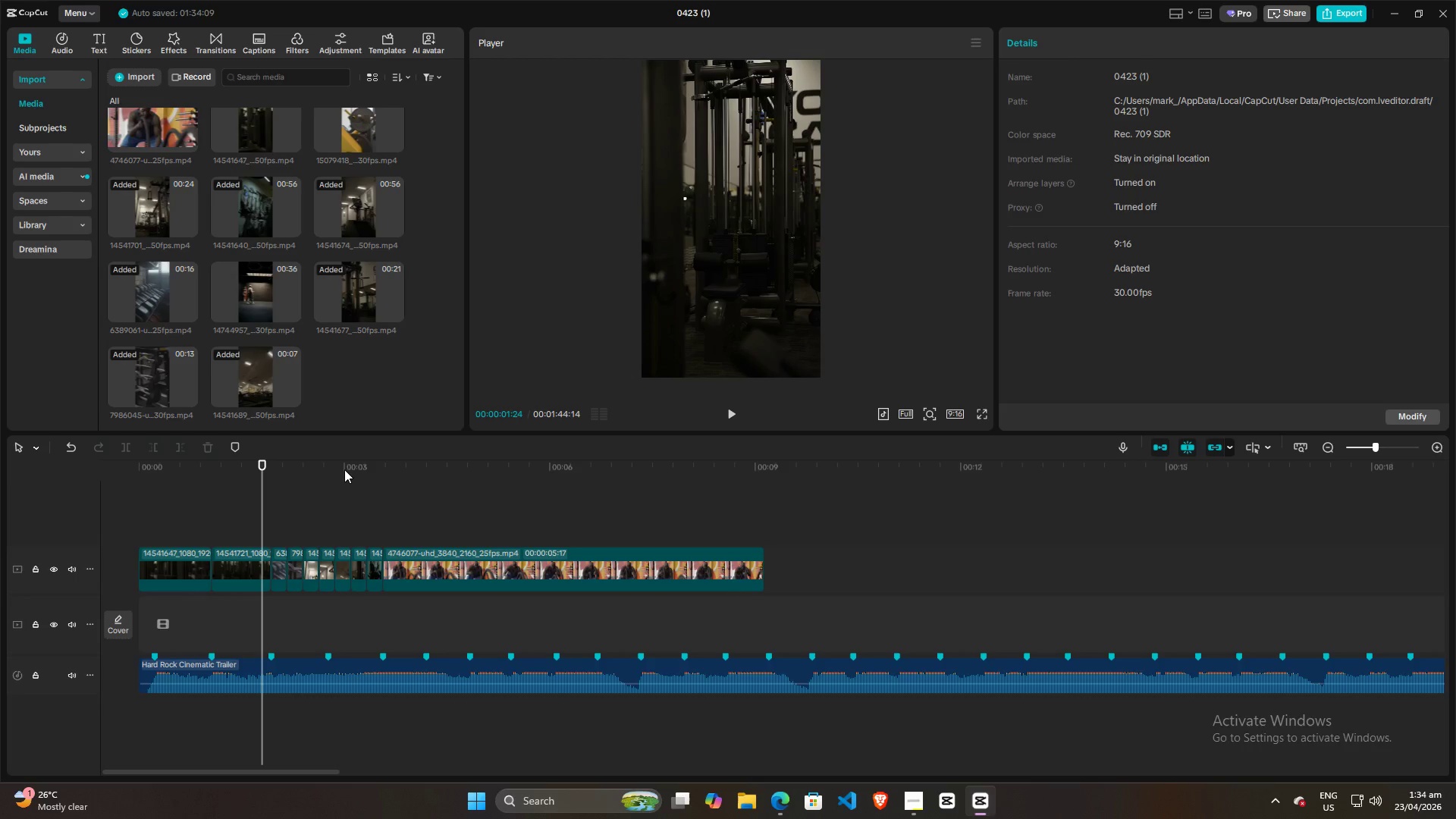 
left_click_drag(start_coordinate=[262, 502], to_coordinate=[0, 504])
 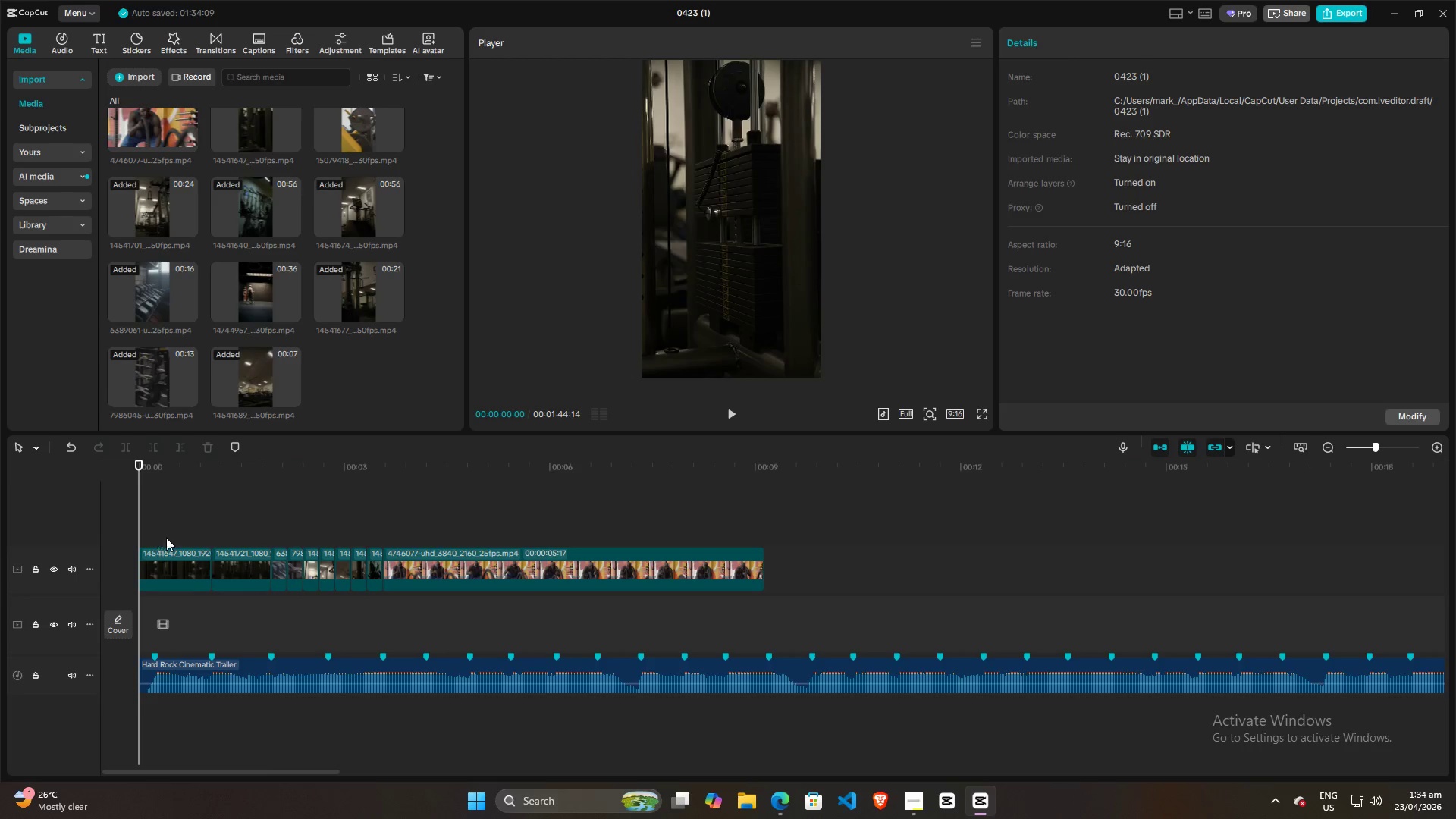 
key(Space)
 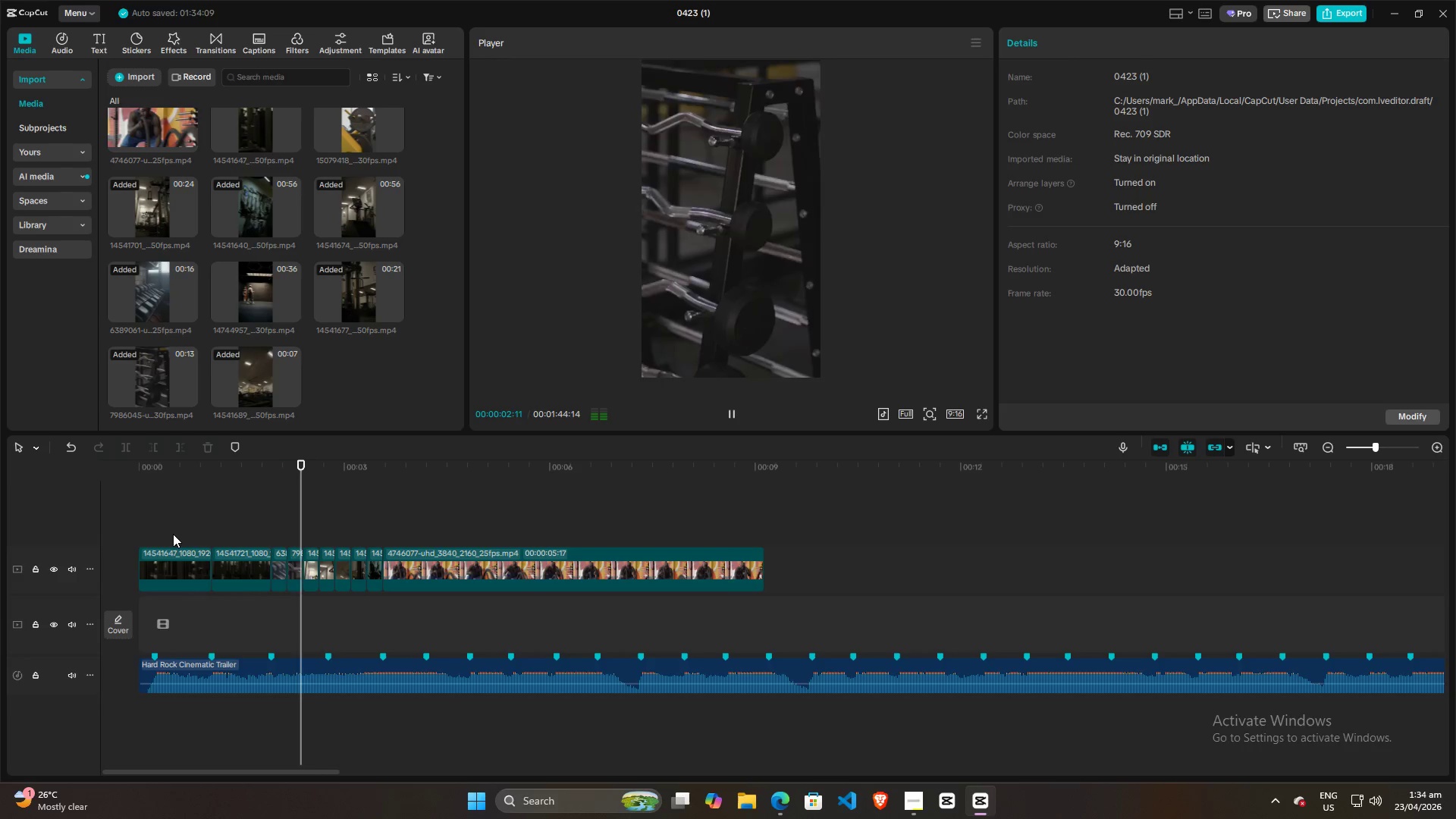 
left_click([197, 516])
 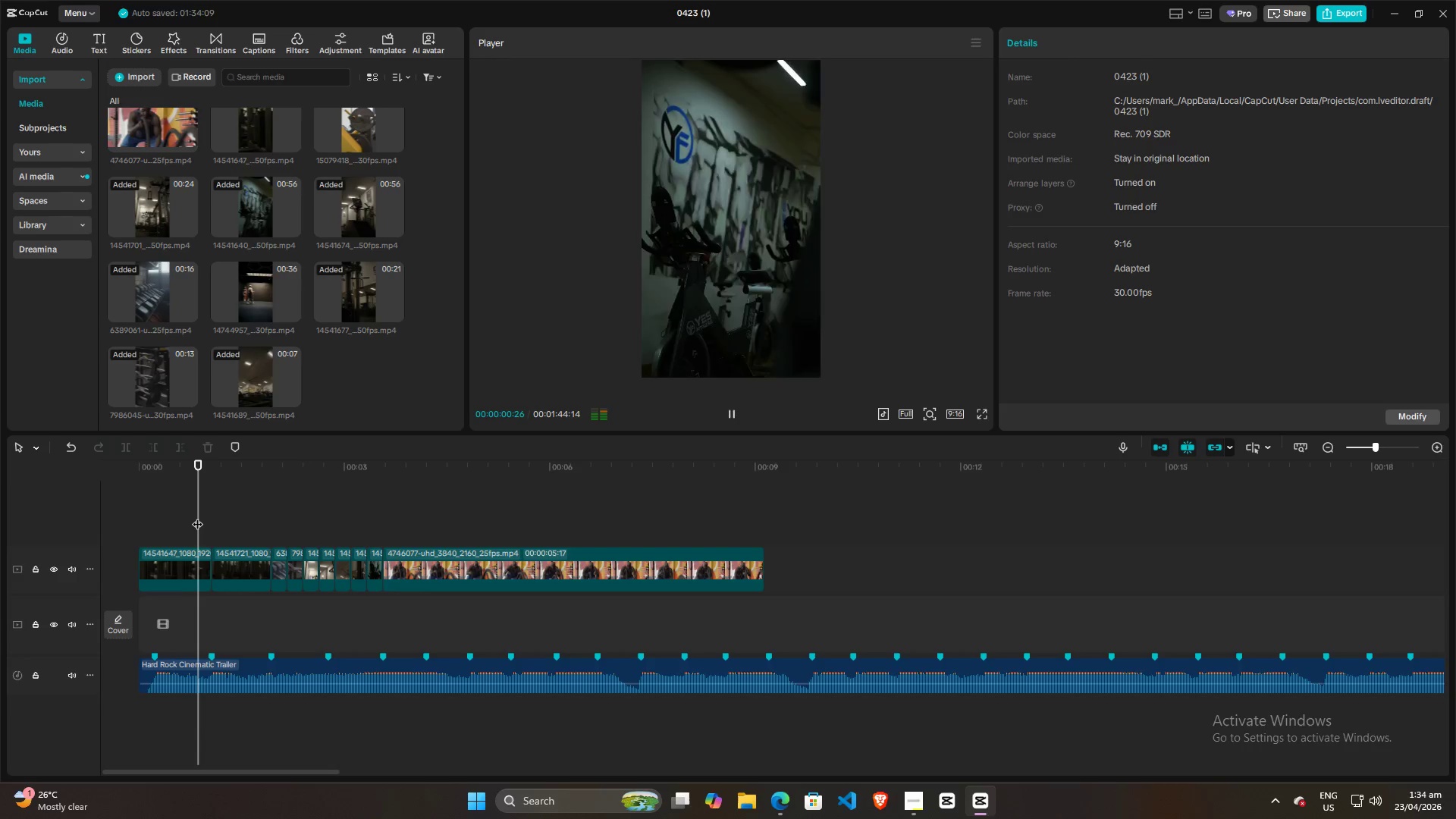 
key(Space)
 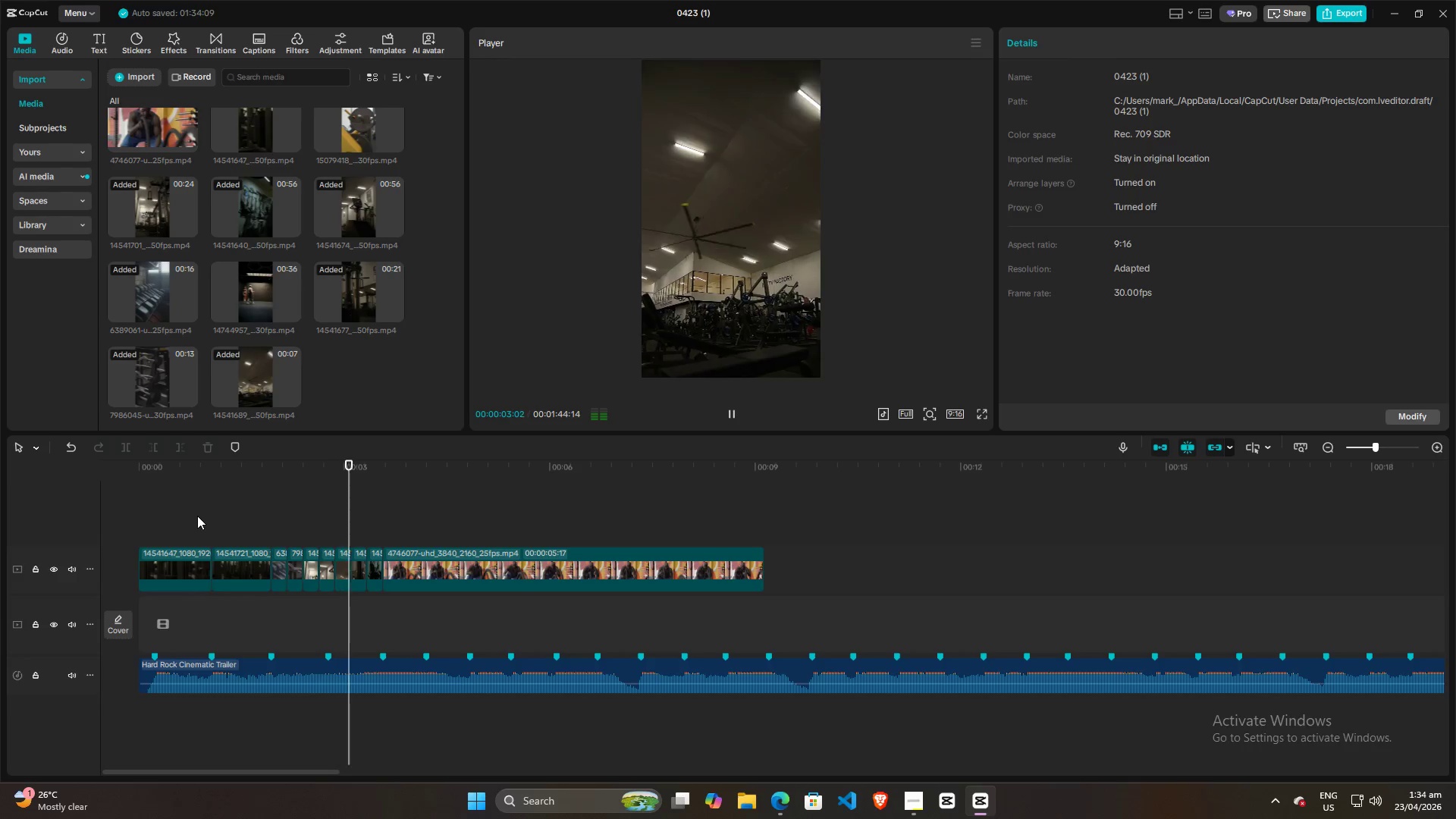 
left_click([174, 513])
 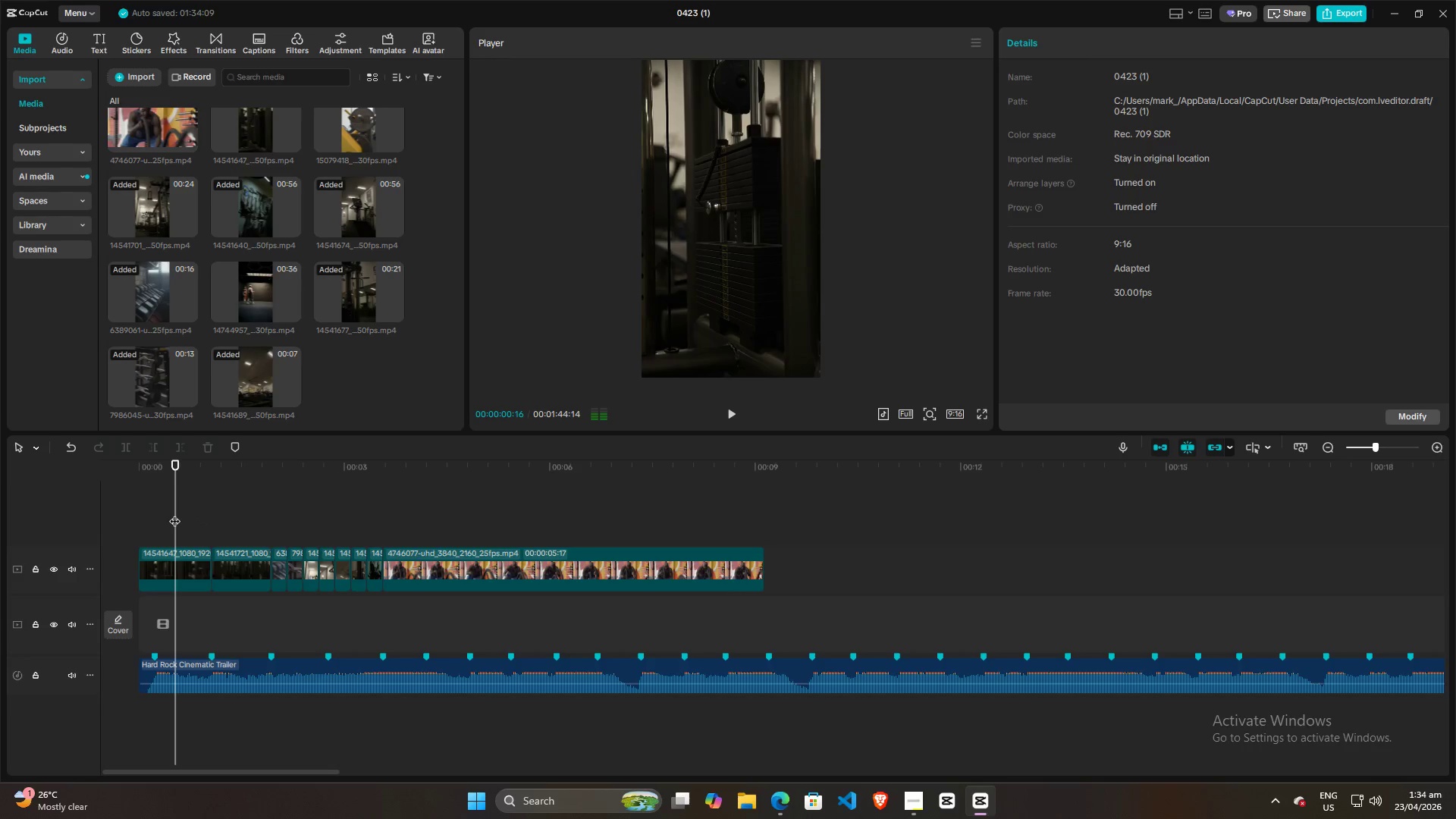 
key(Space)
 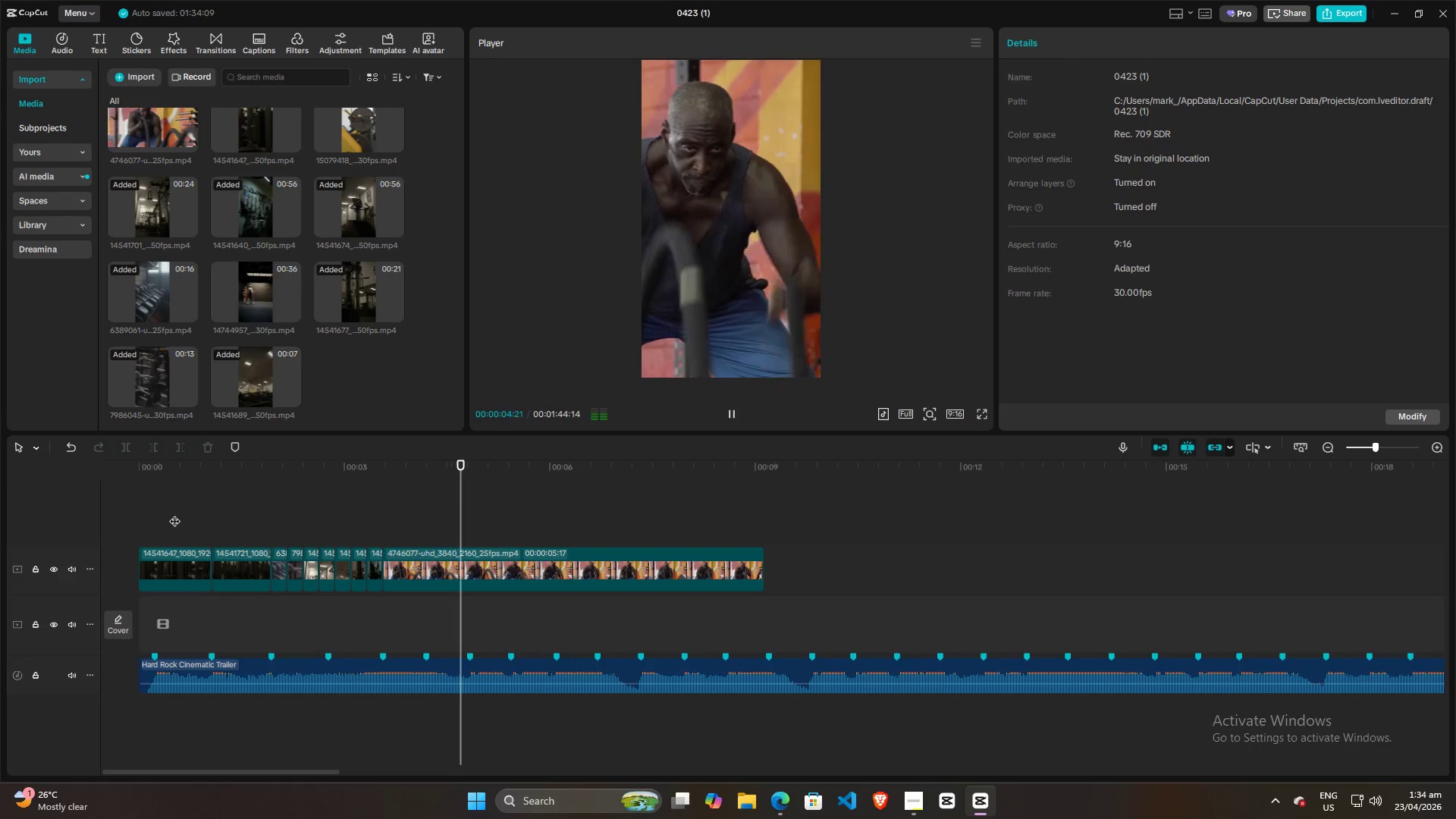 
wait(5.59)
 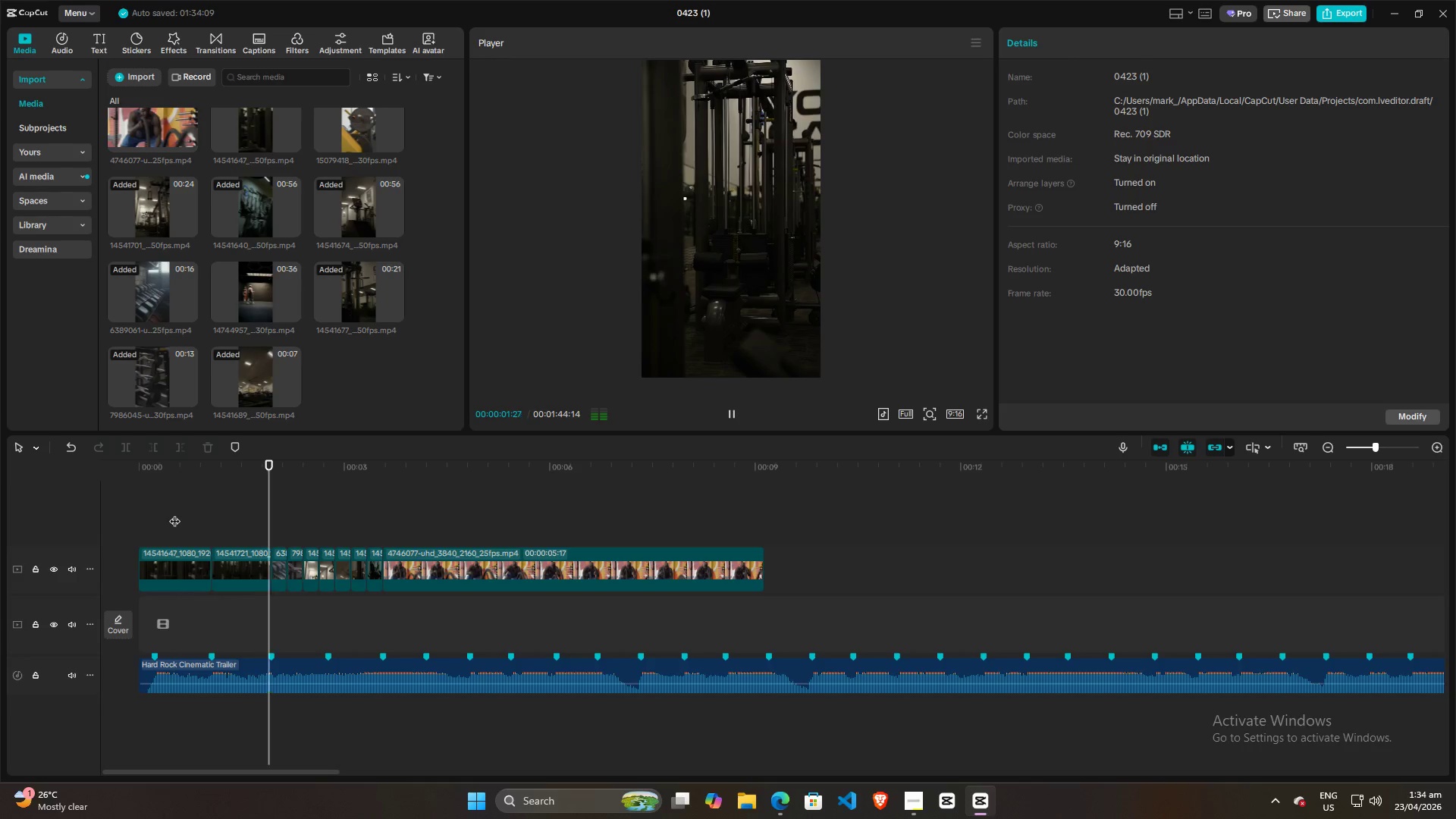 
key(Space)
 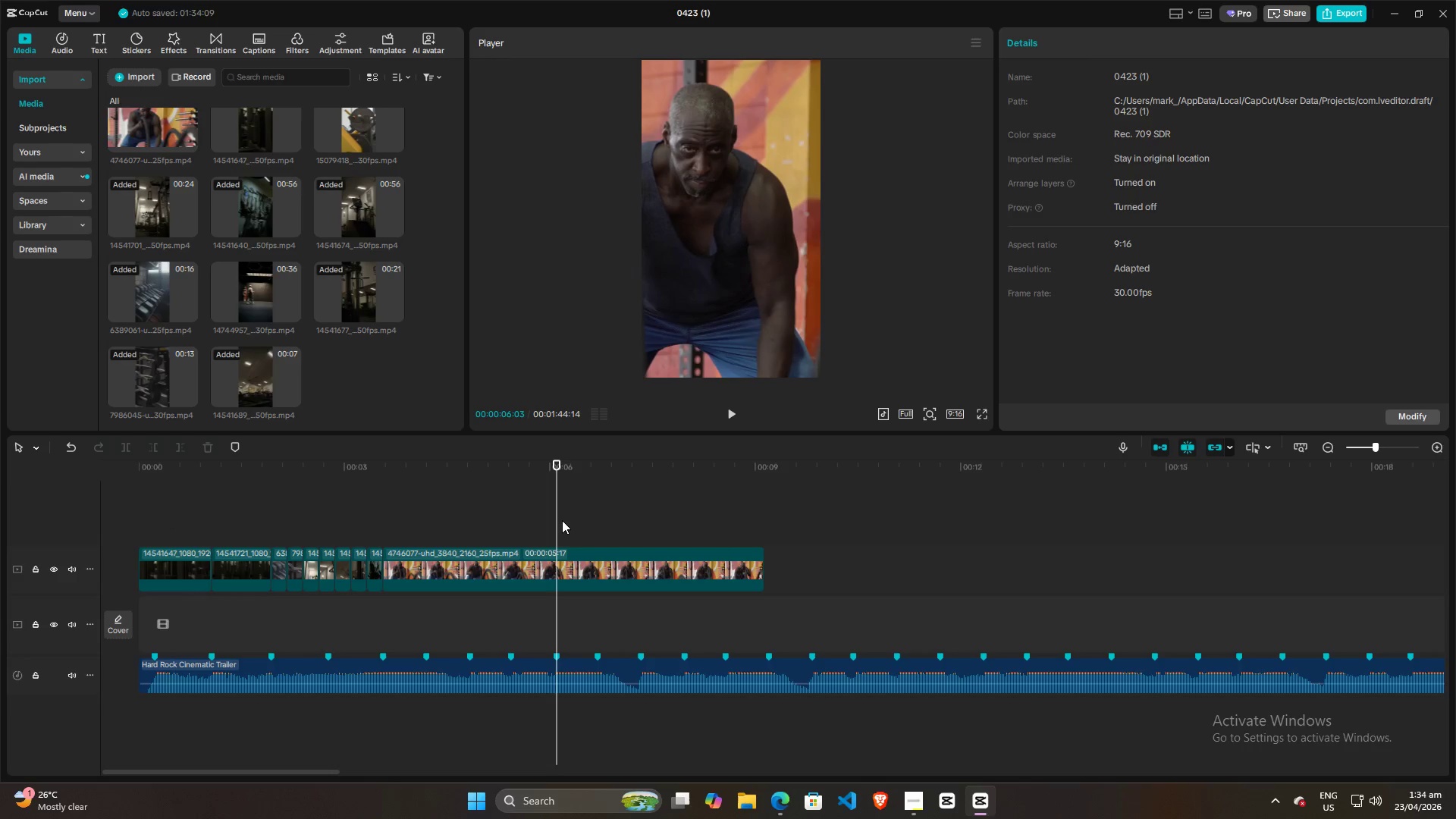 
left_click_drag(start_coordinate=[559, 519], to_coordinate=[557, 523])
 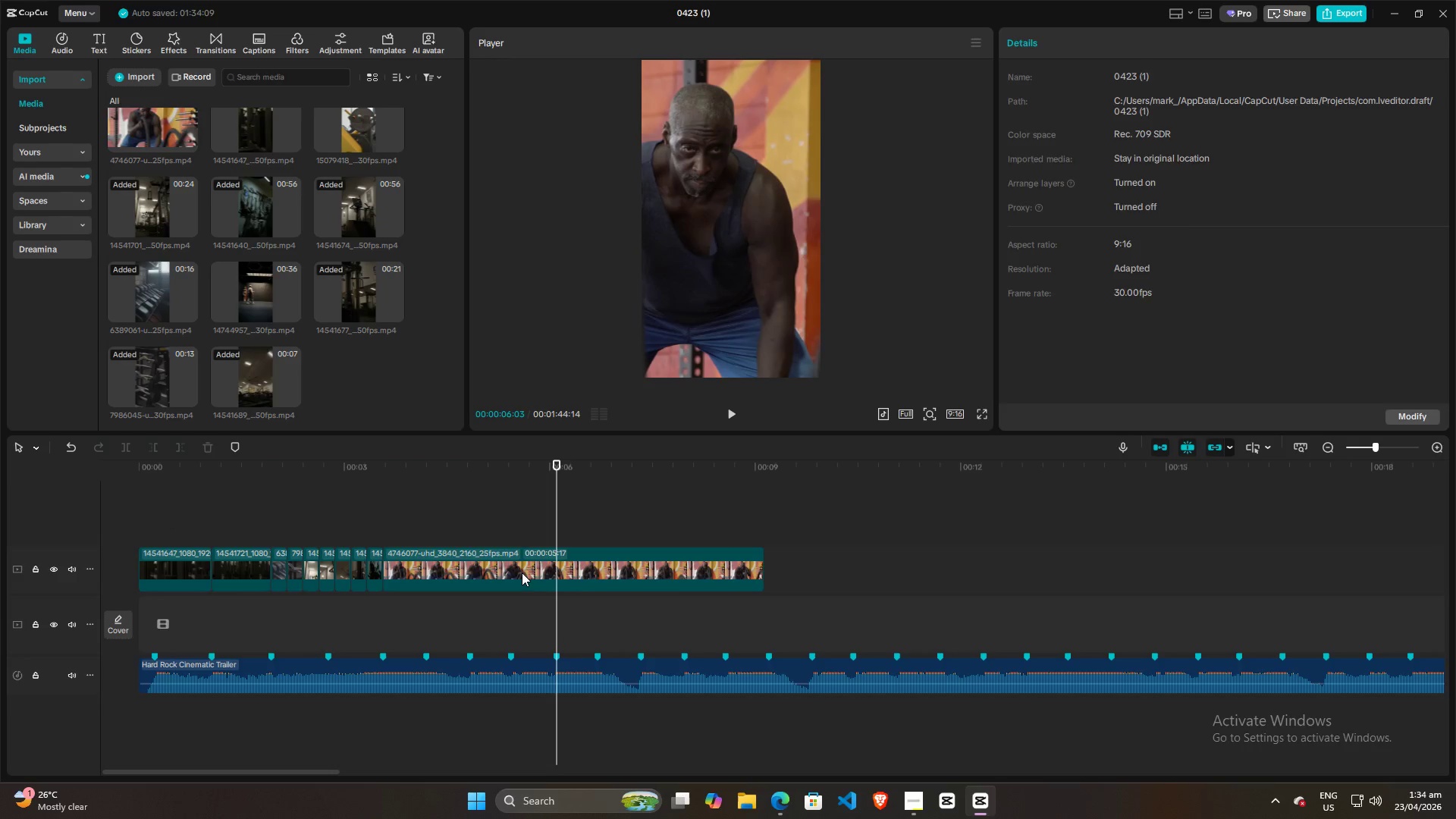 
left_click([522, 573])
 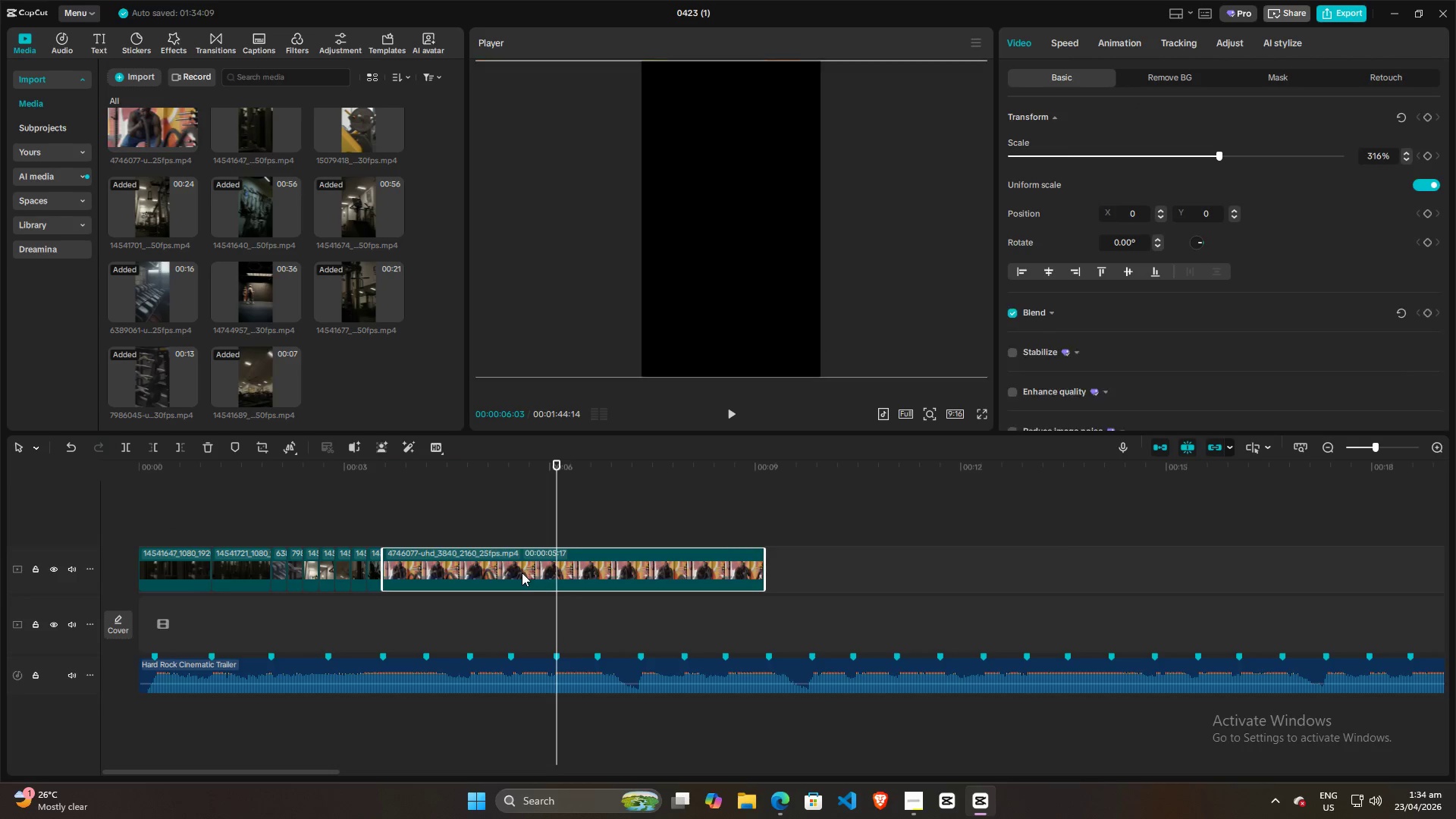 
key(W)
 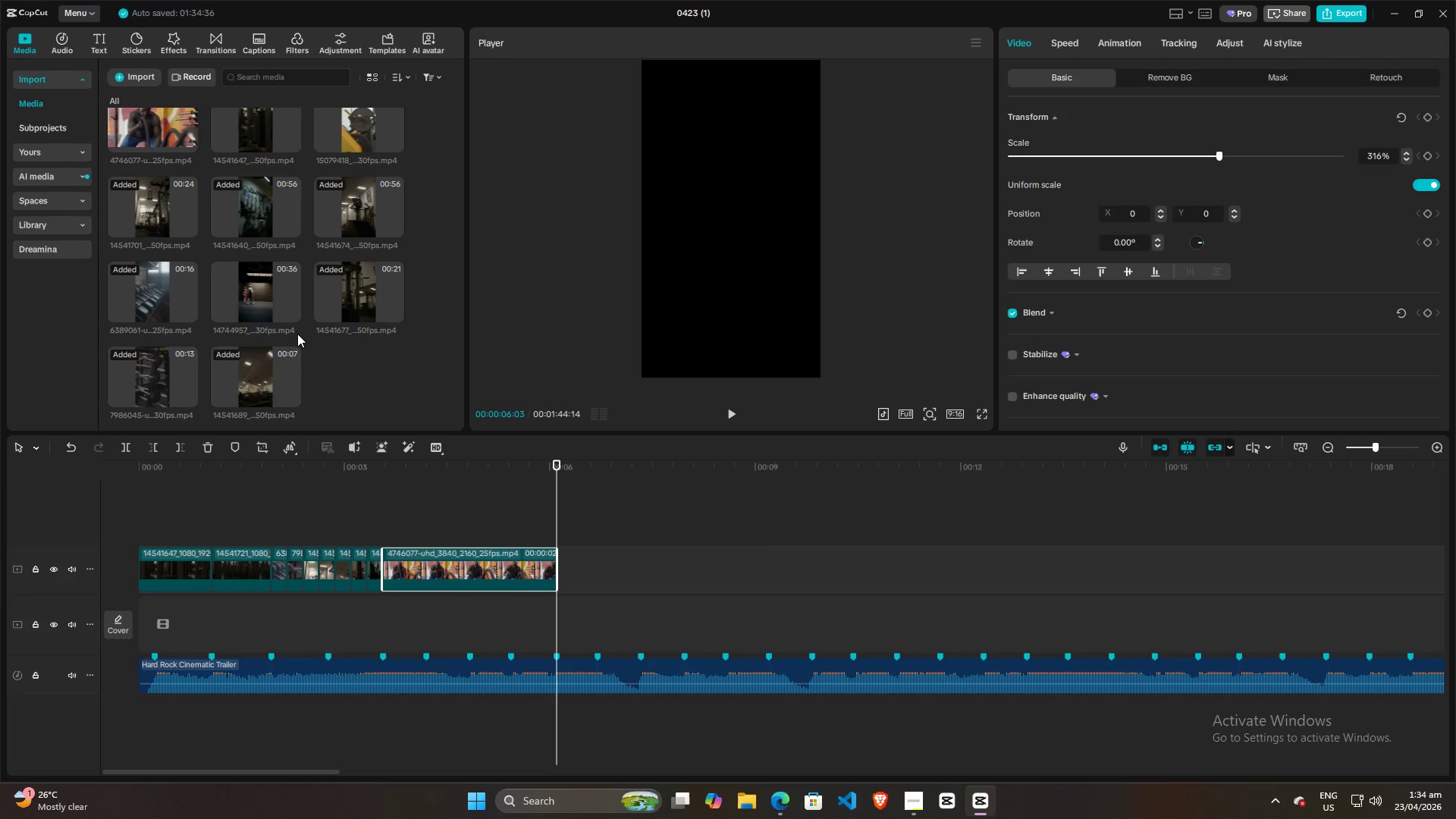 
scroll: coordinate [318, 369], scroll_direction: up, amount: 4.0
 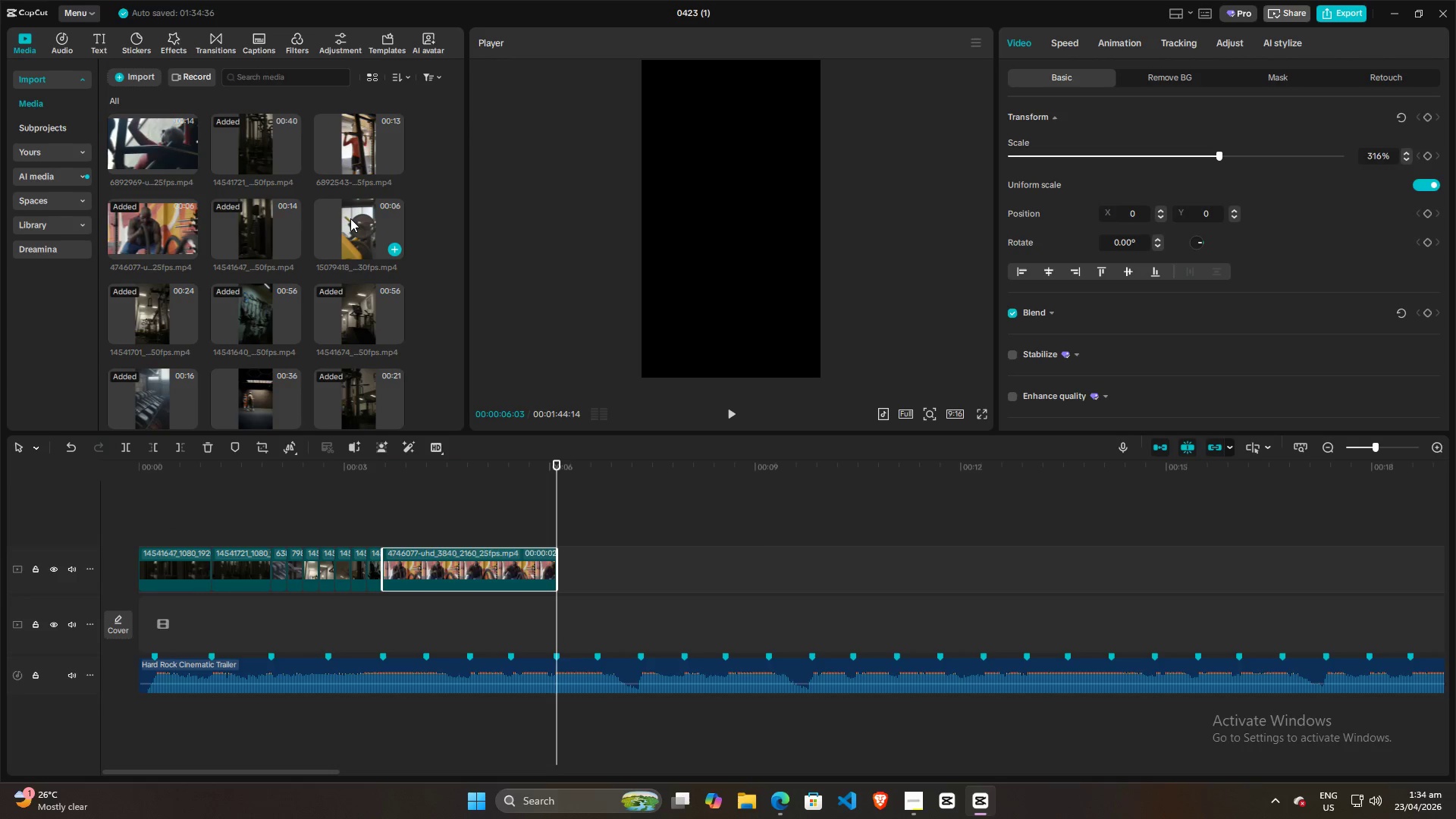 
left_click([350, 220])
 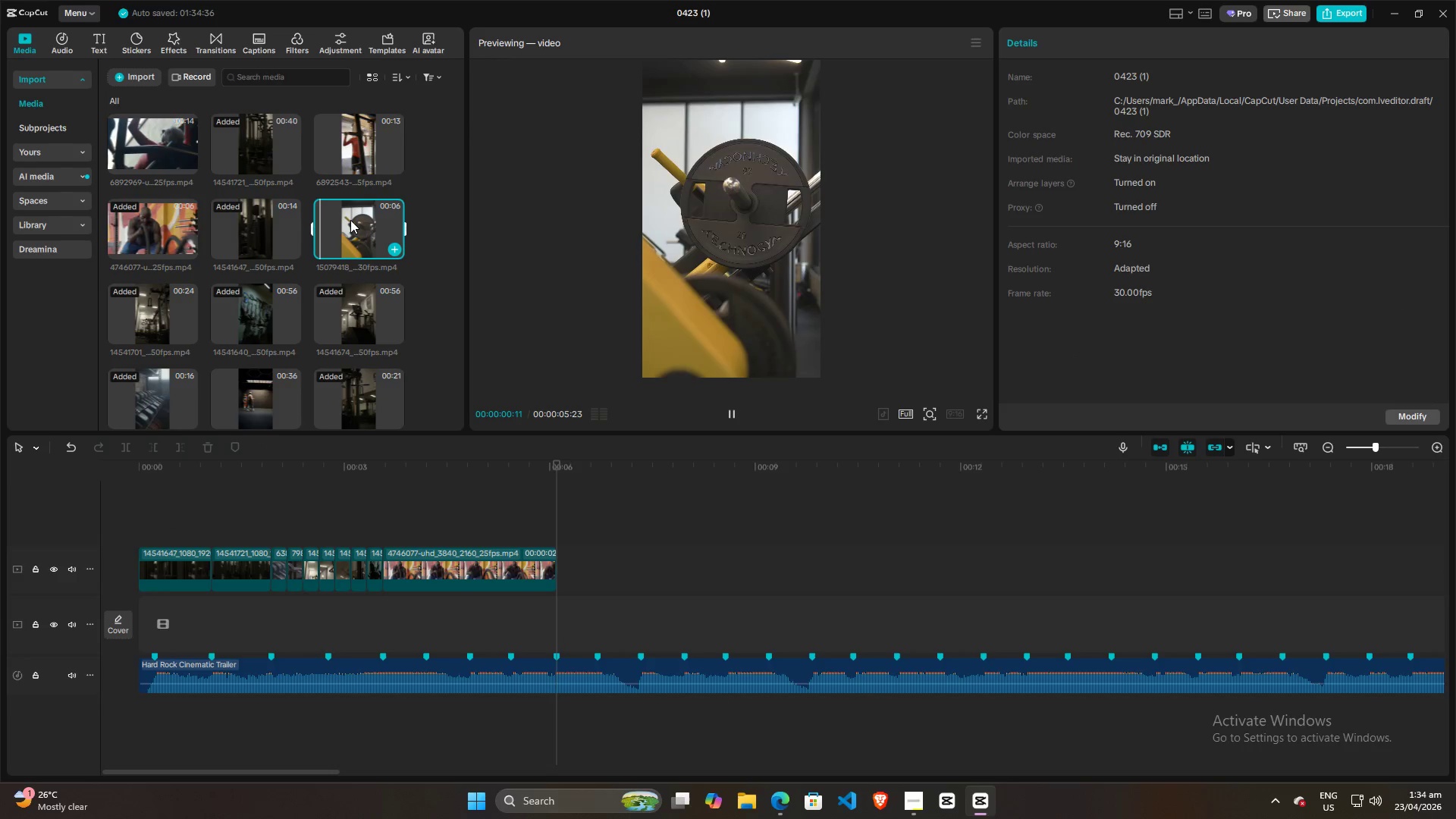 
left_click_drag(start_coordinate=[350, 220], to_coordinate=[560, 568])
 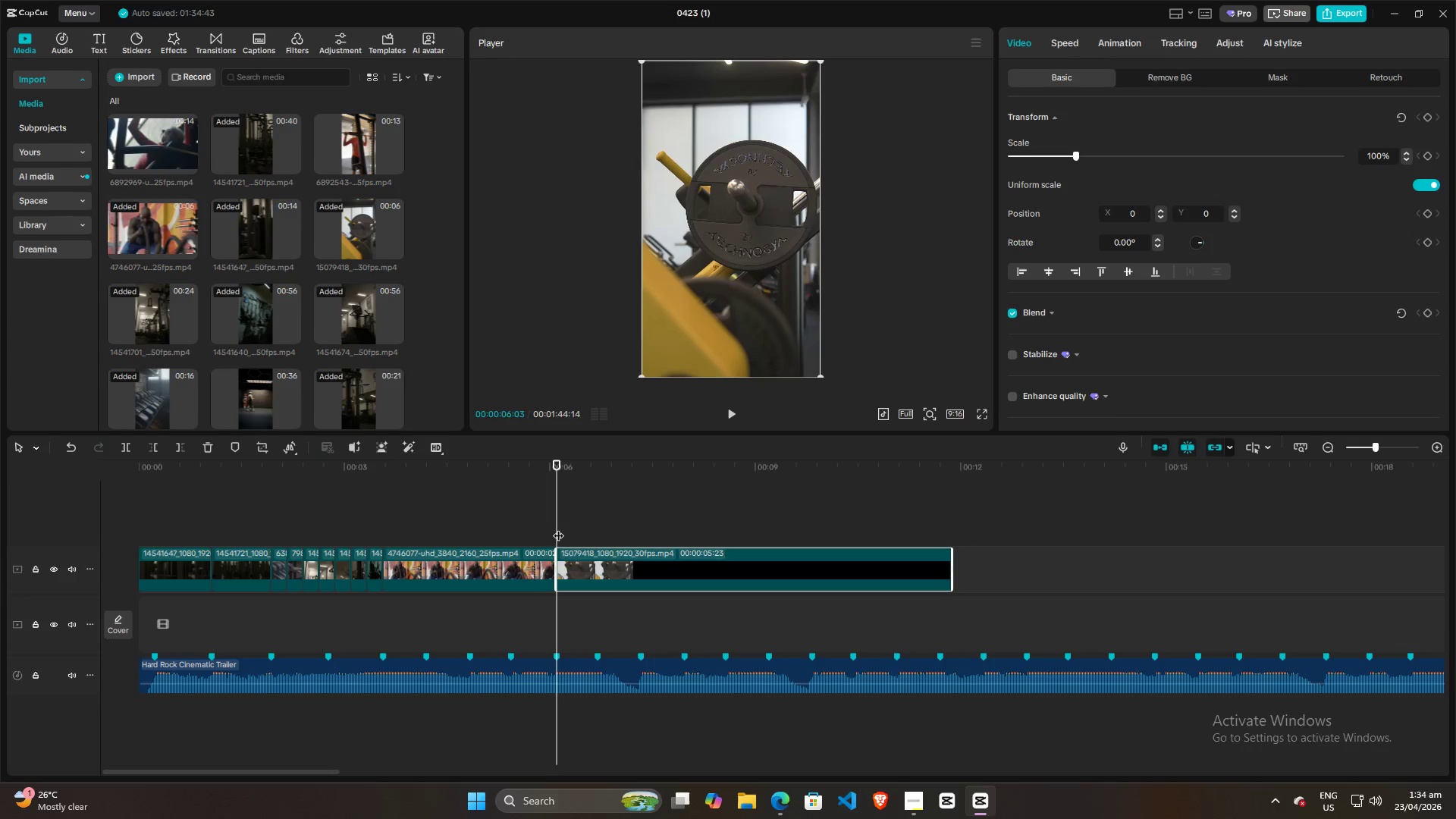 
key(Space)
 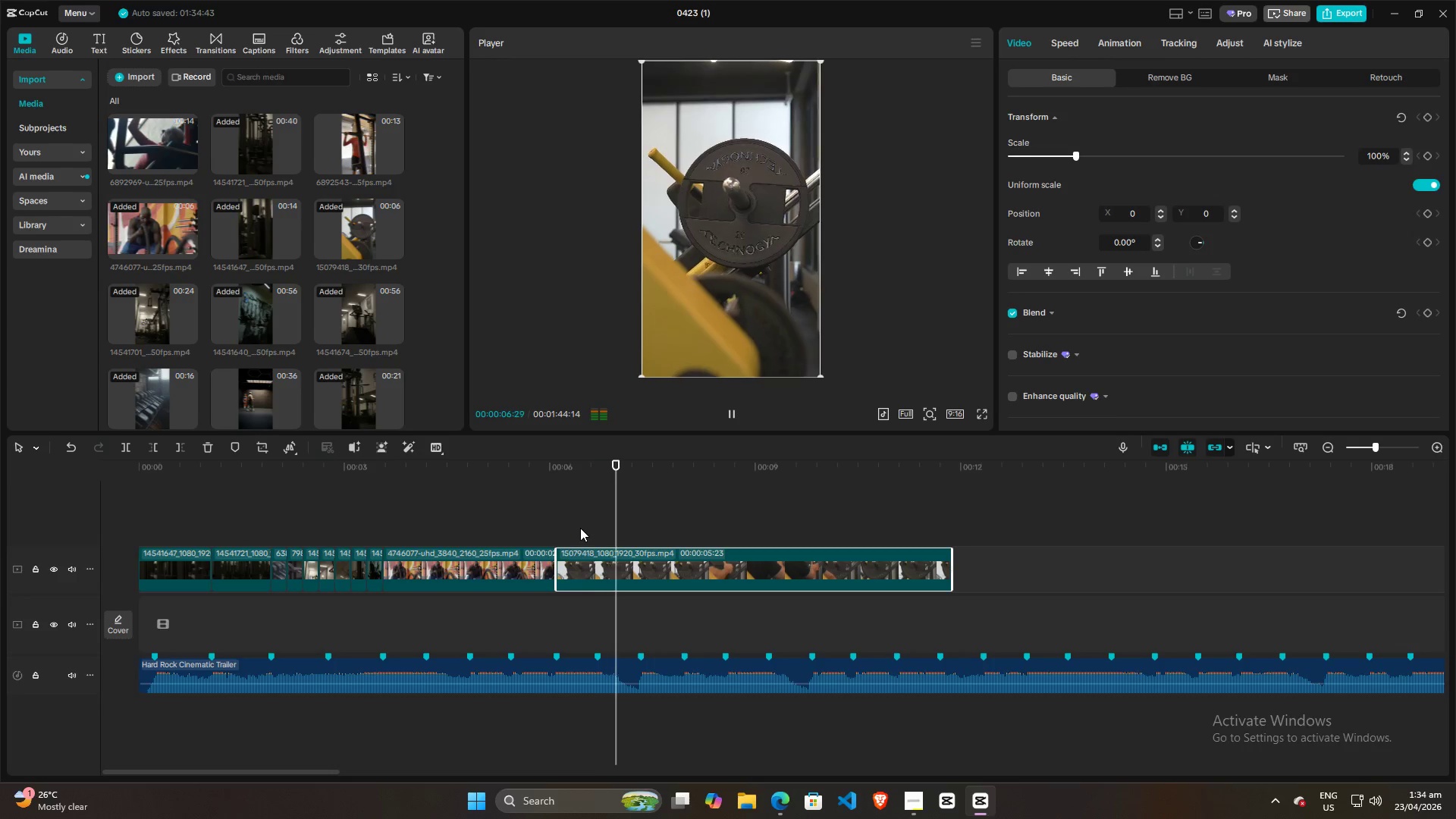 
key(Space)
 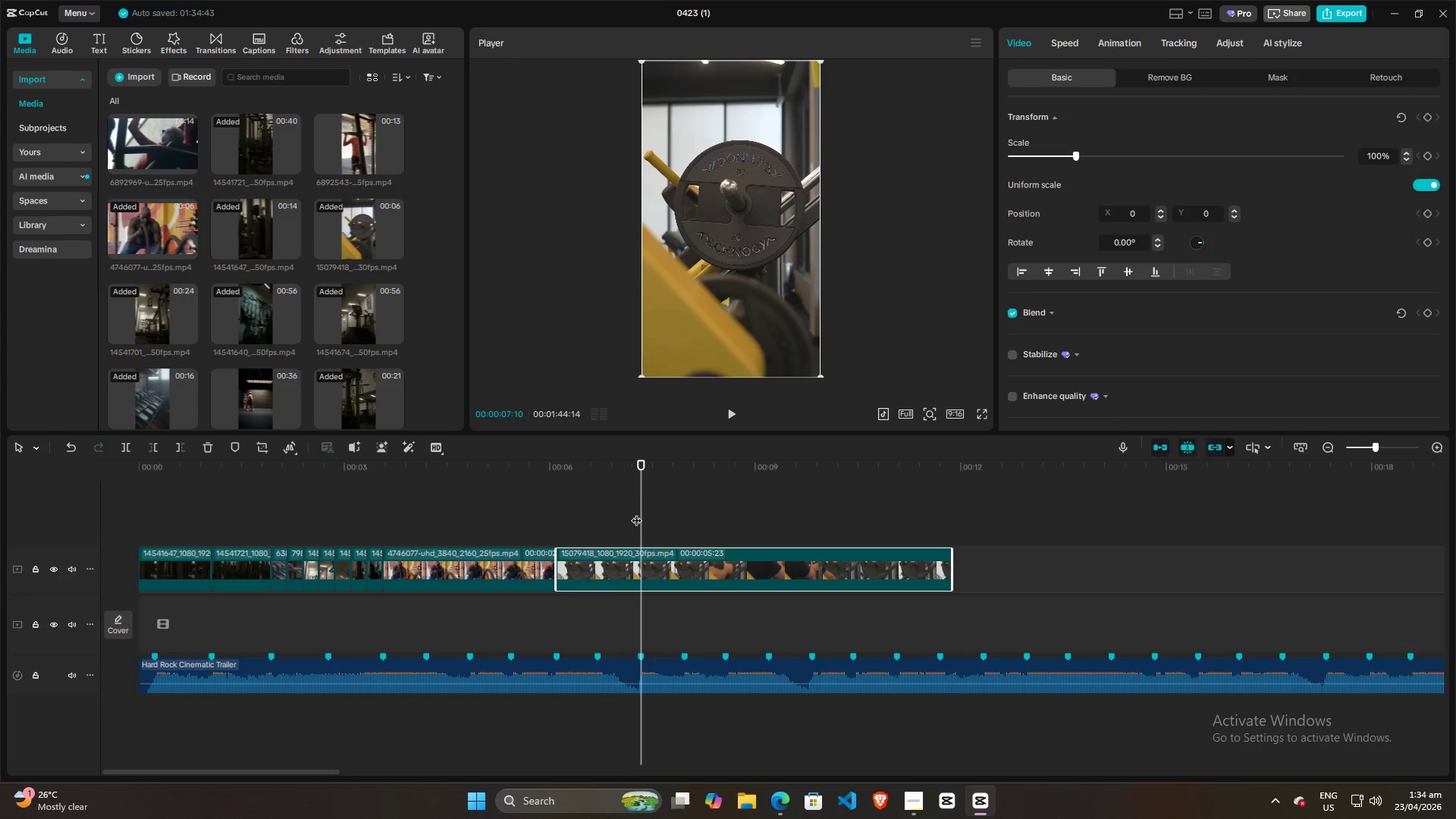 
left_click_drag(start_coordinate=[639, 511], to_coordinate=[645, 515])
 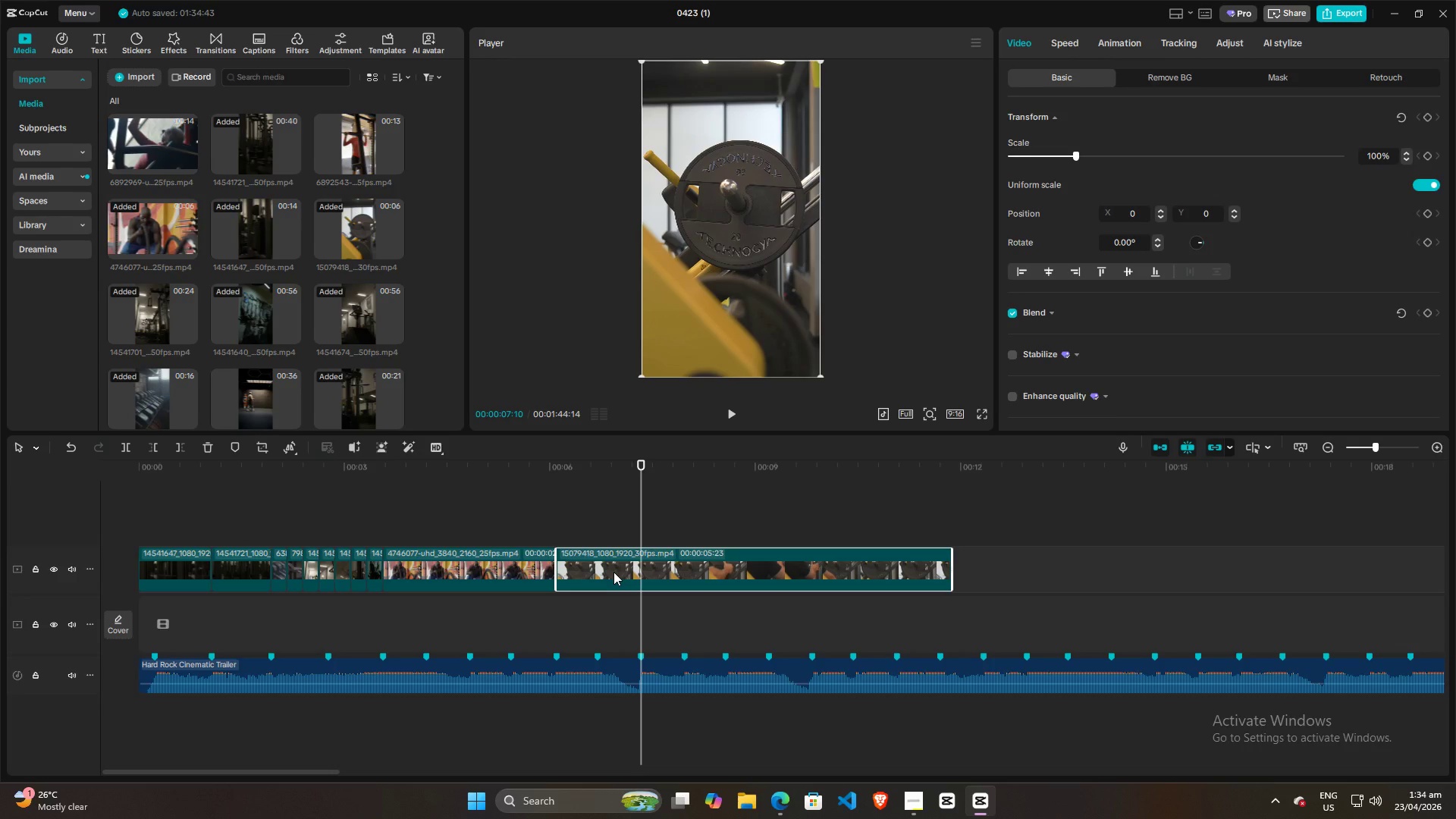 
left_click([613, 572])
 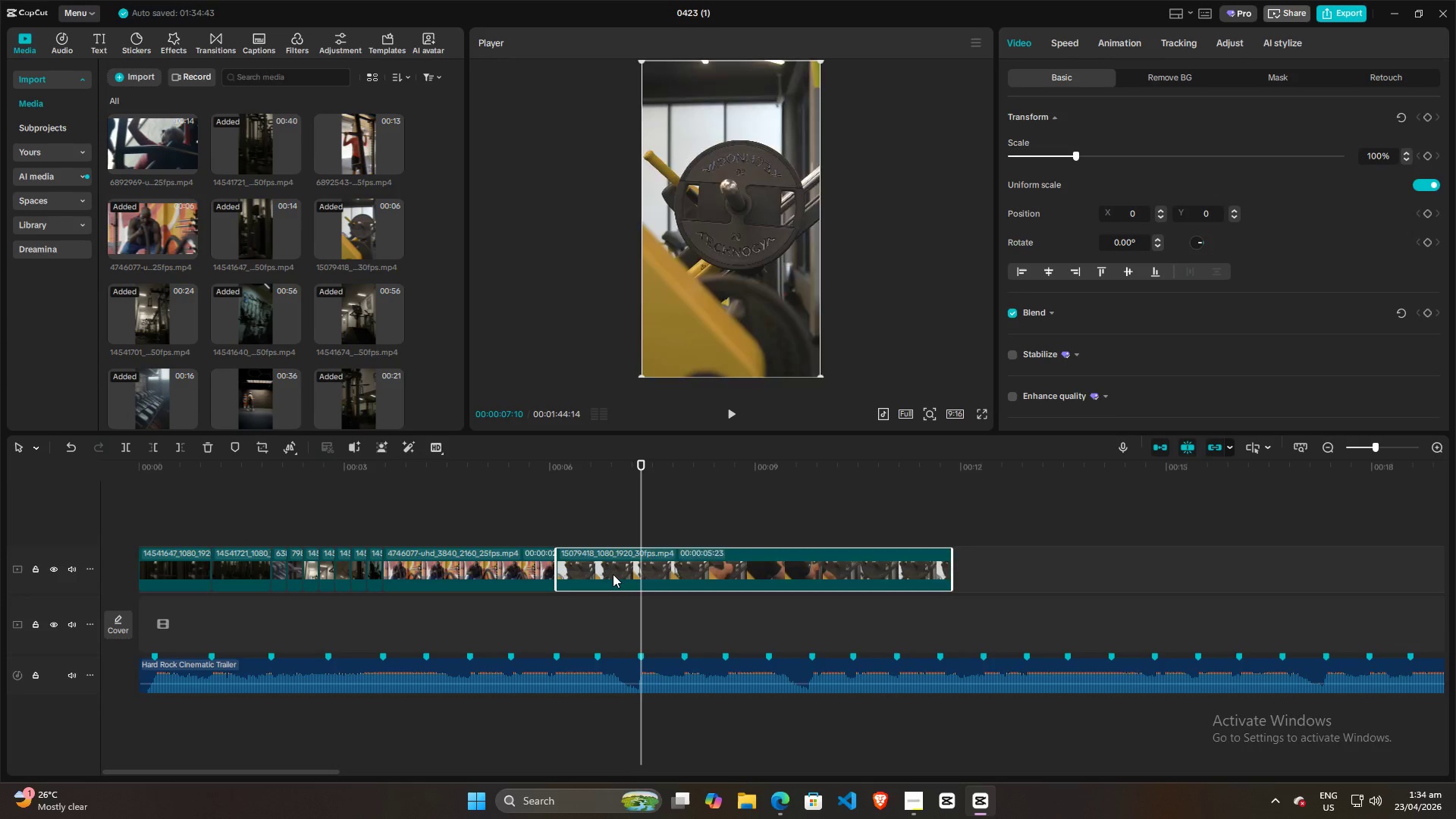 
key(W)
 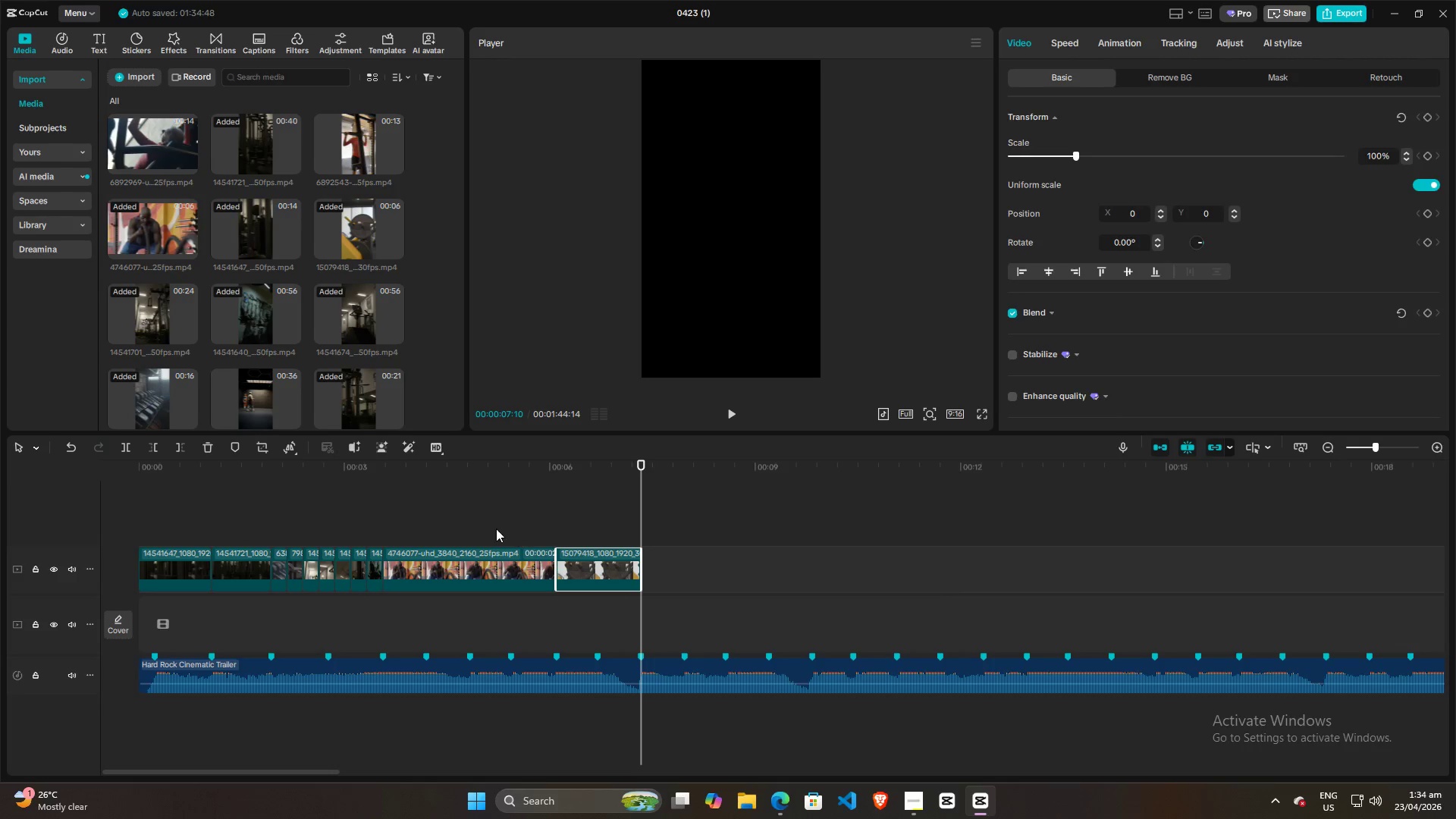 
left_click([495, 529])
 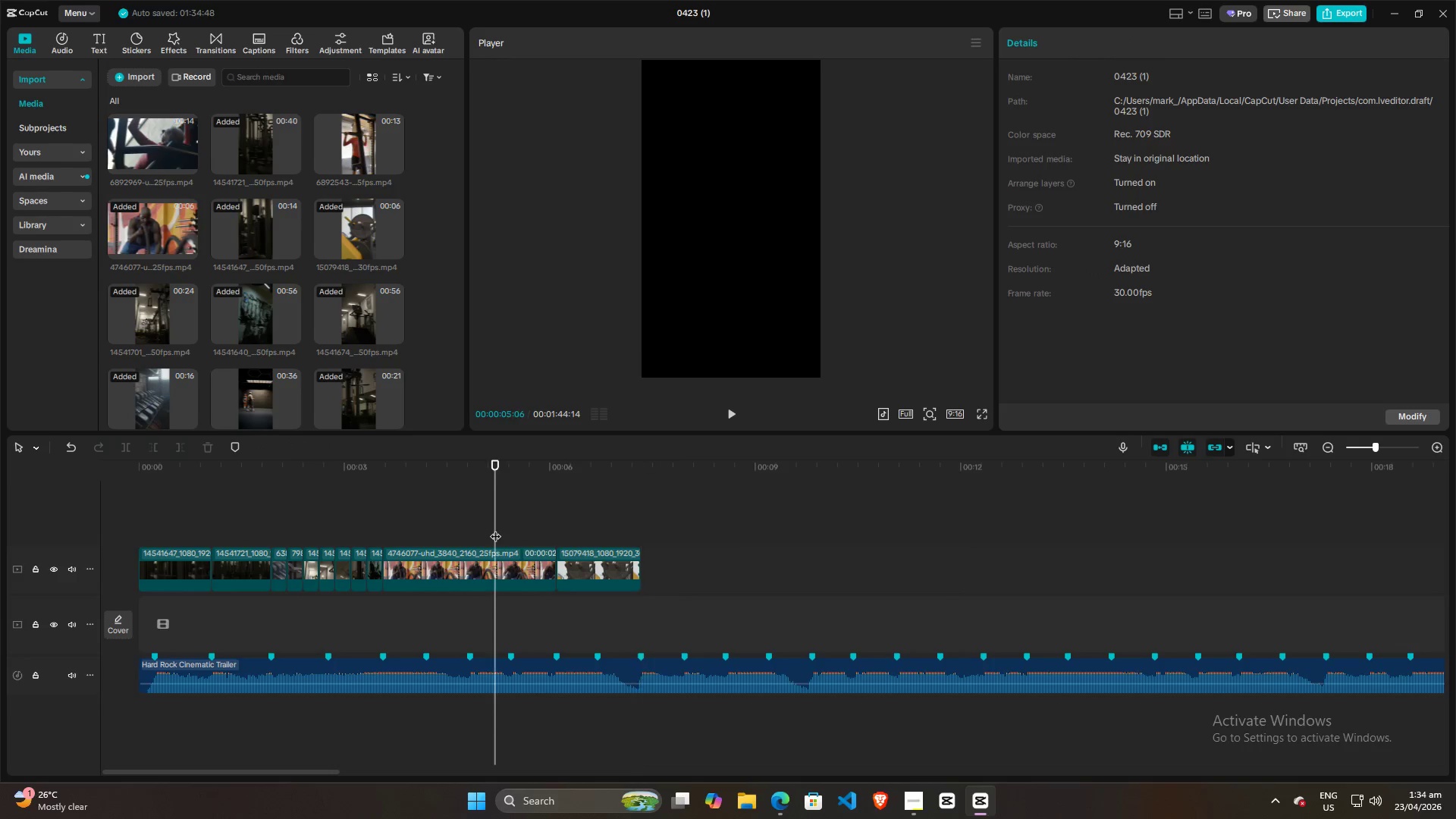 
key(Space)
 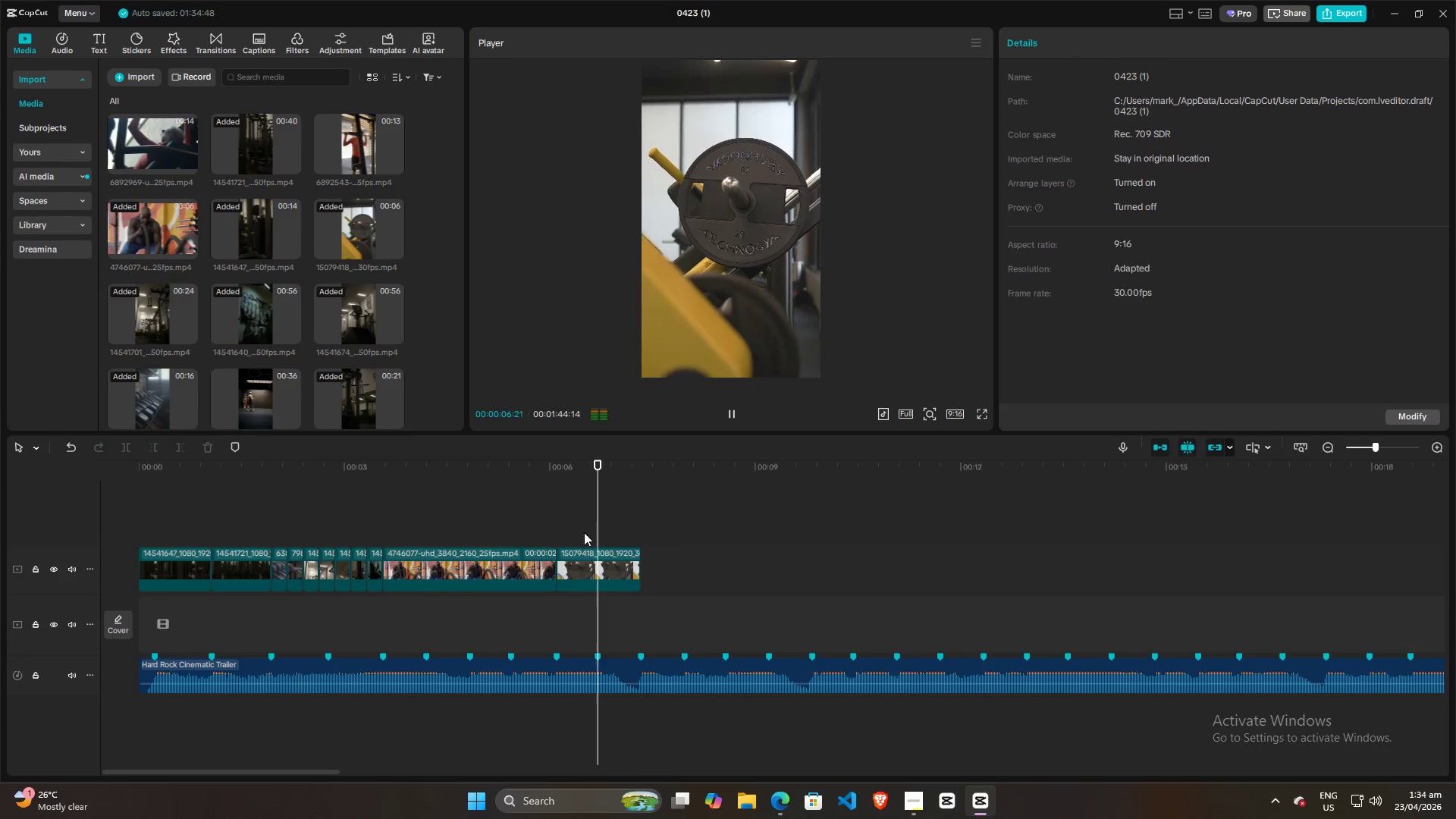 
key(Space)
 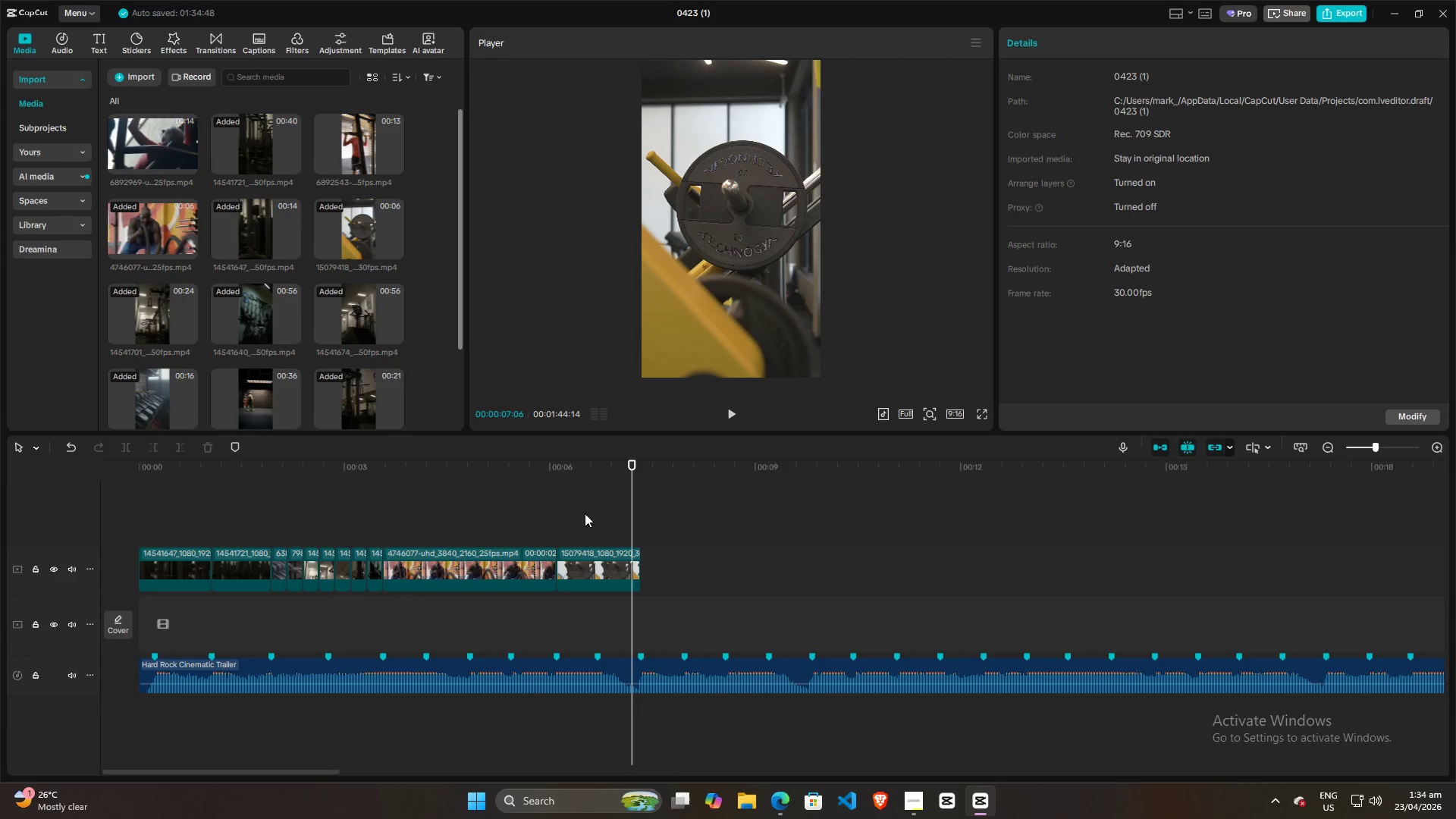 
left_click([551, 518])
 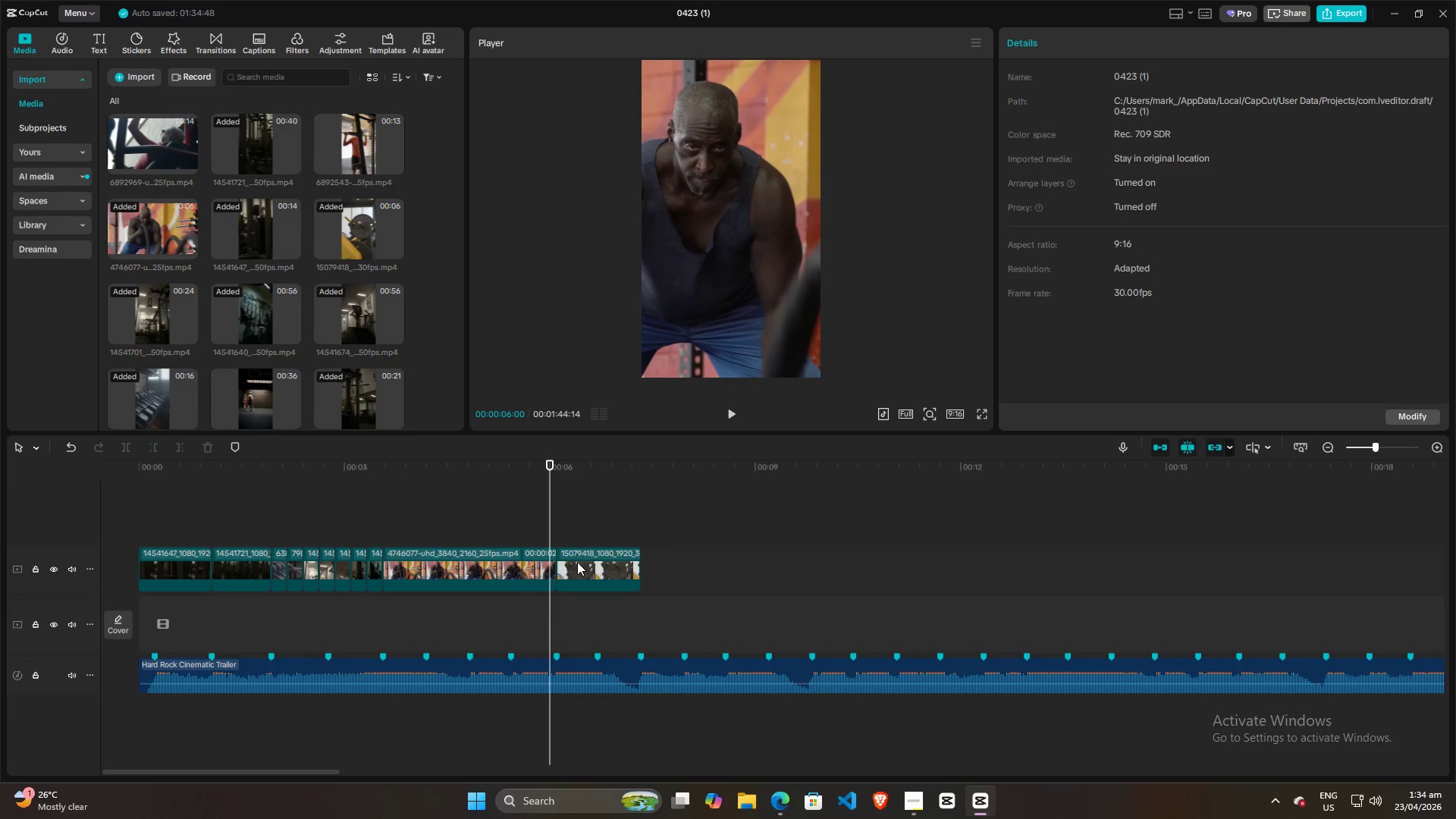 
left_click([577, 562])
 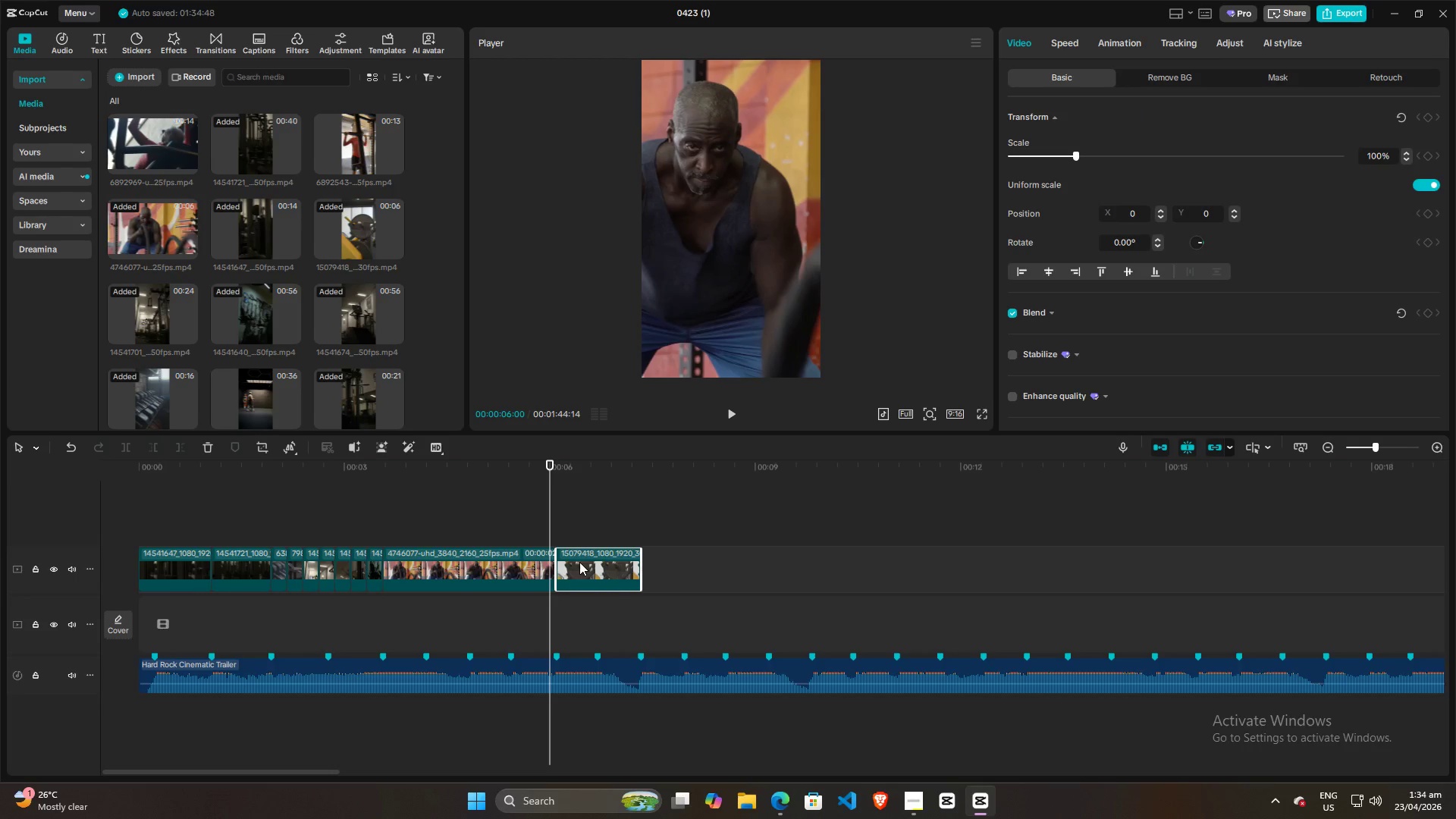 
key(Control+Z)
 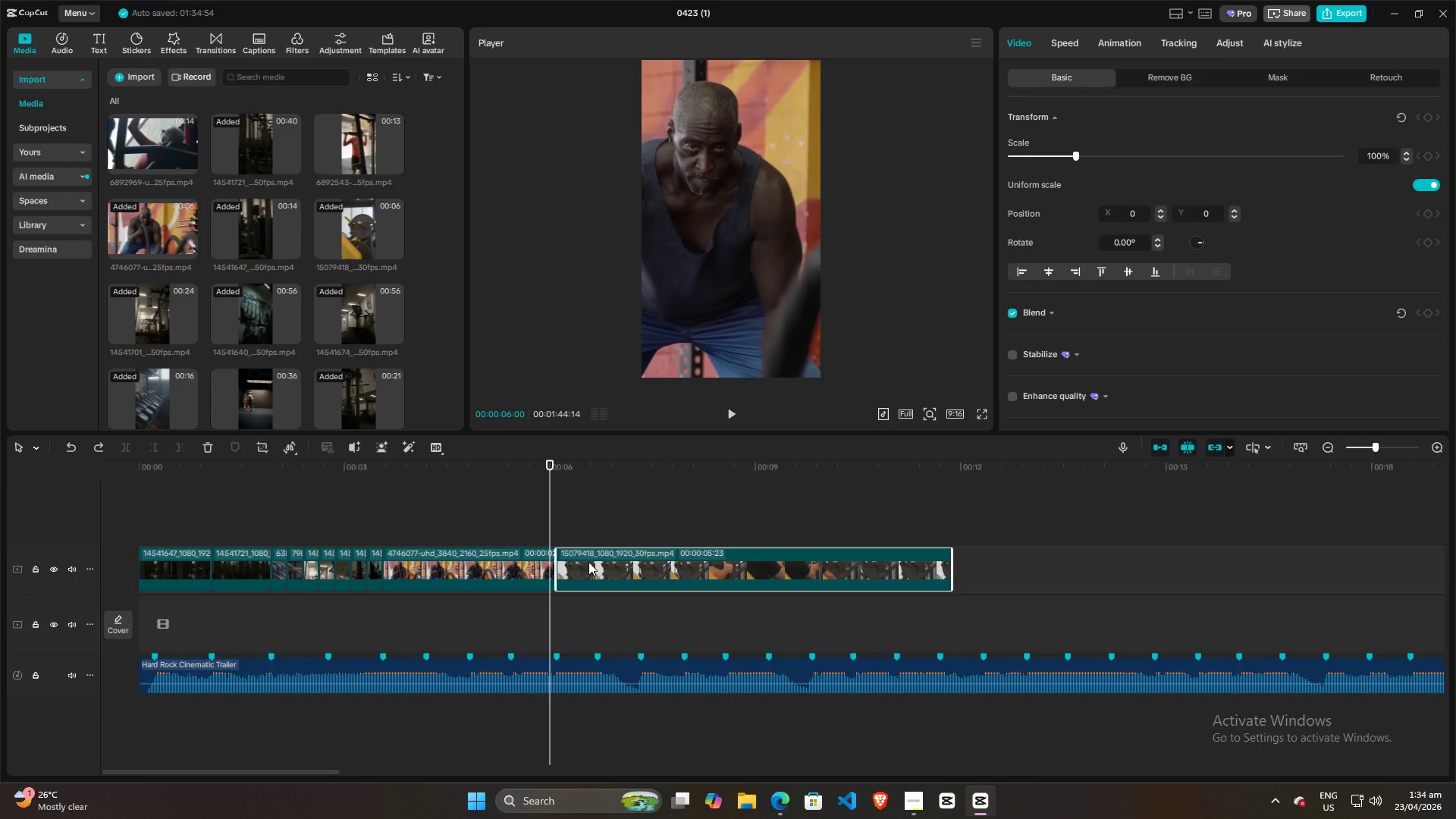 
key(Control+Z)
 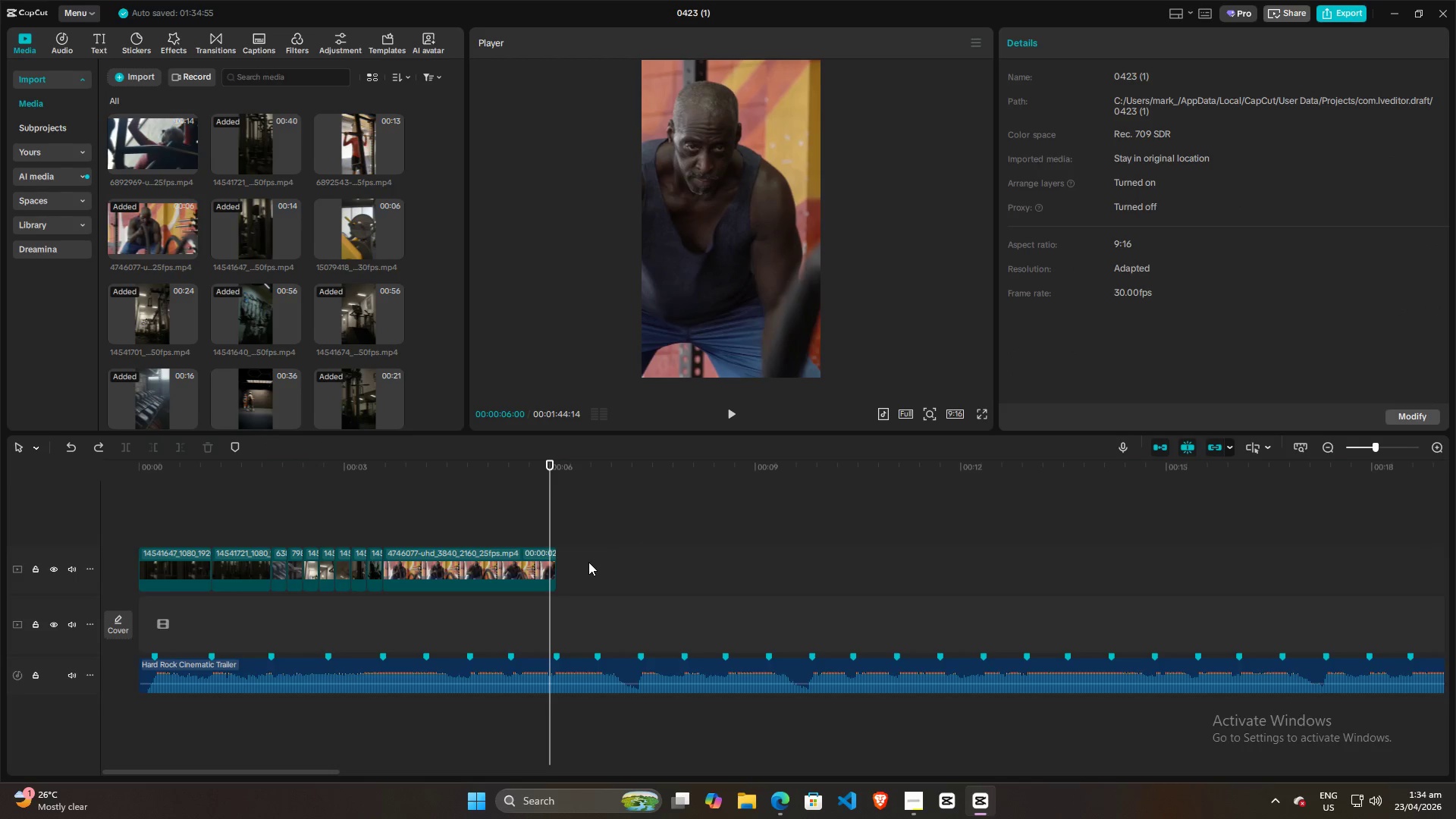 
key(Control+Z)
 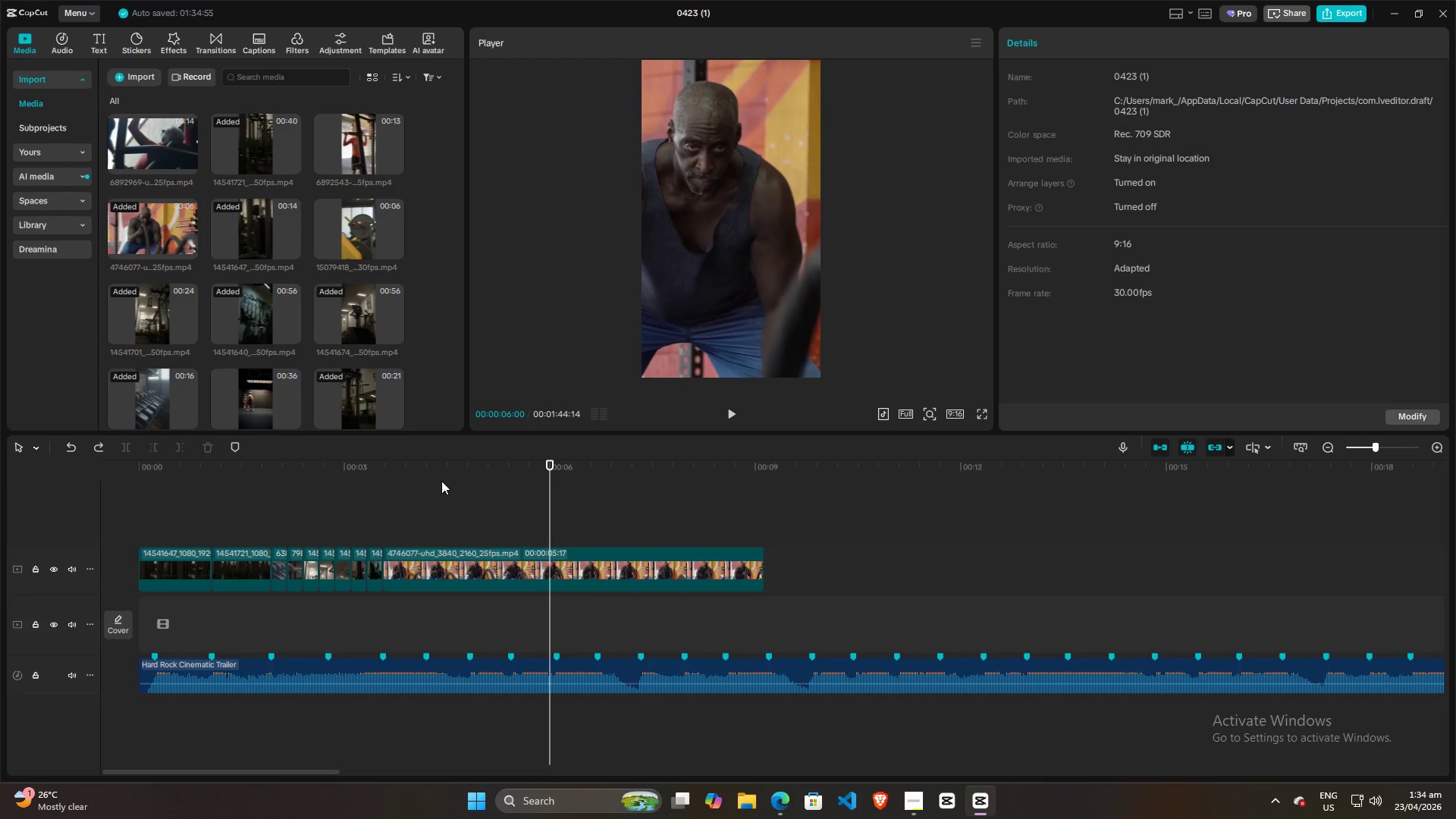 
left_click([447, 482])
 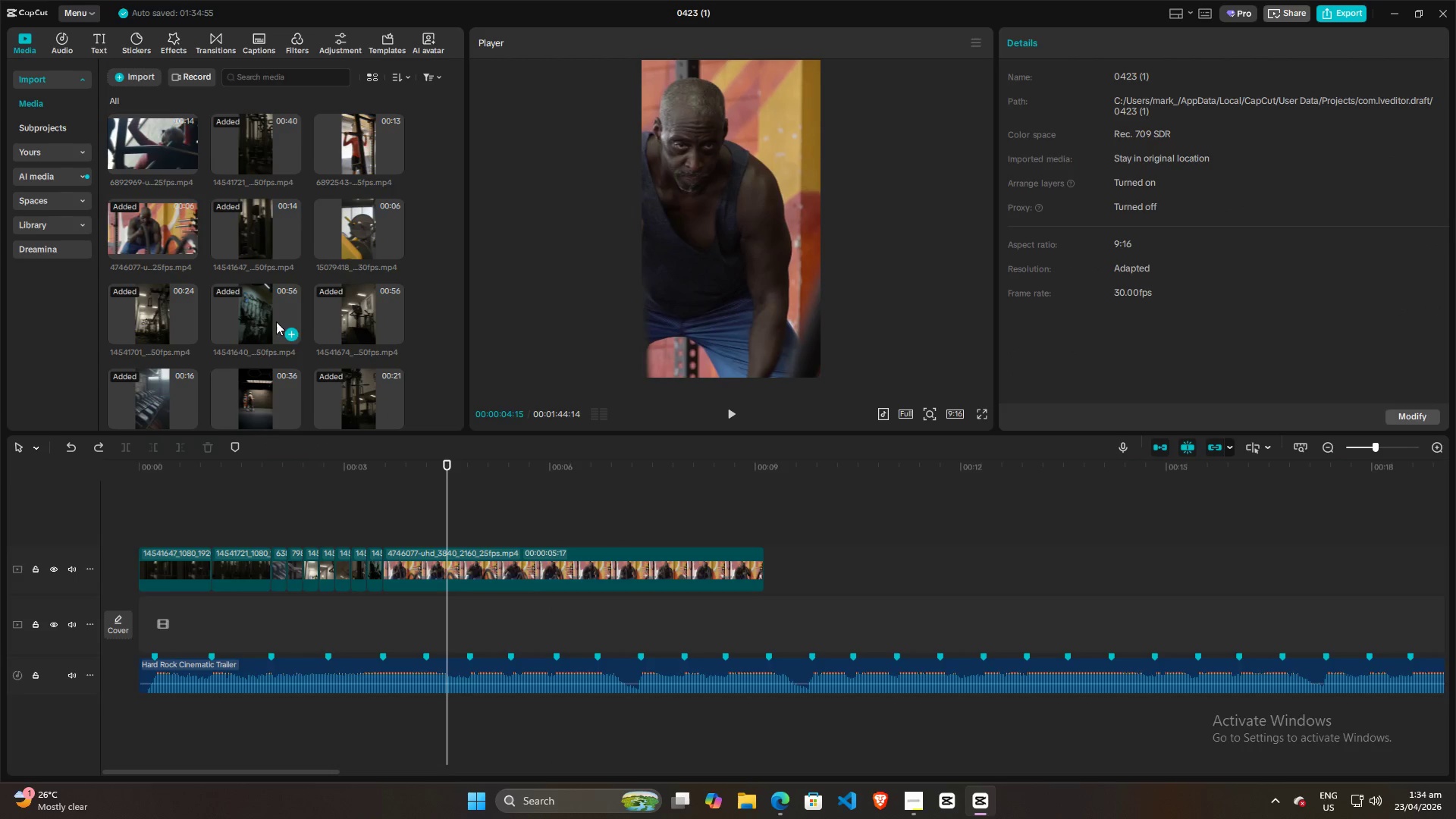 
left_click_drag(start_coordinate=[357, 215], to_coordinate=[508, 516])
 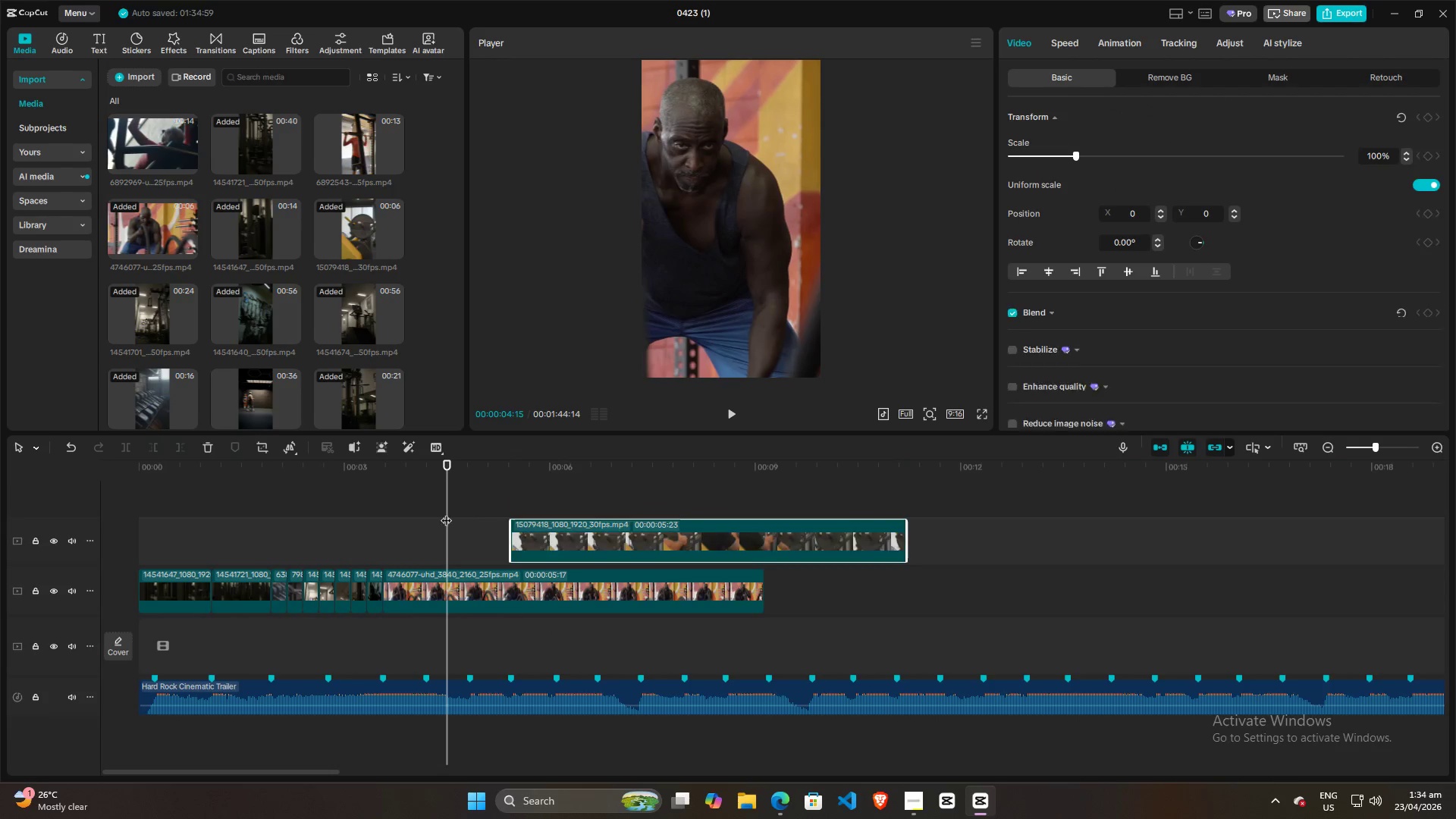 
left_click([434, 510])
 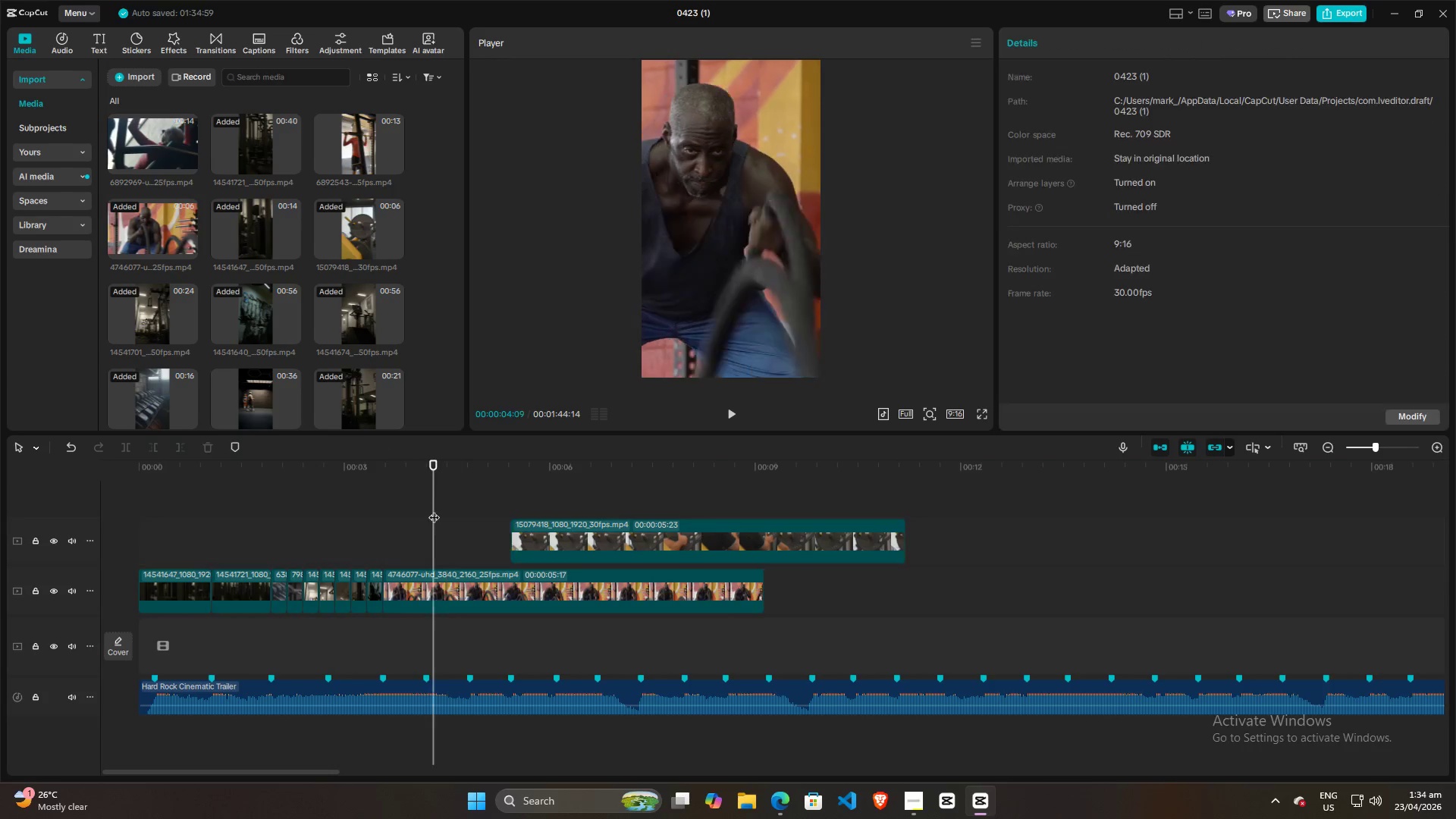 
key(Space)
 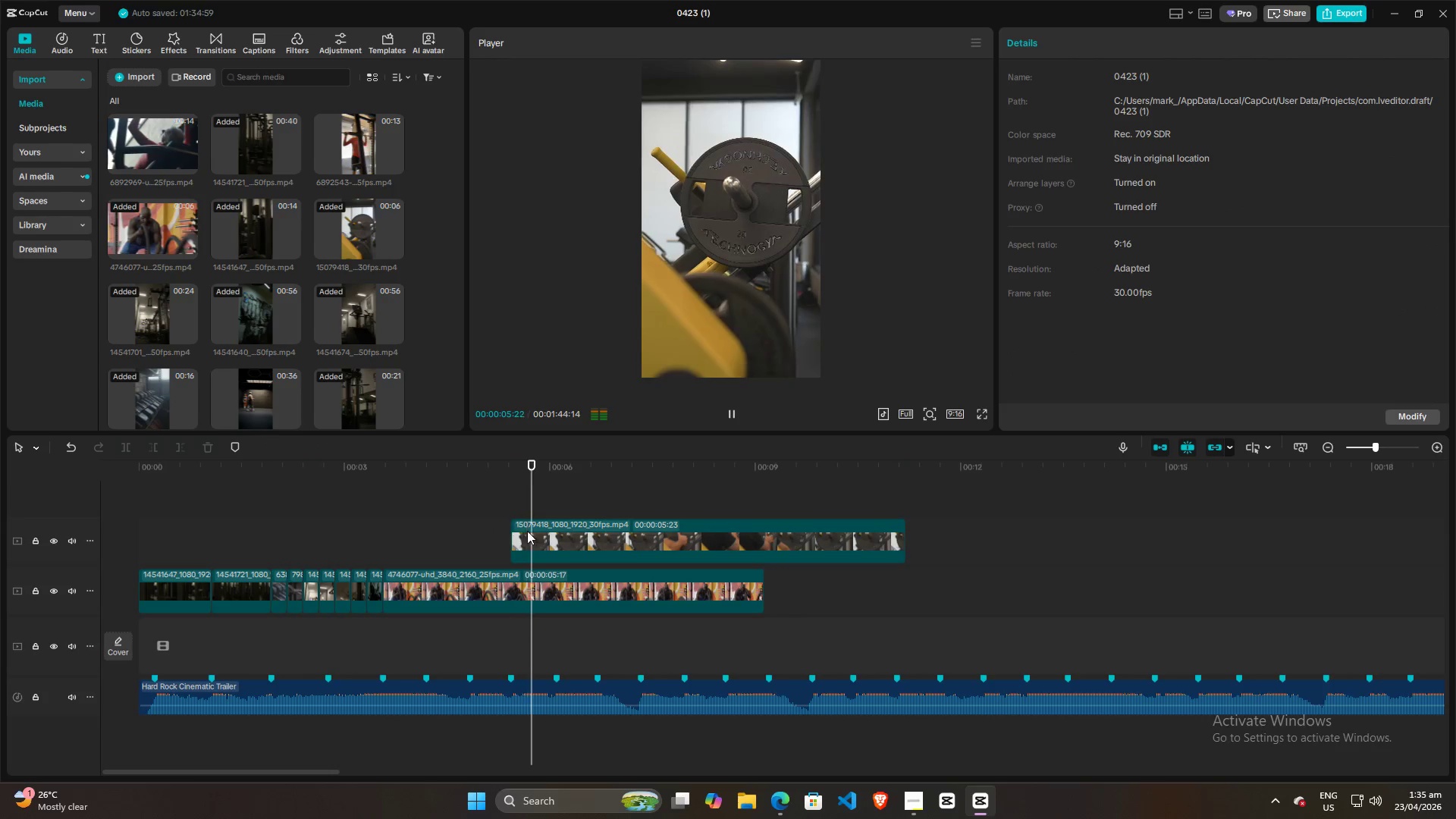 
key(Space)
 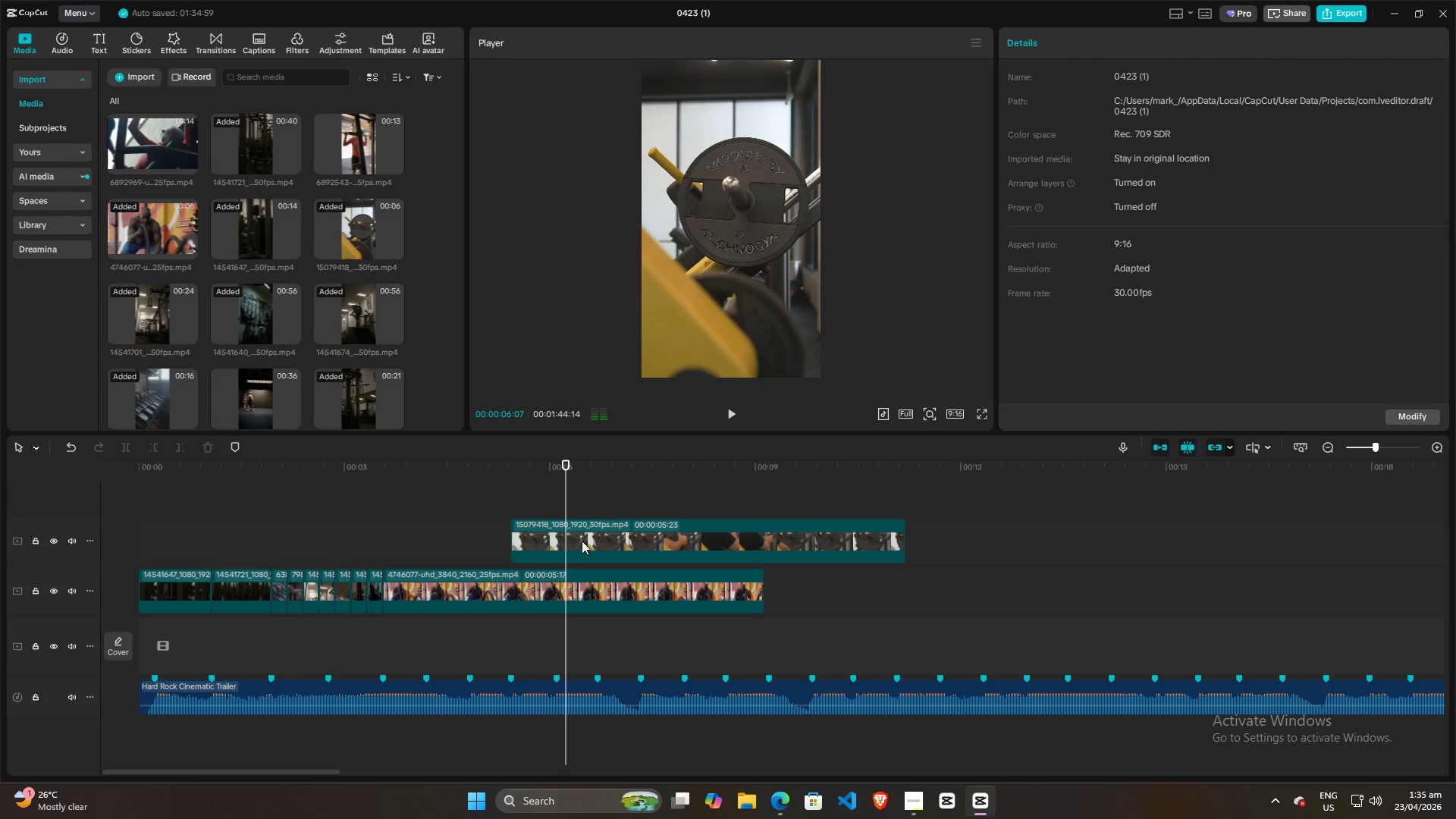 
left_click_drag(start_coordinate=[585, 540], to_coordinate=[633, 548])
 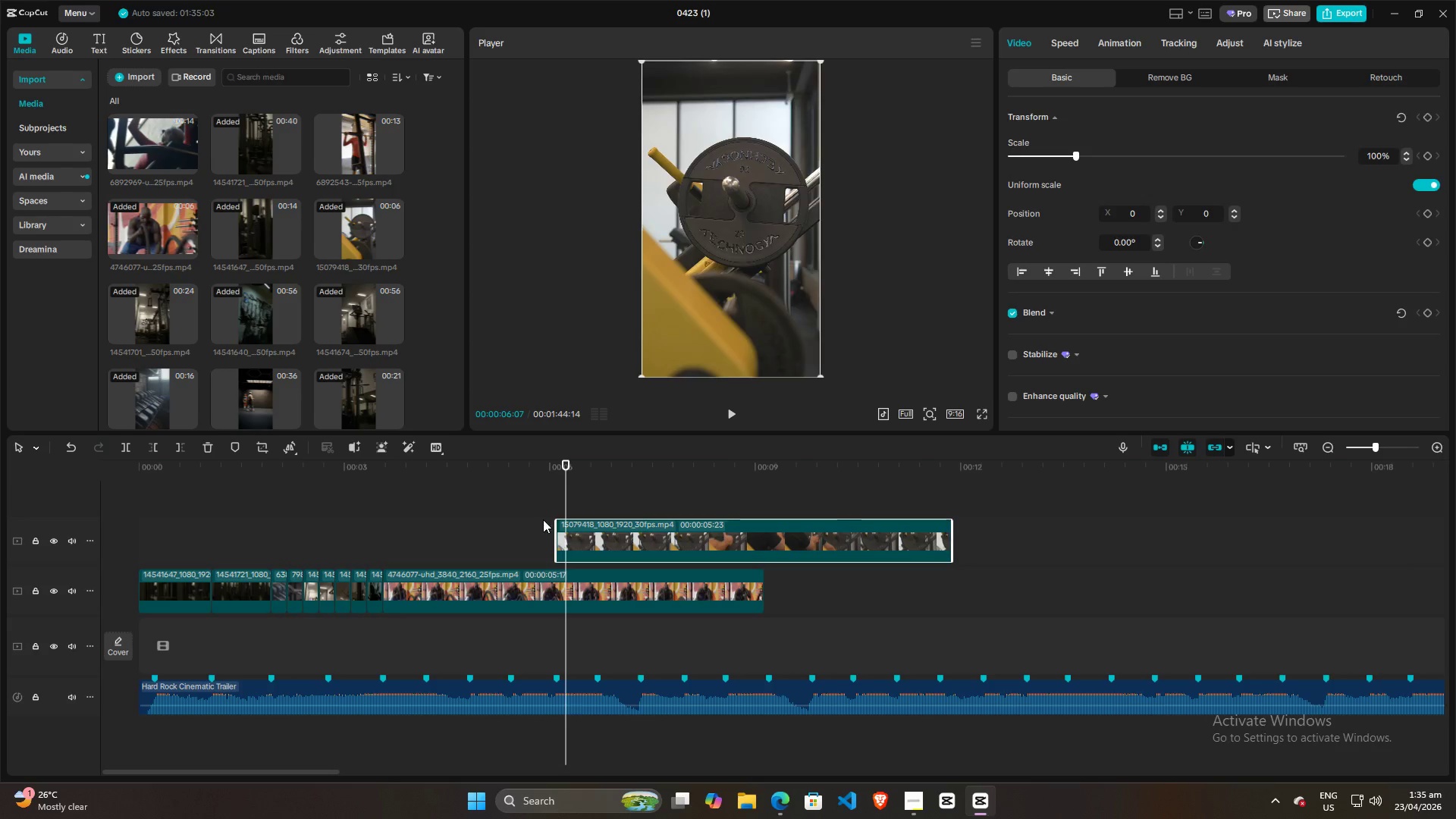 
left_click([542, 519])
 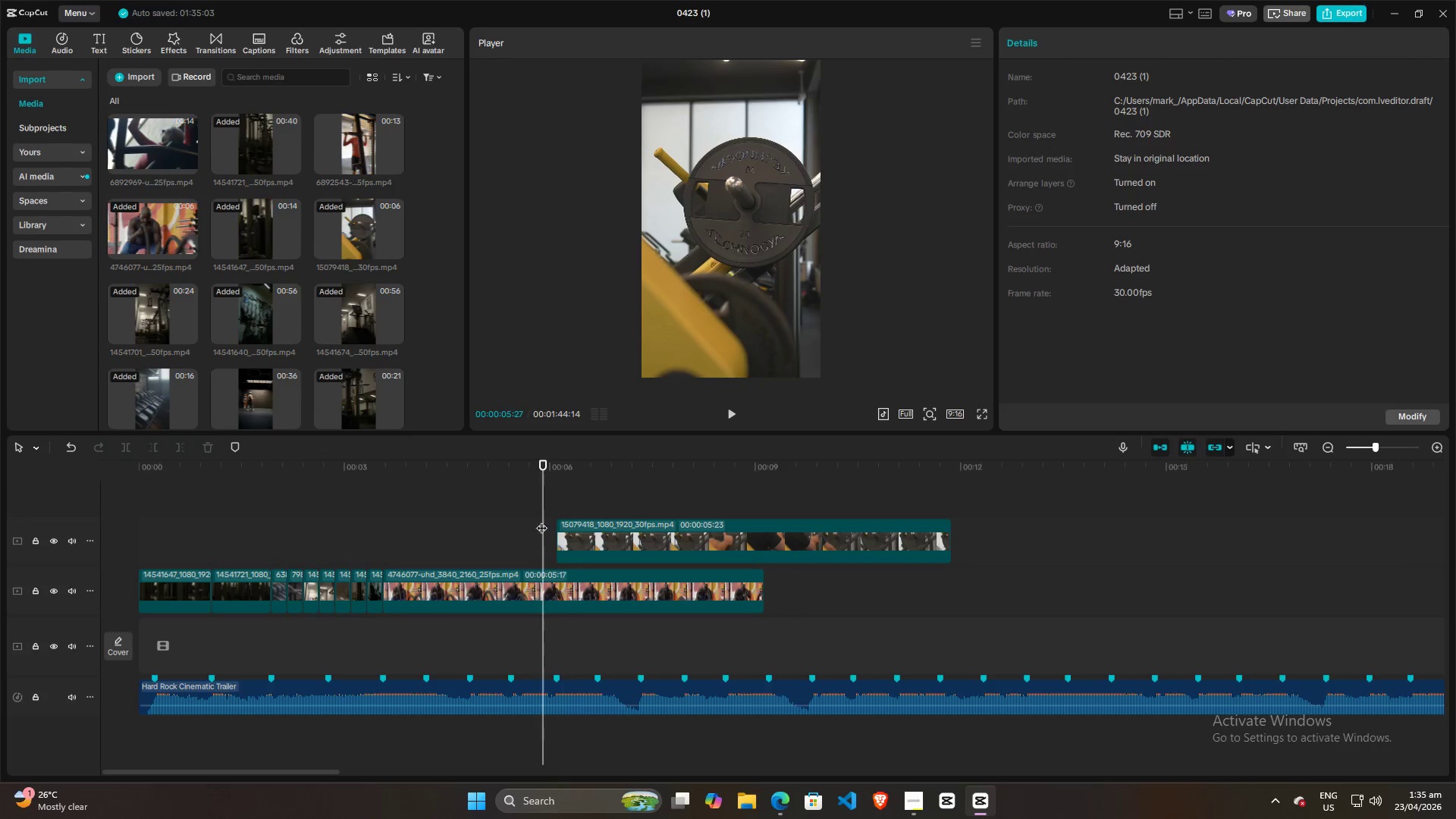 
key(Space)
 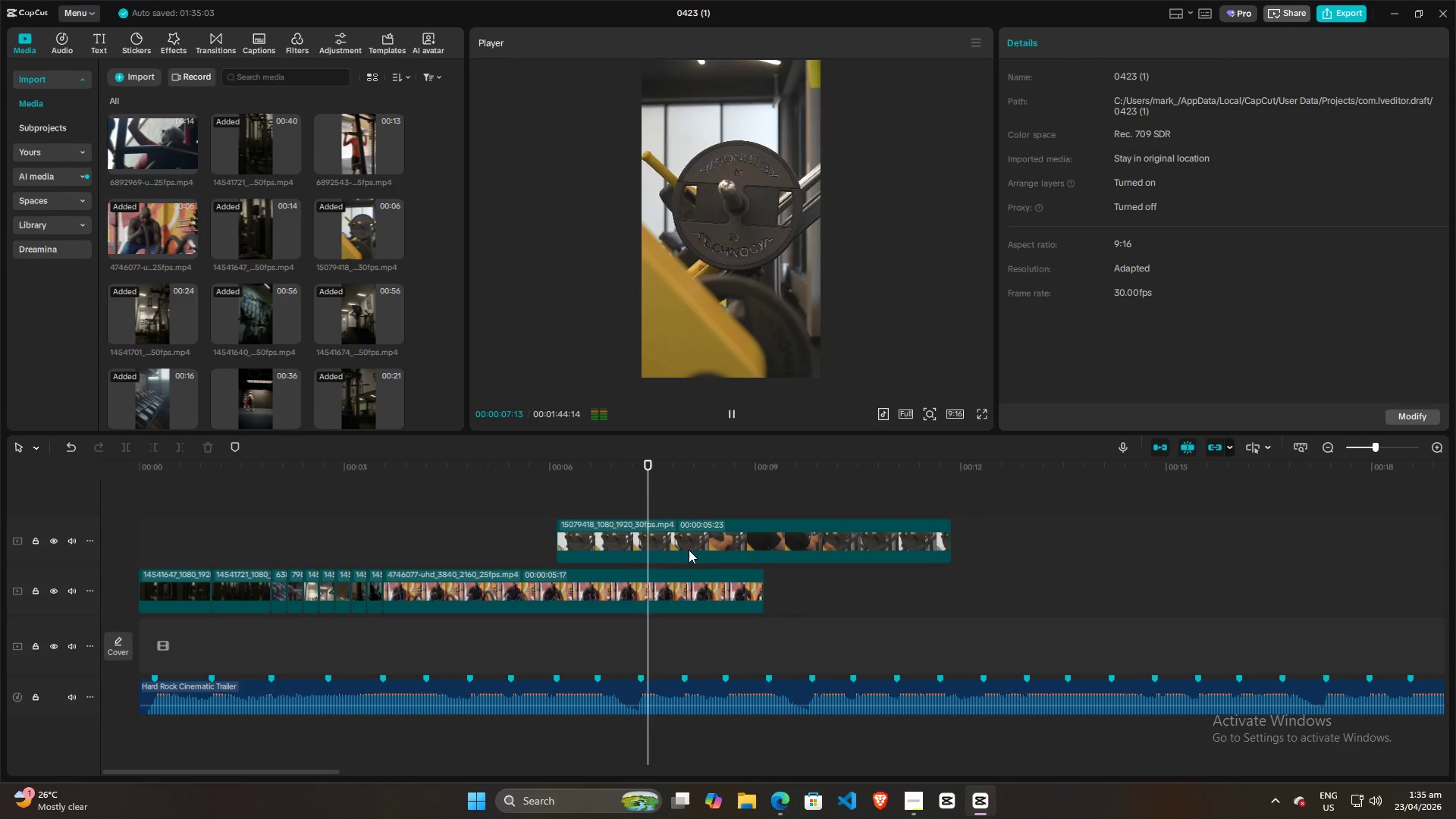 
key(Space)
 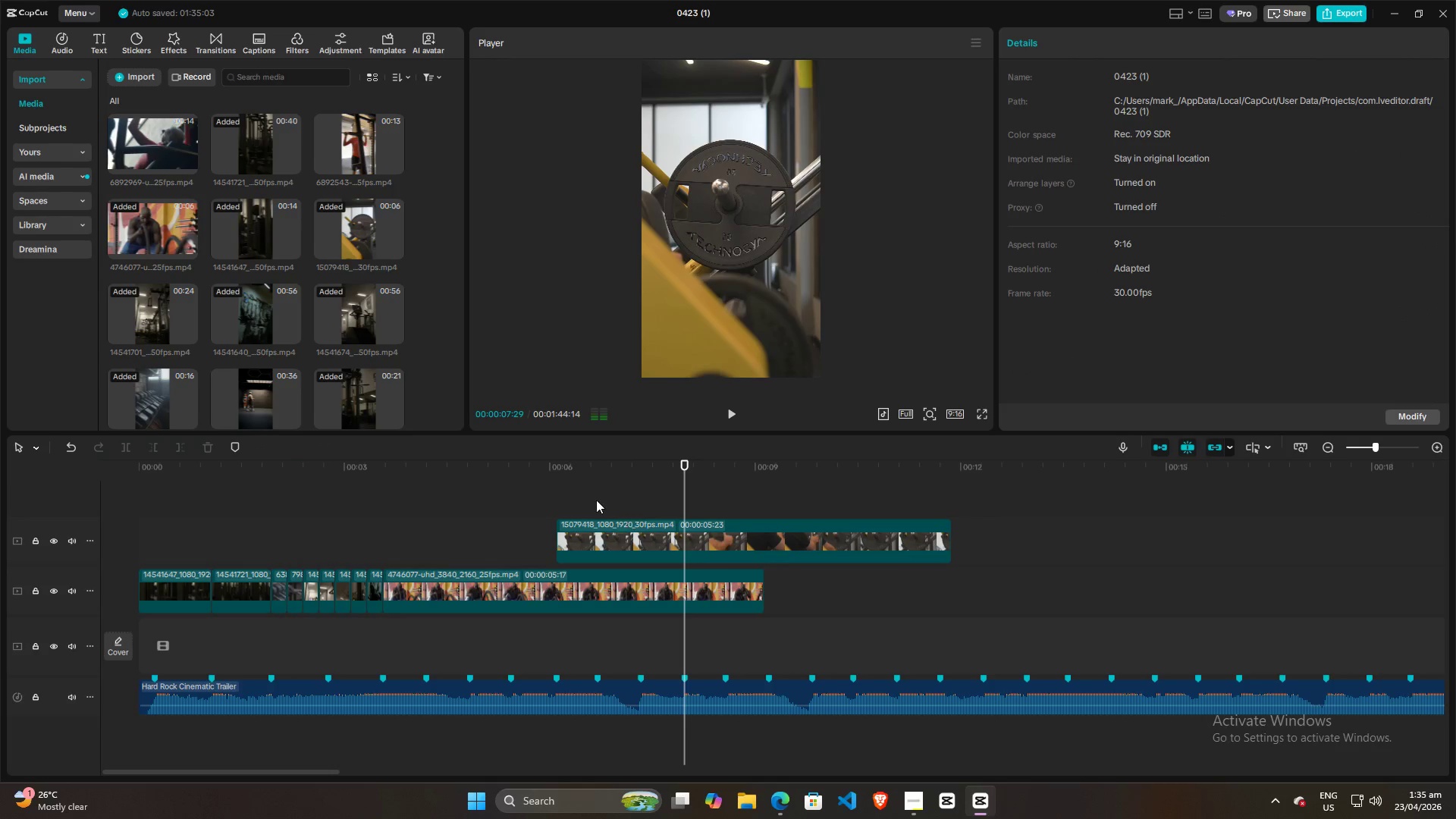 
left_click([595, 498])
 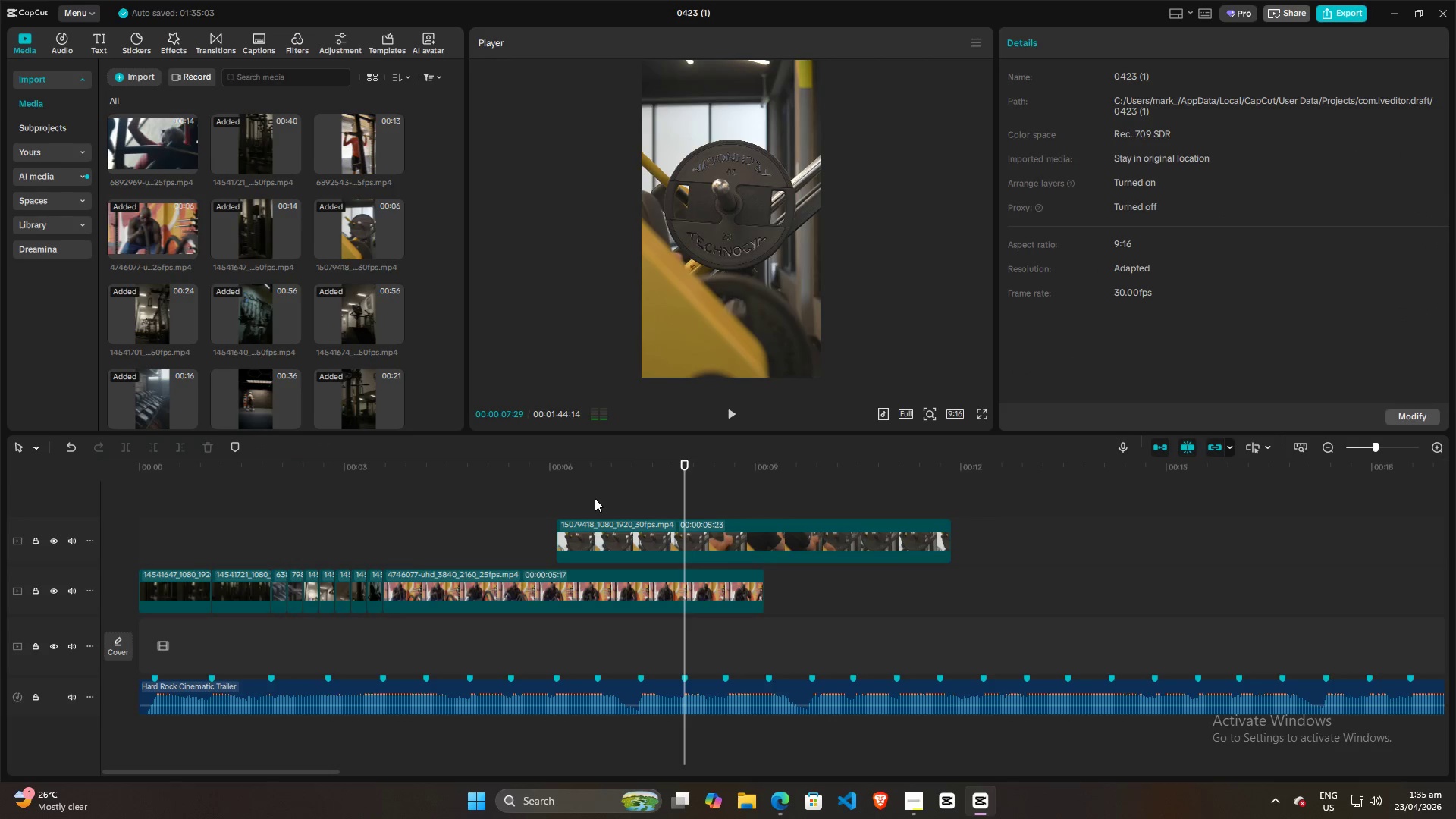 
key(Space)
 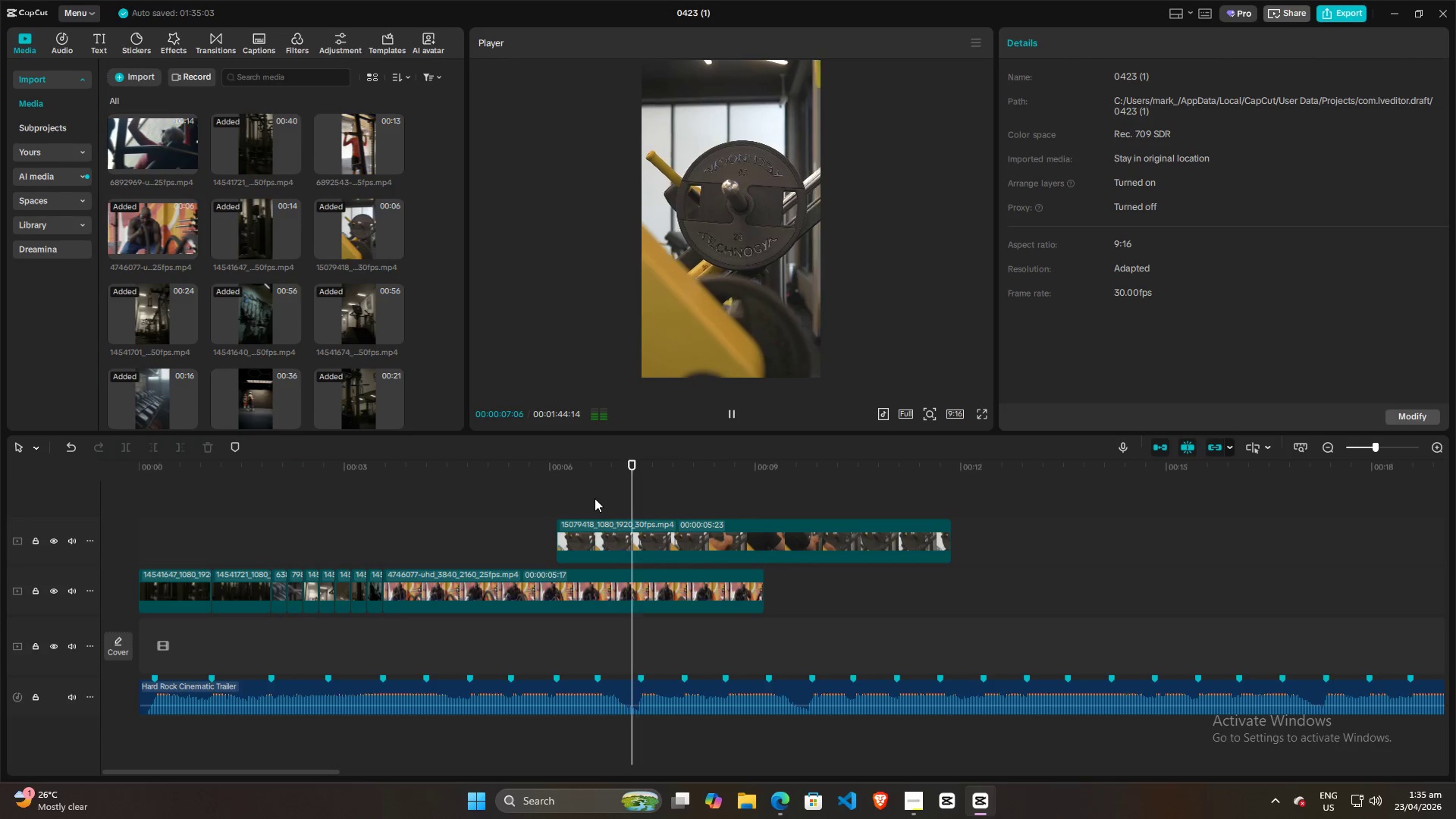 
key(Space)
 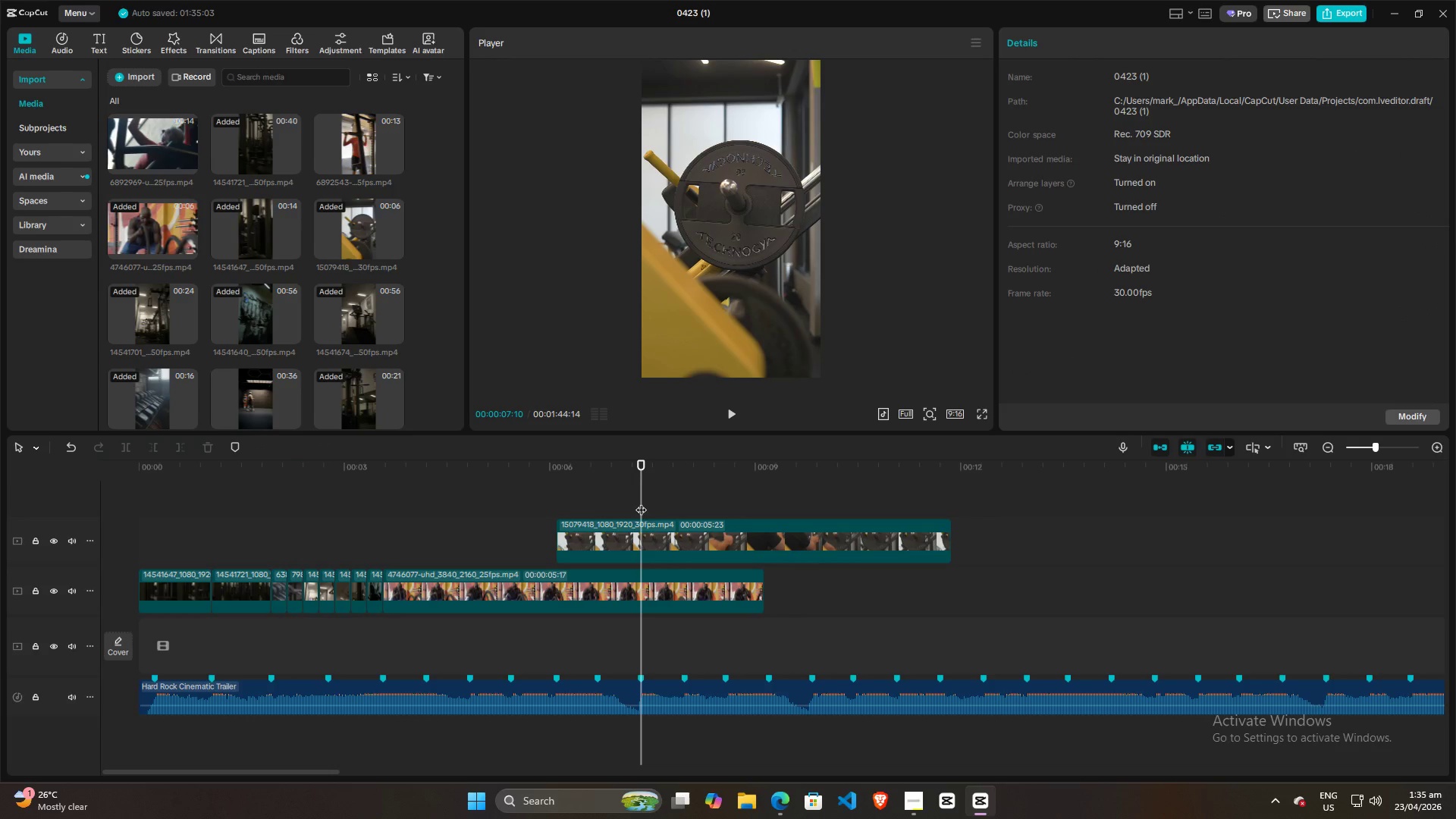 
left_click([334, 506])
 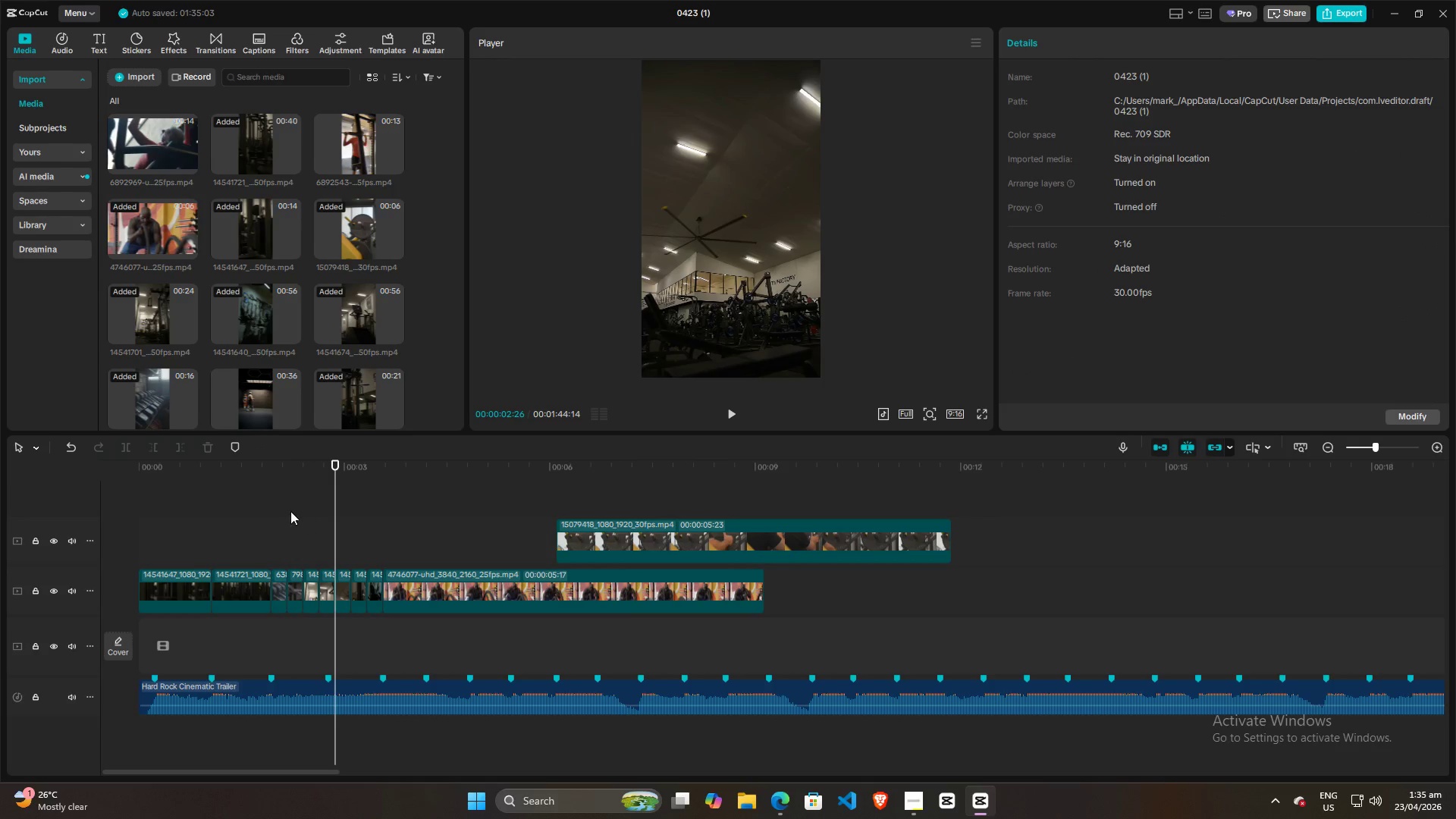 
left_click_drag(start_coordinate=[271, 502], to_coordinate=[334, 529])
 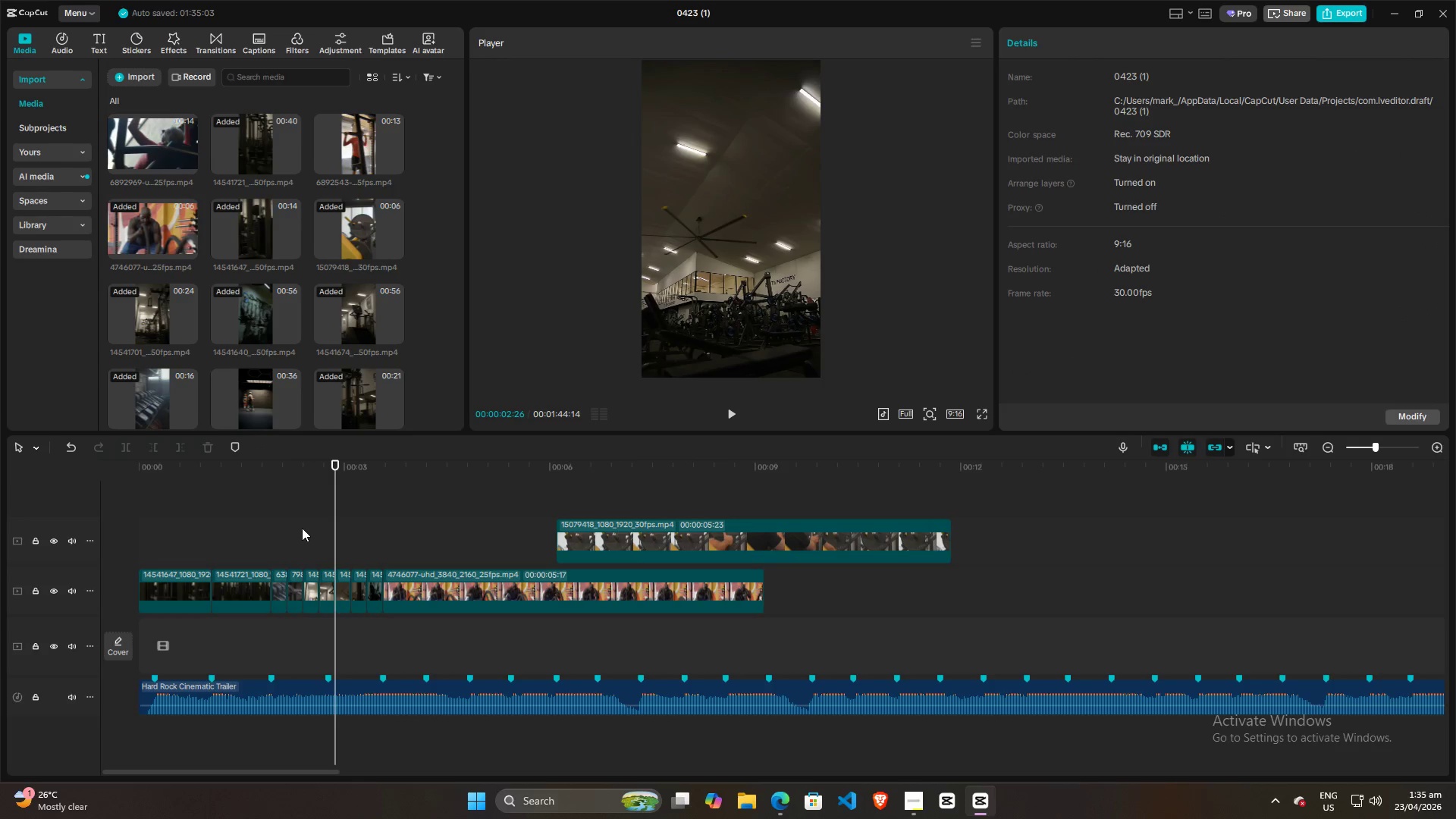 
left_click([300, 530])
 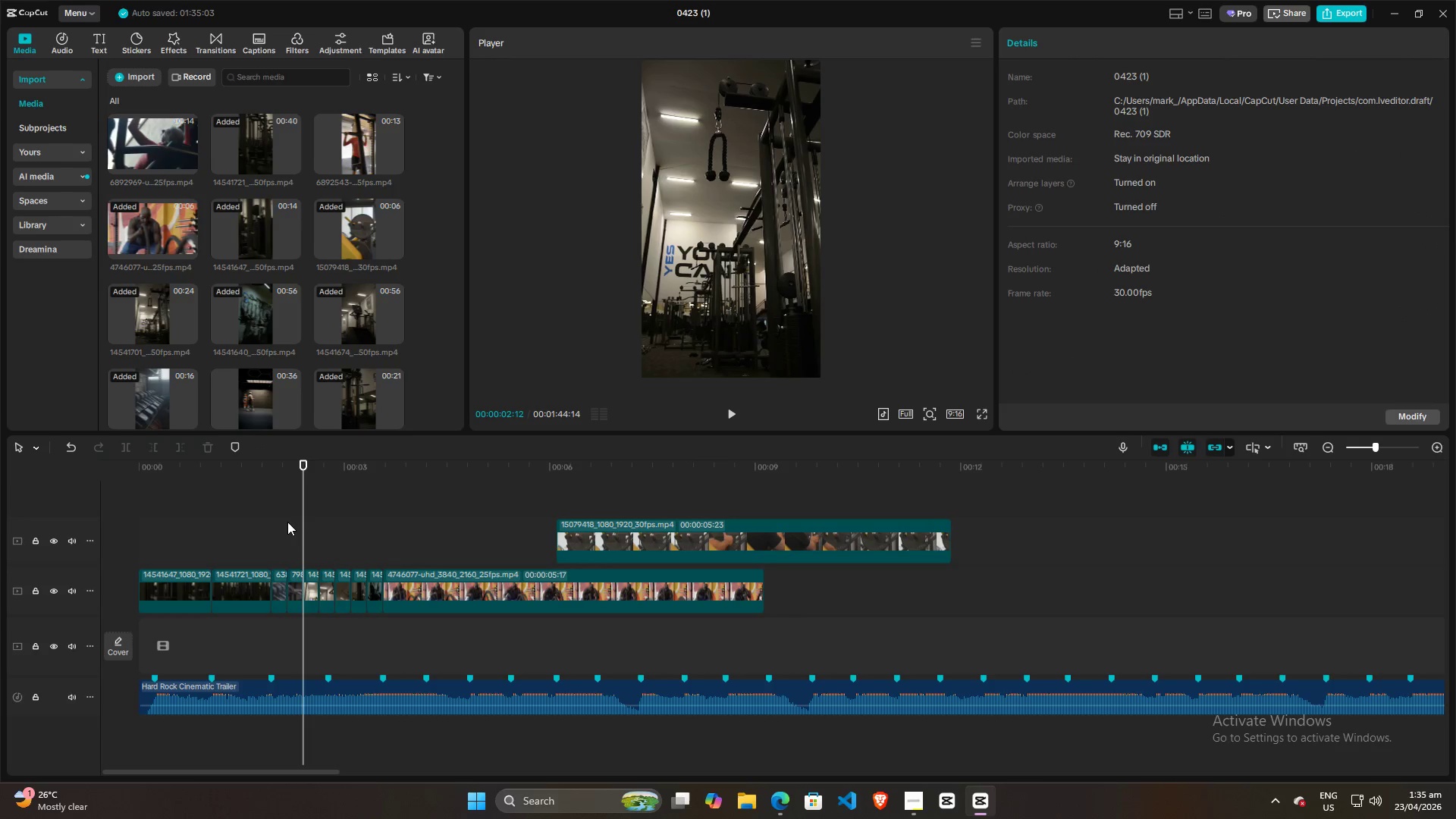 
left_click_drag(start_coordinate=[287, 522], to_coordinate=[369, 609])
 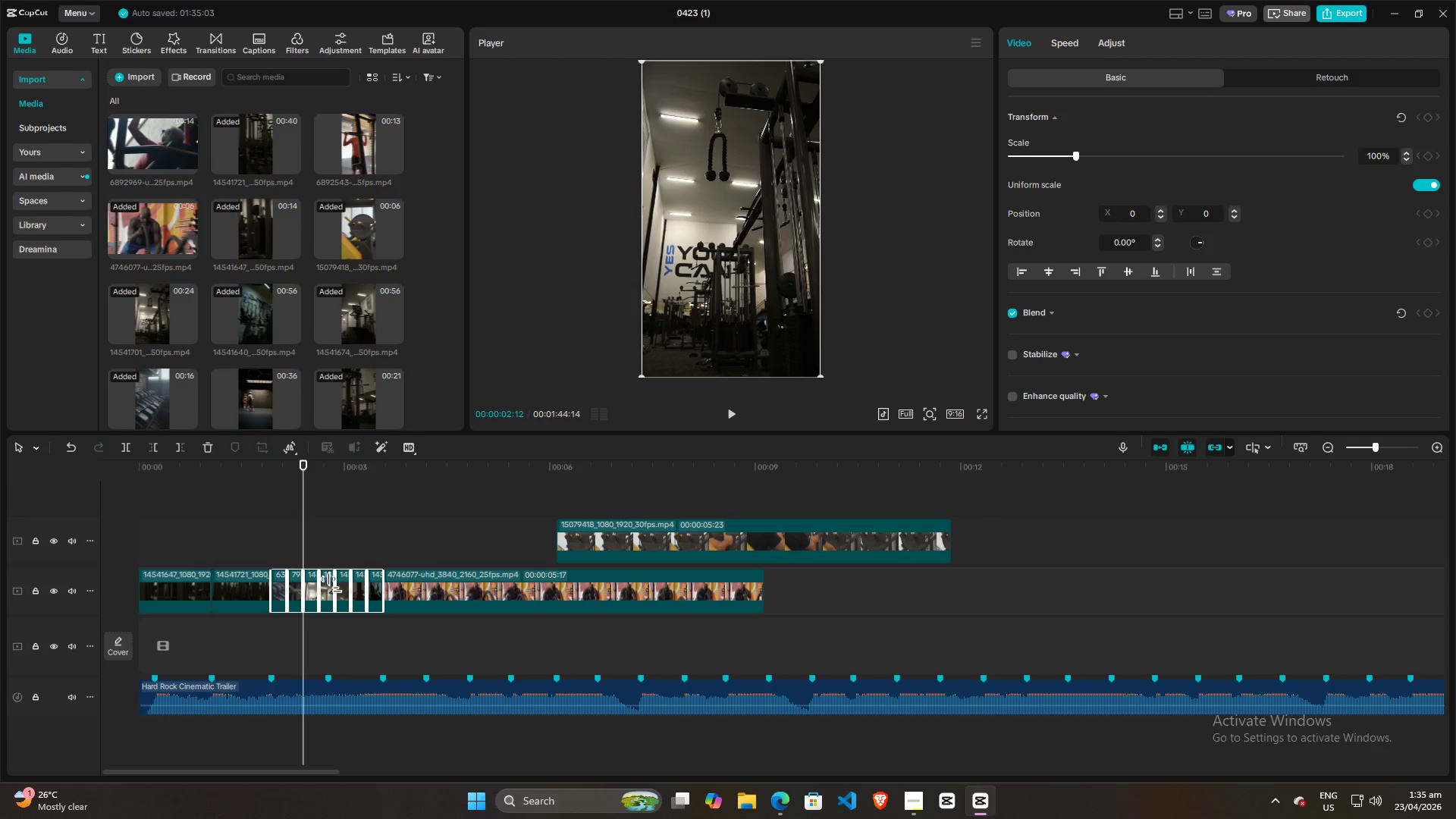 
hold_key(key=AltLeft, duration=0.78)
 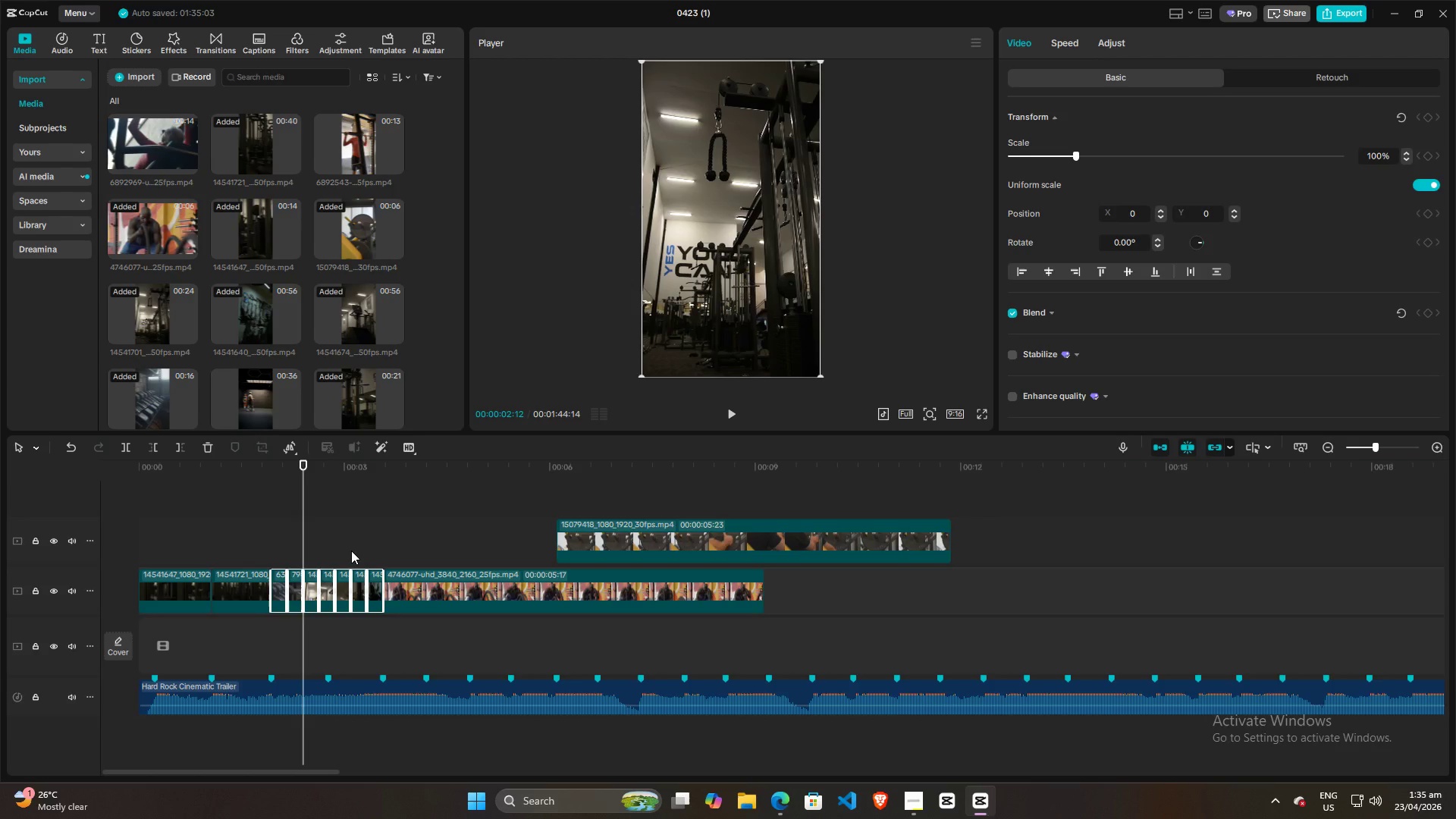 
hold_key(key=ControlLeft, duration=0.36)
scroll: coordinate [351, 551], scroll_direction: up, amount: 4.0
 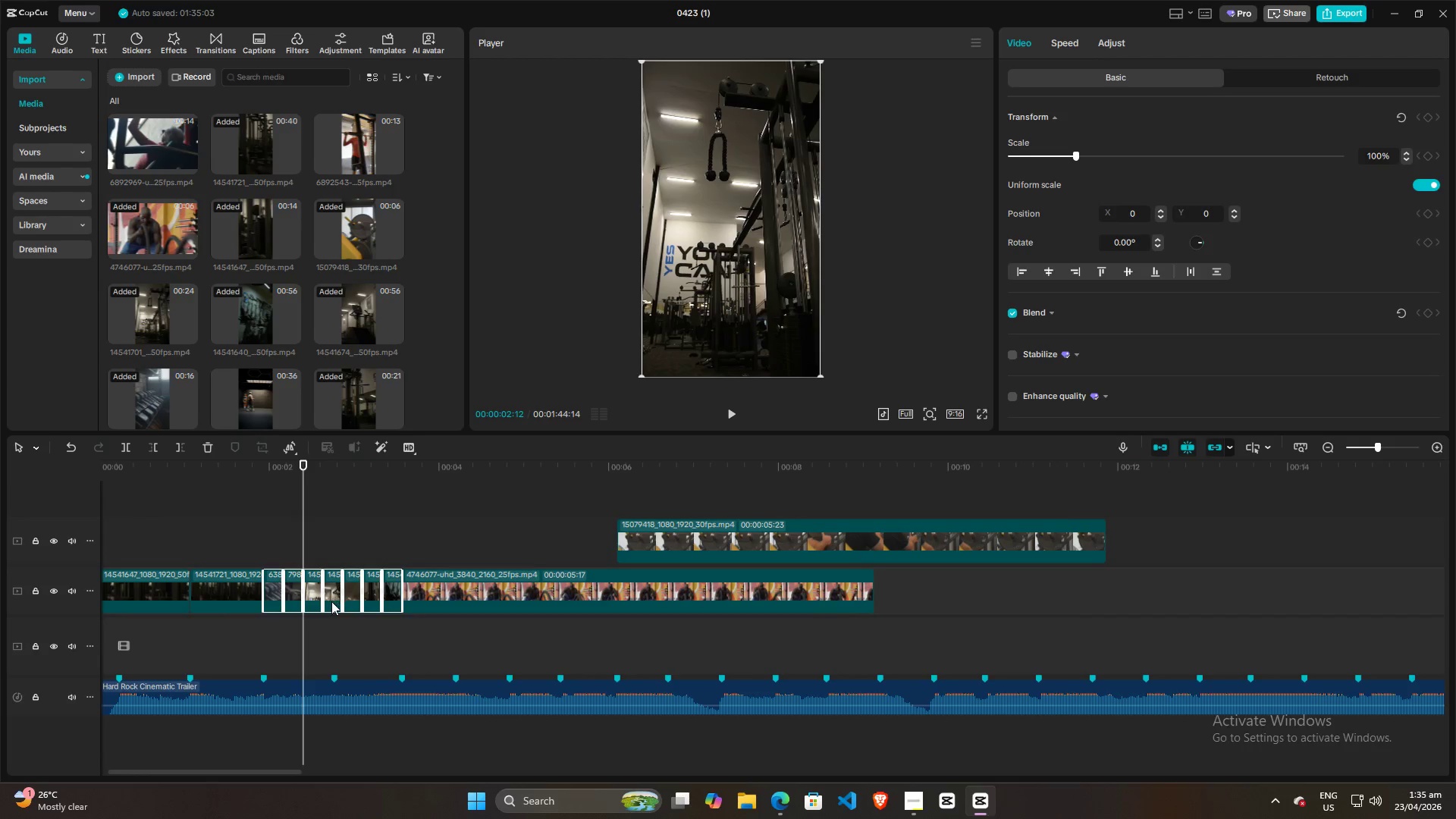 
hold_key(key=AltLeft, duration=1.5)
left_click_drag(start_coordinate=[335, 585], to_coordinate=[747, 499])
 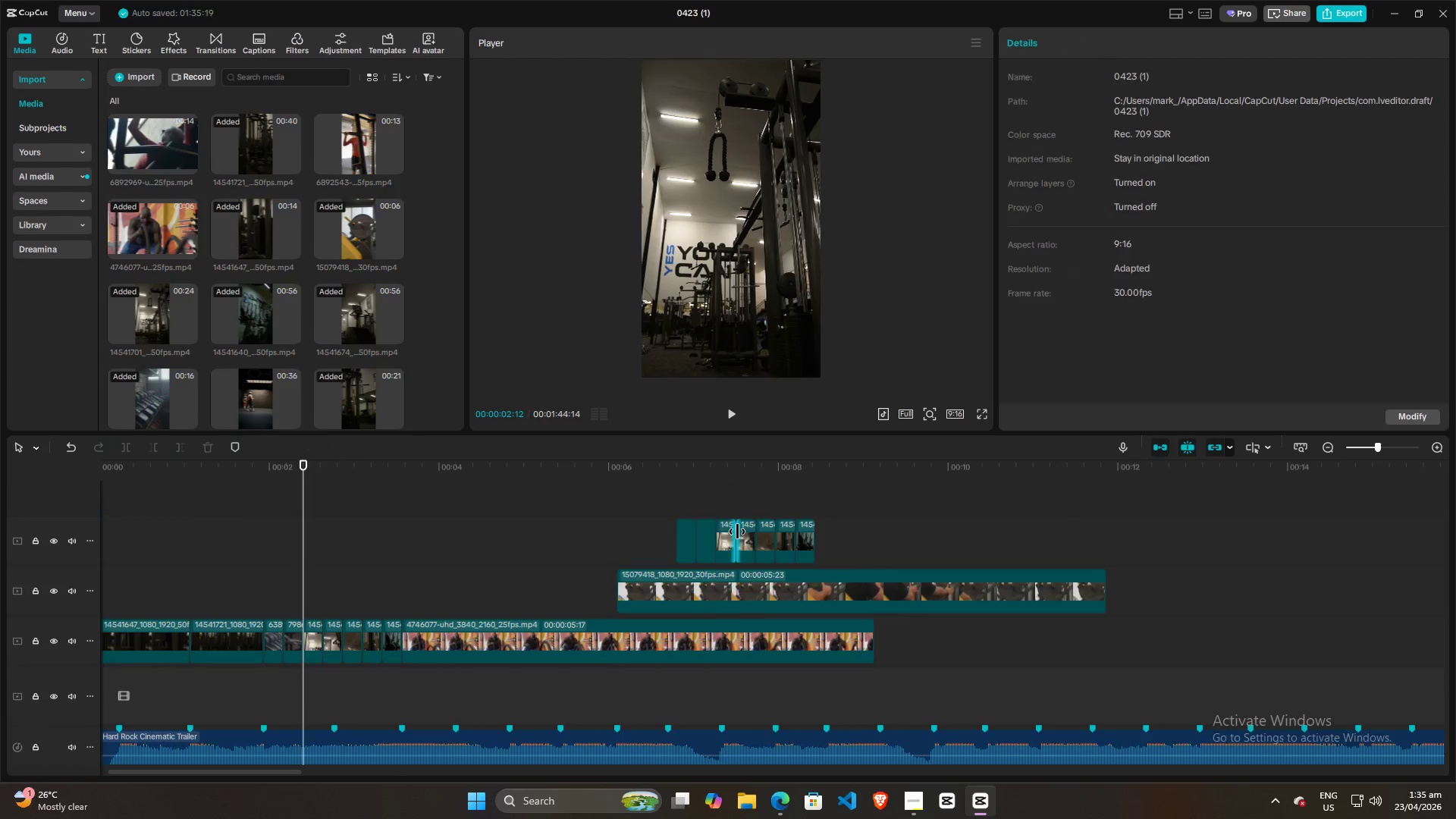 
key(Alt+AltLeft)
 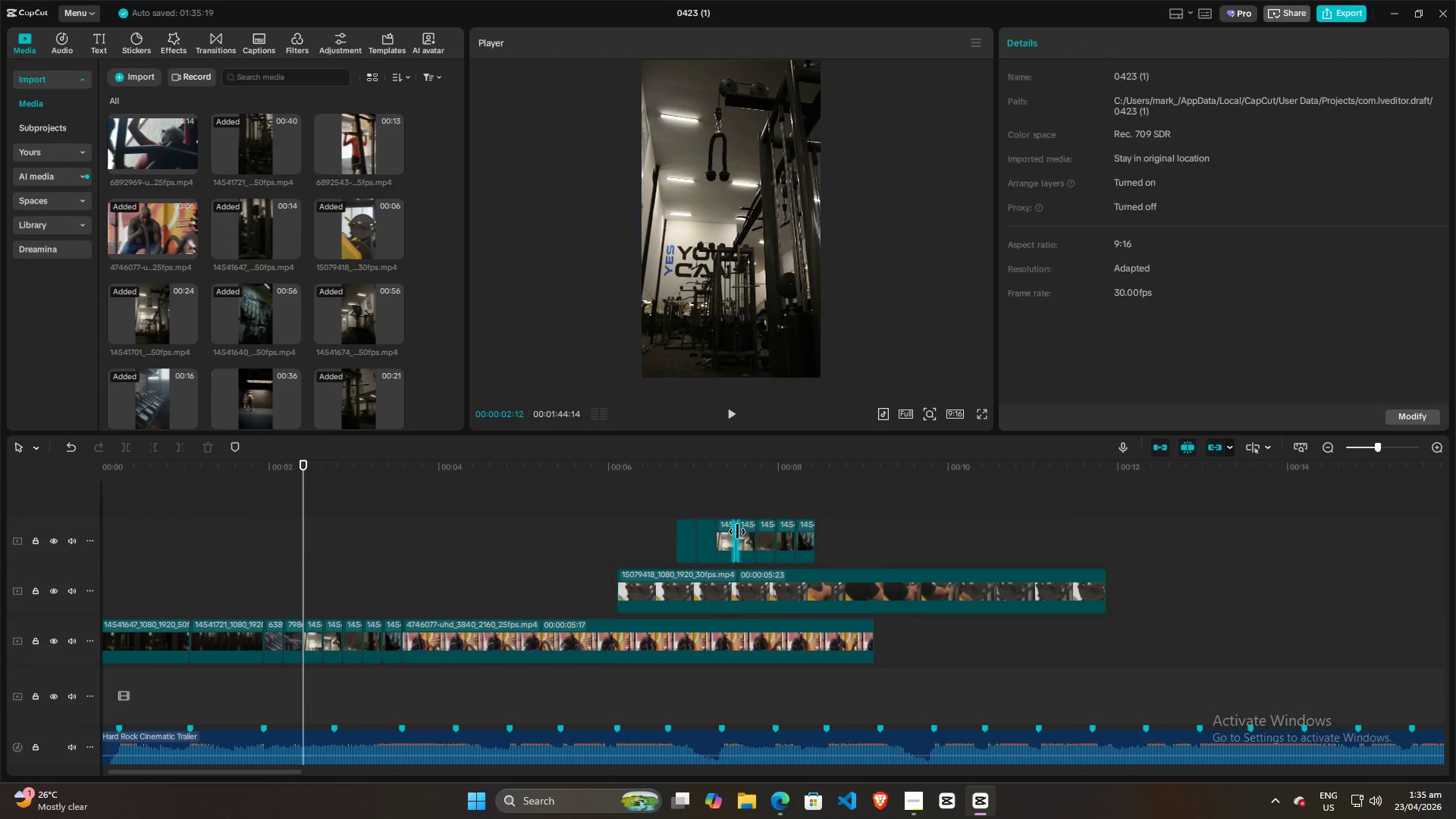 
key(Alt+AltLeft)
 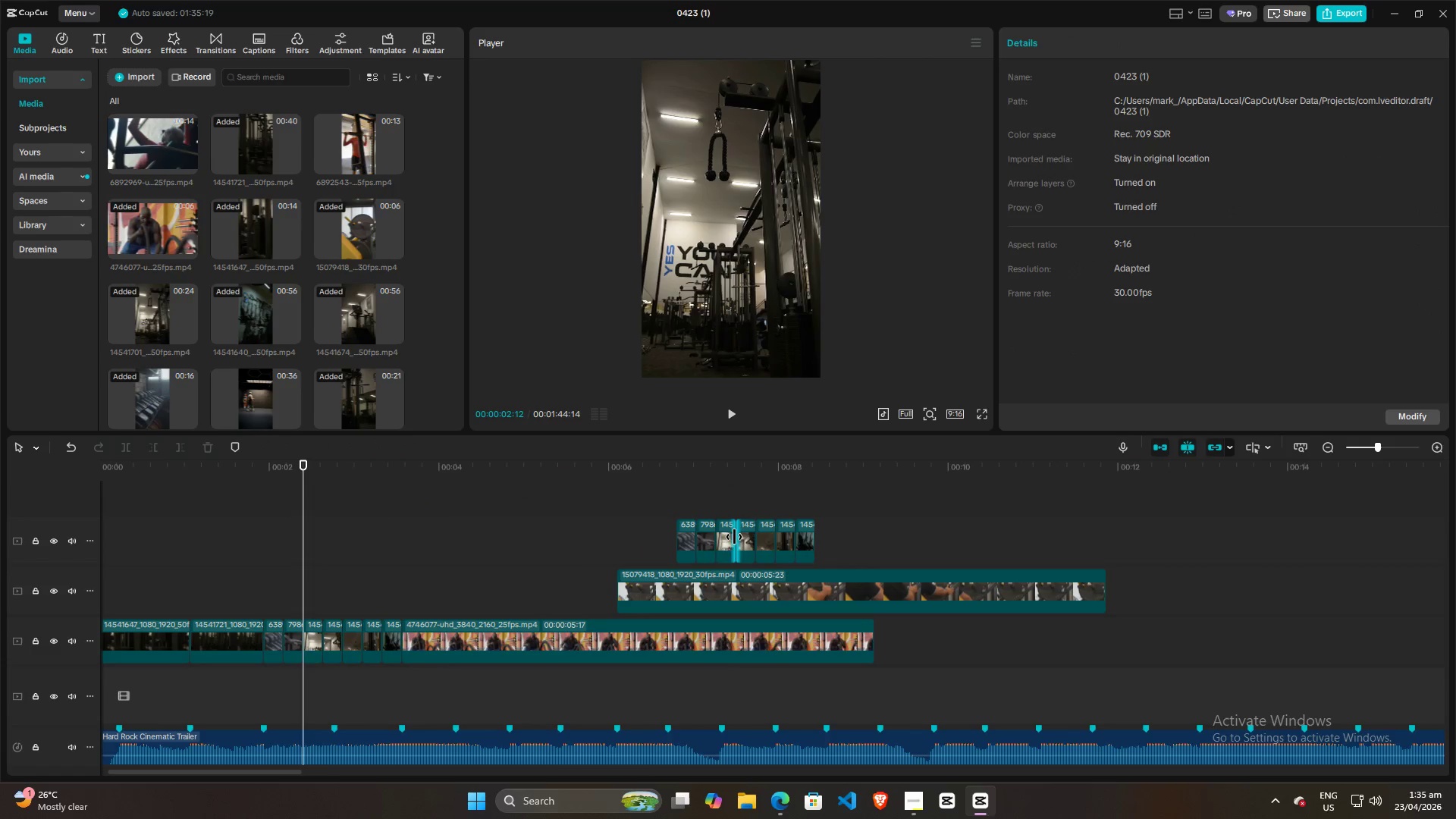 
key(Alt+AltLeft)
 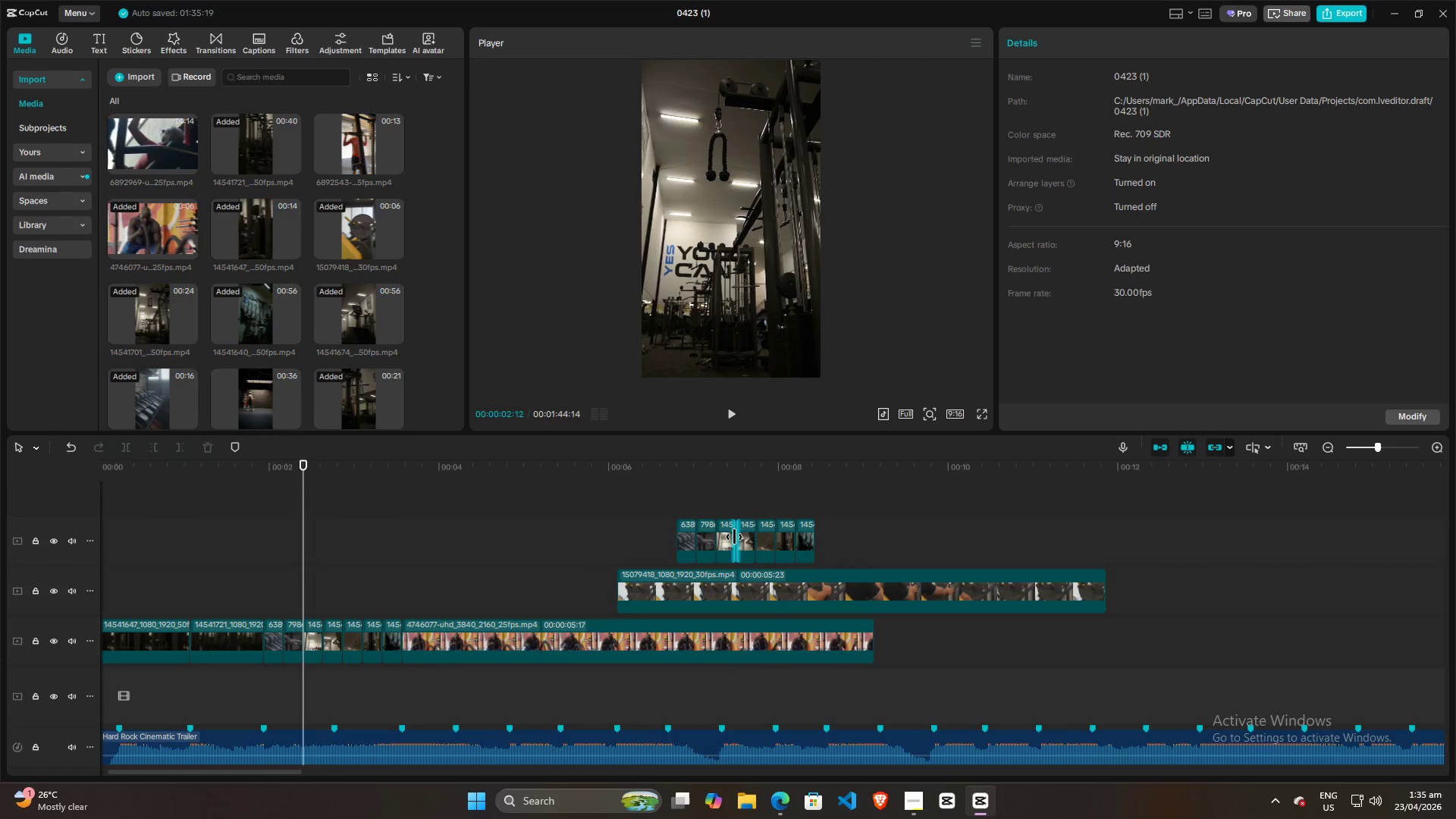 
key(Alt+AltLeft)
 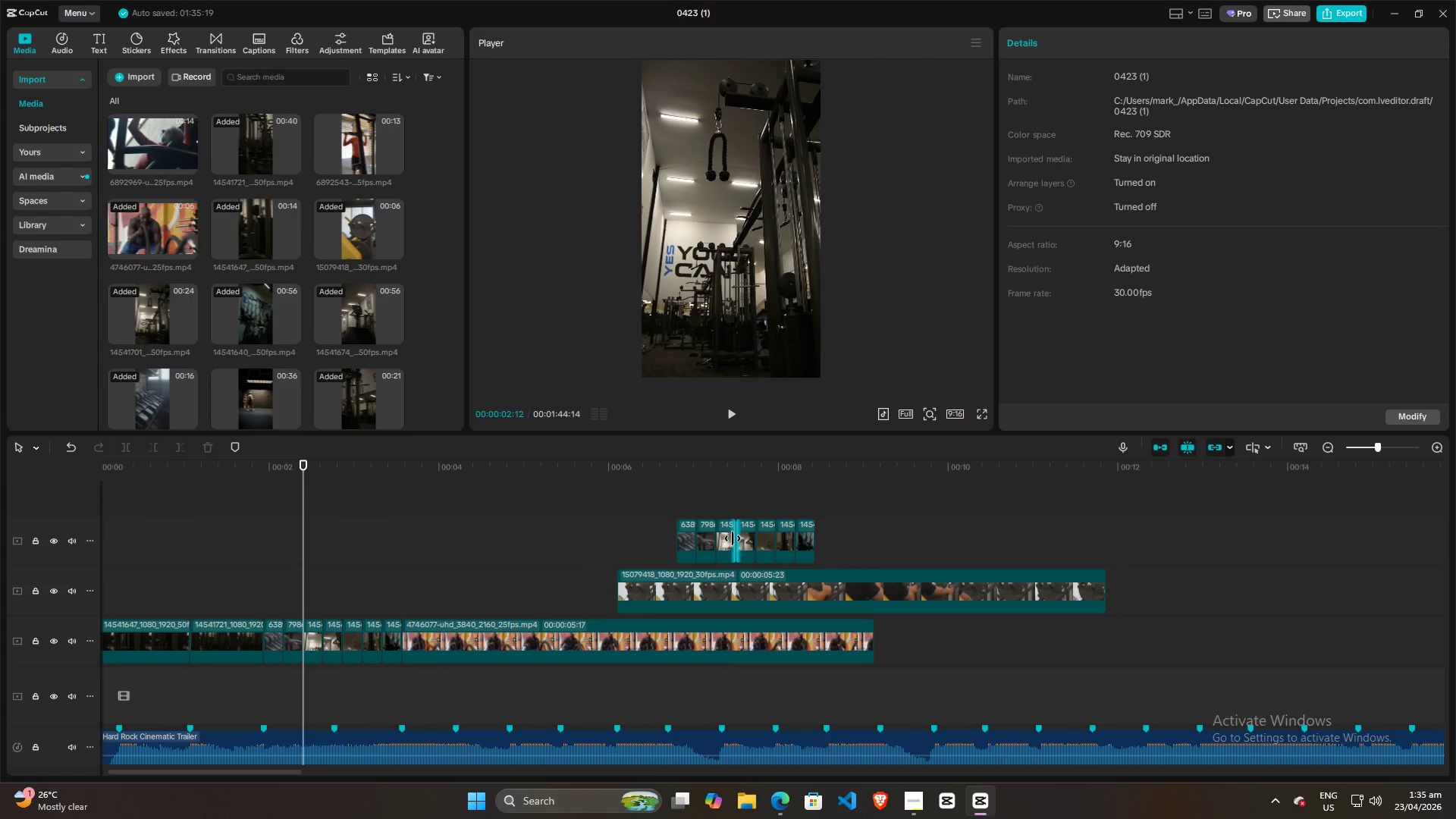 
key(Alt+AltLeft)
 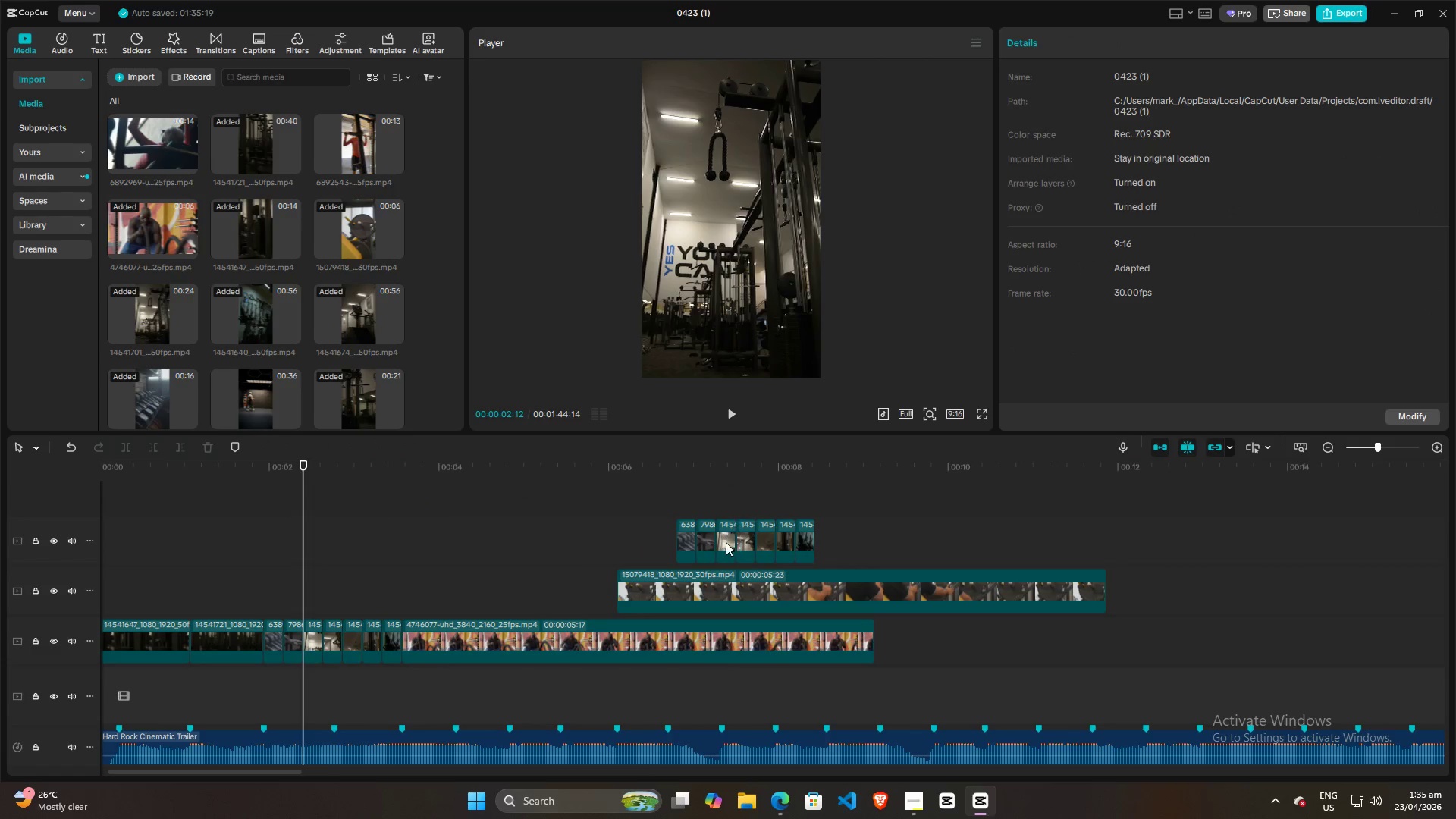 
key(Alt+AltLeft)
 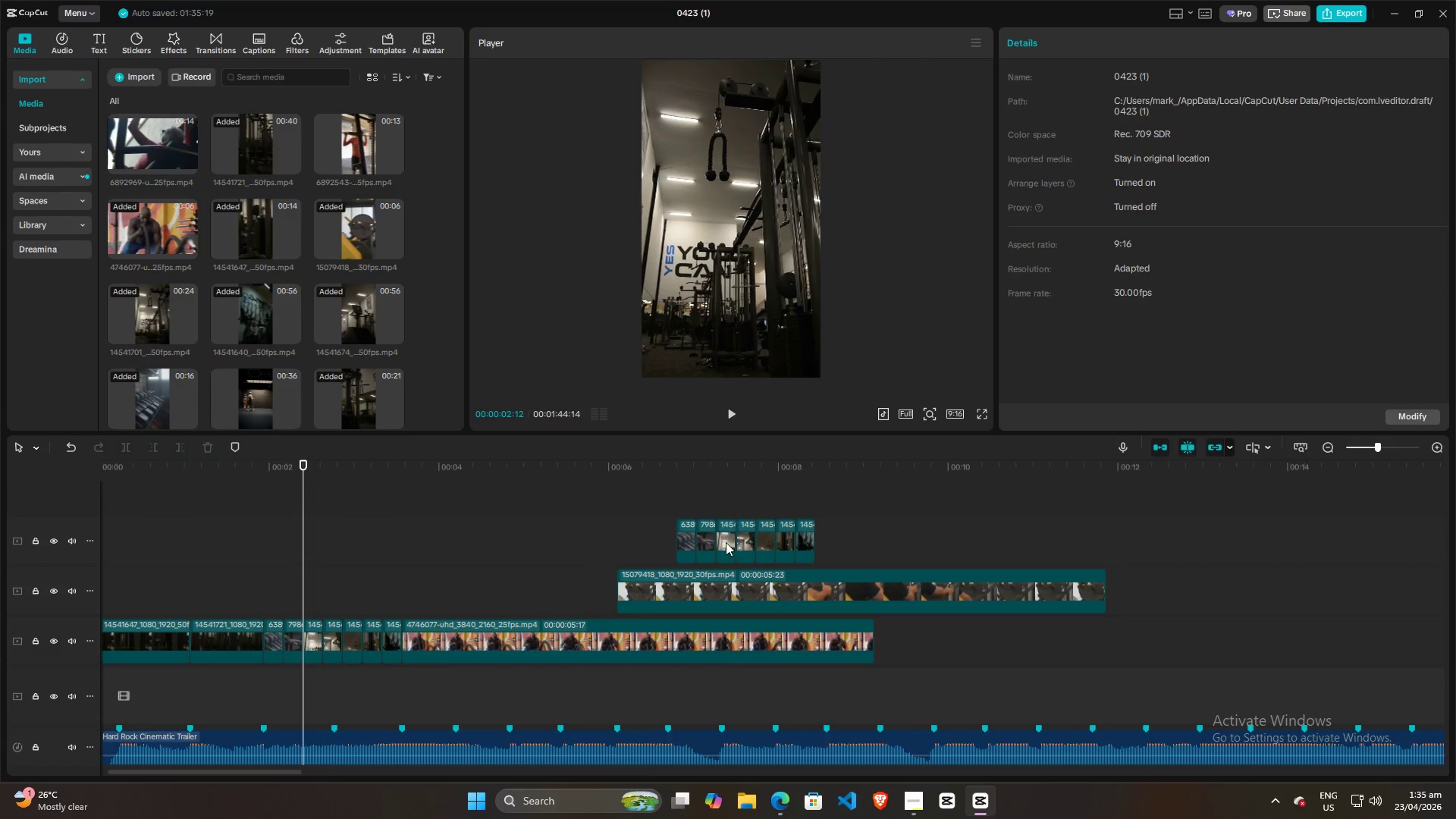 
key(Alt+AltLeft)
 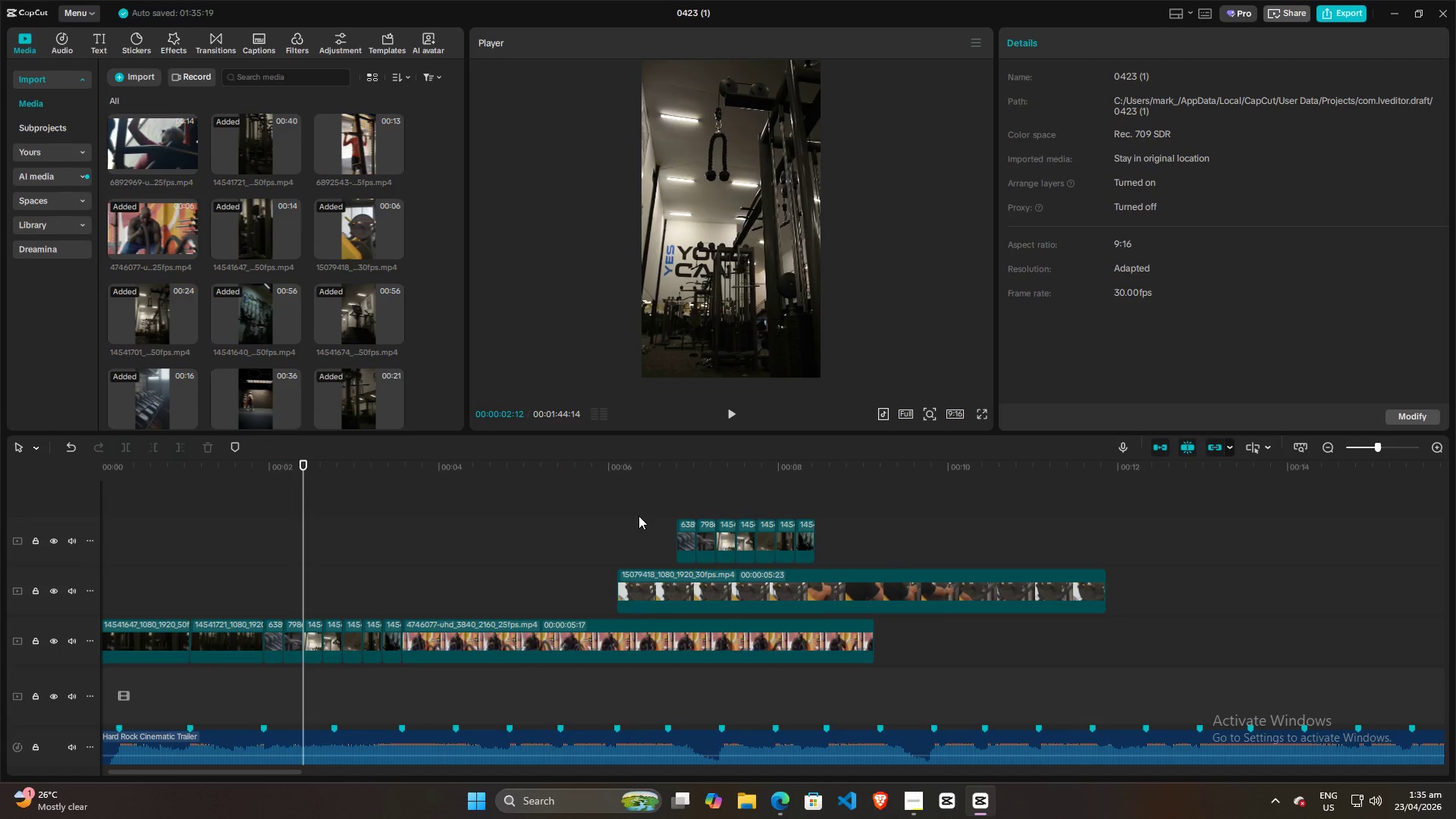 
left_click([639, 516])
 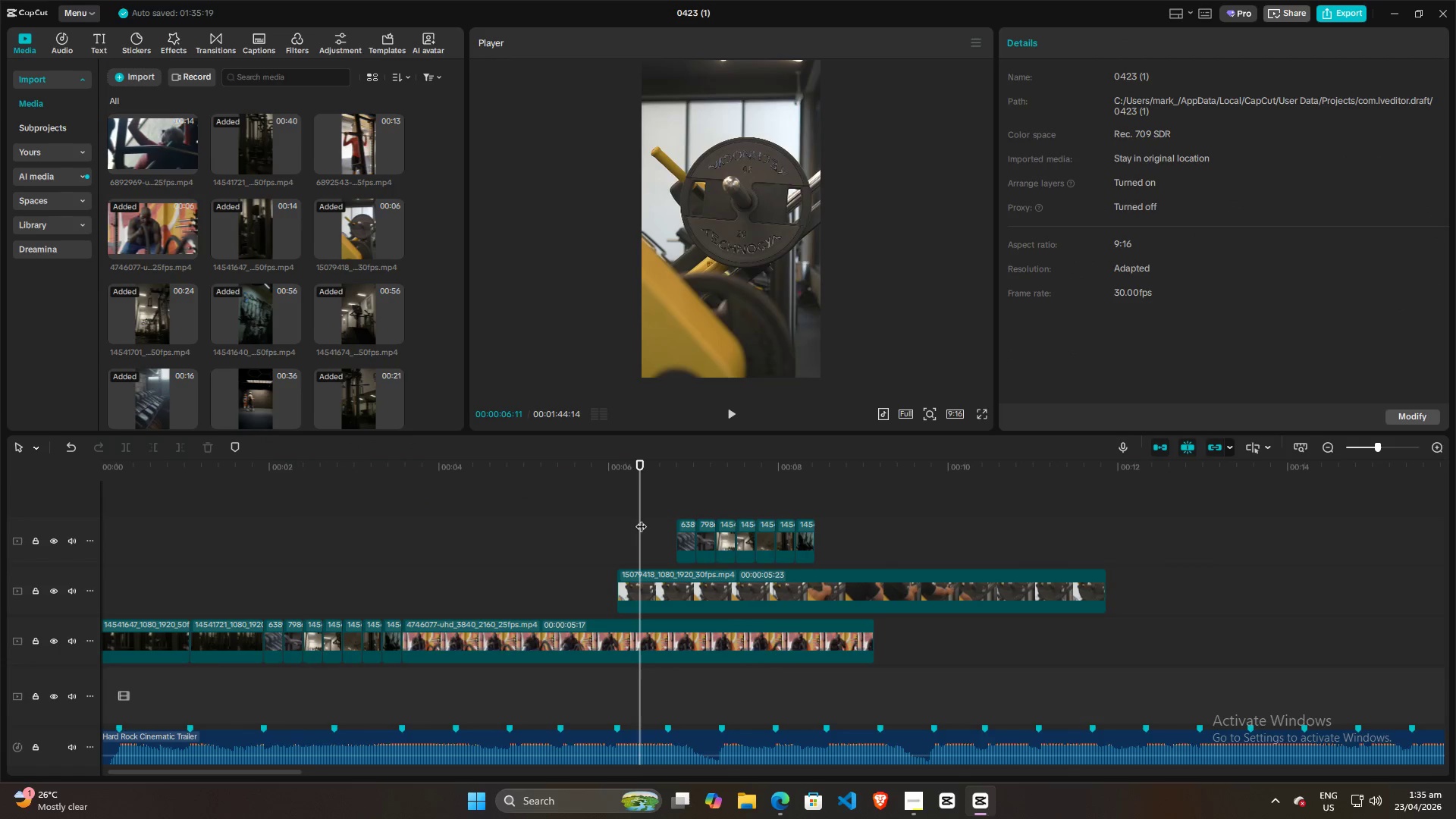 
key(Space)
 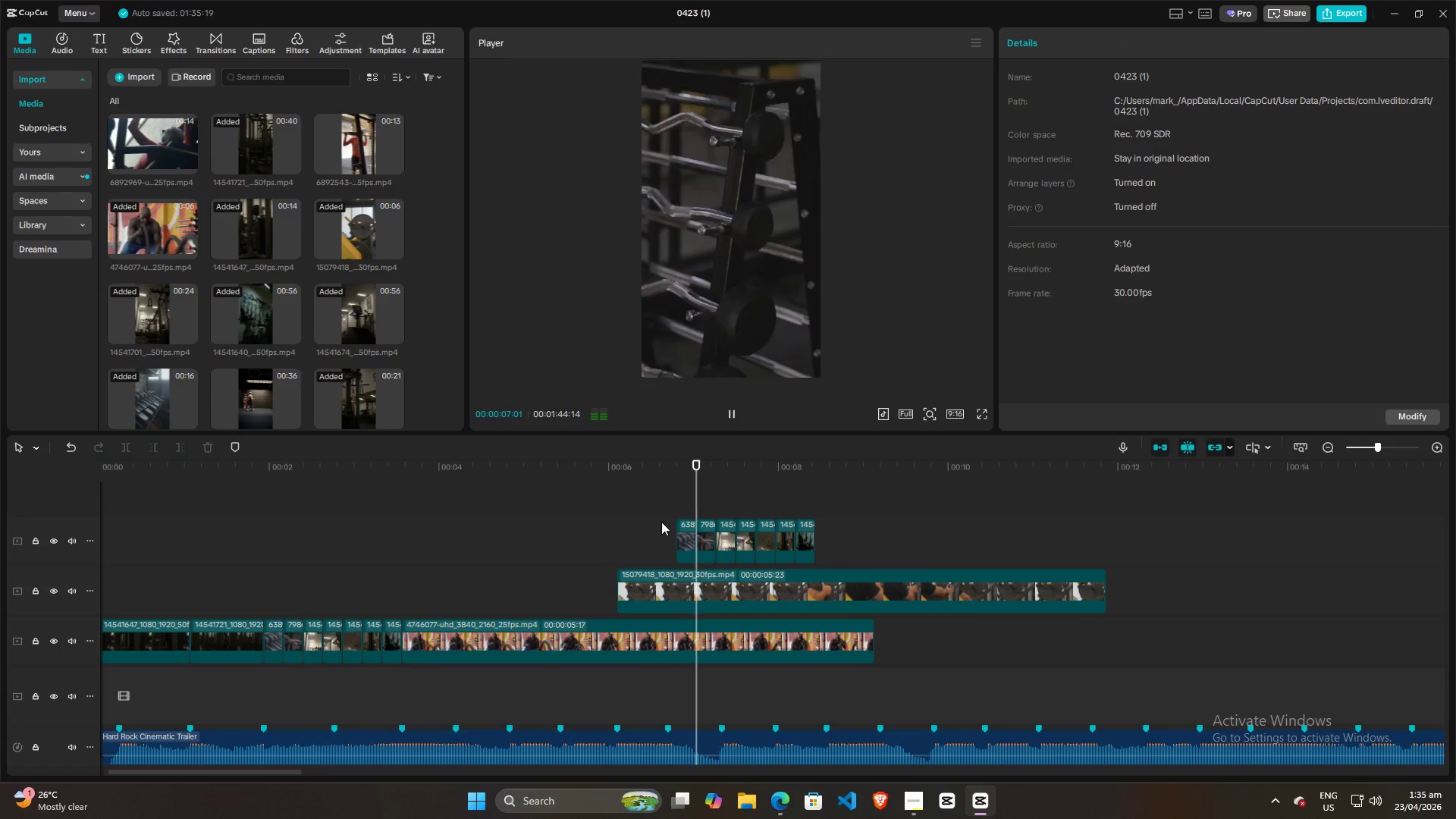 
key(Space)
 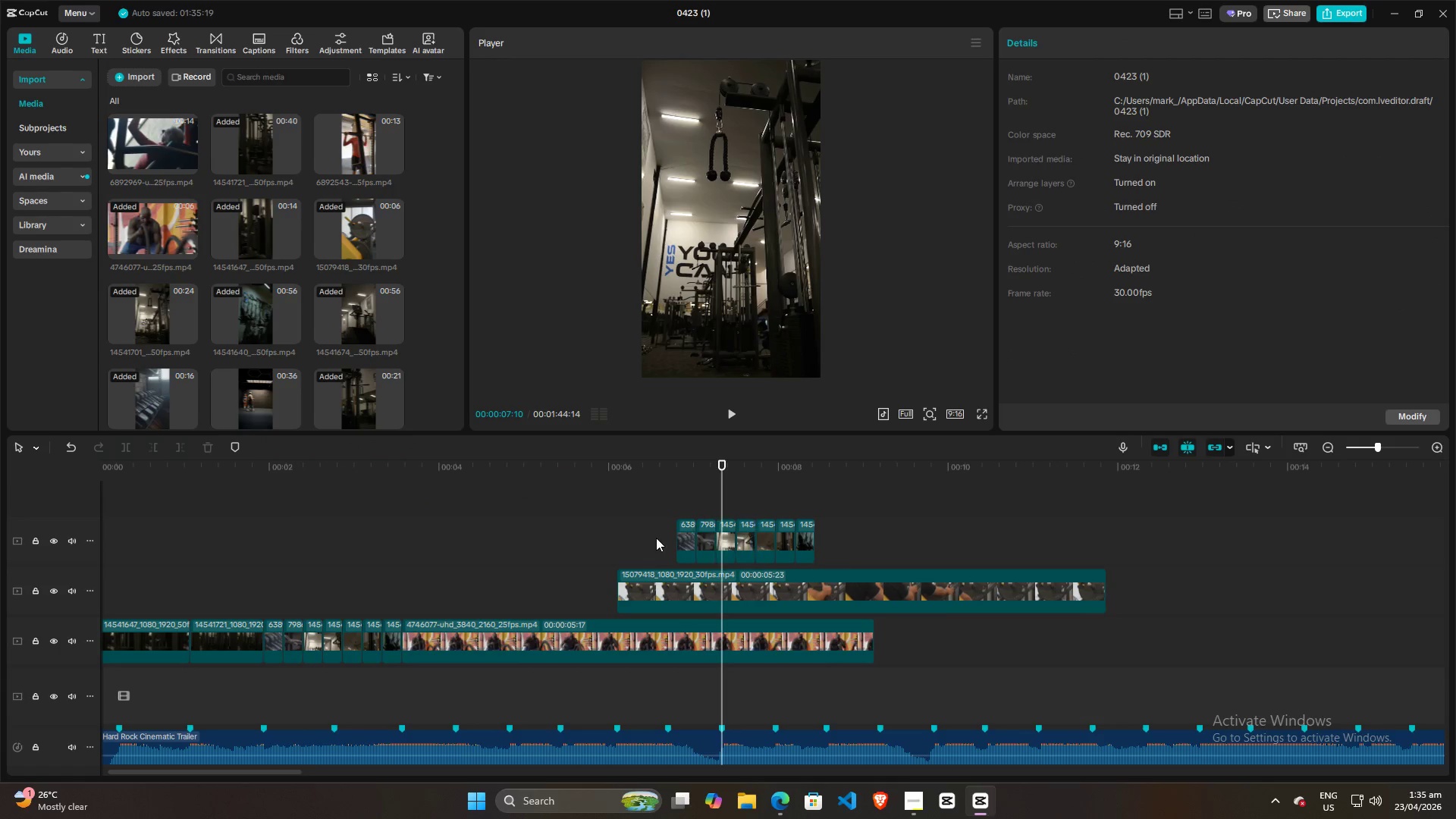 
left_click_drag(start_coordinate=[651, 507], to_coordinate=[836, 541])
 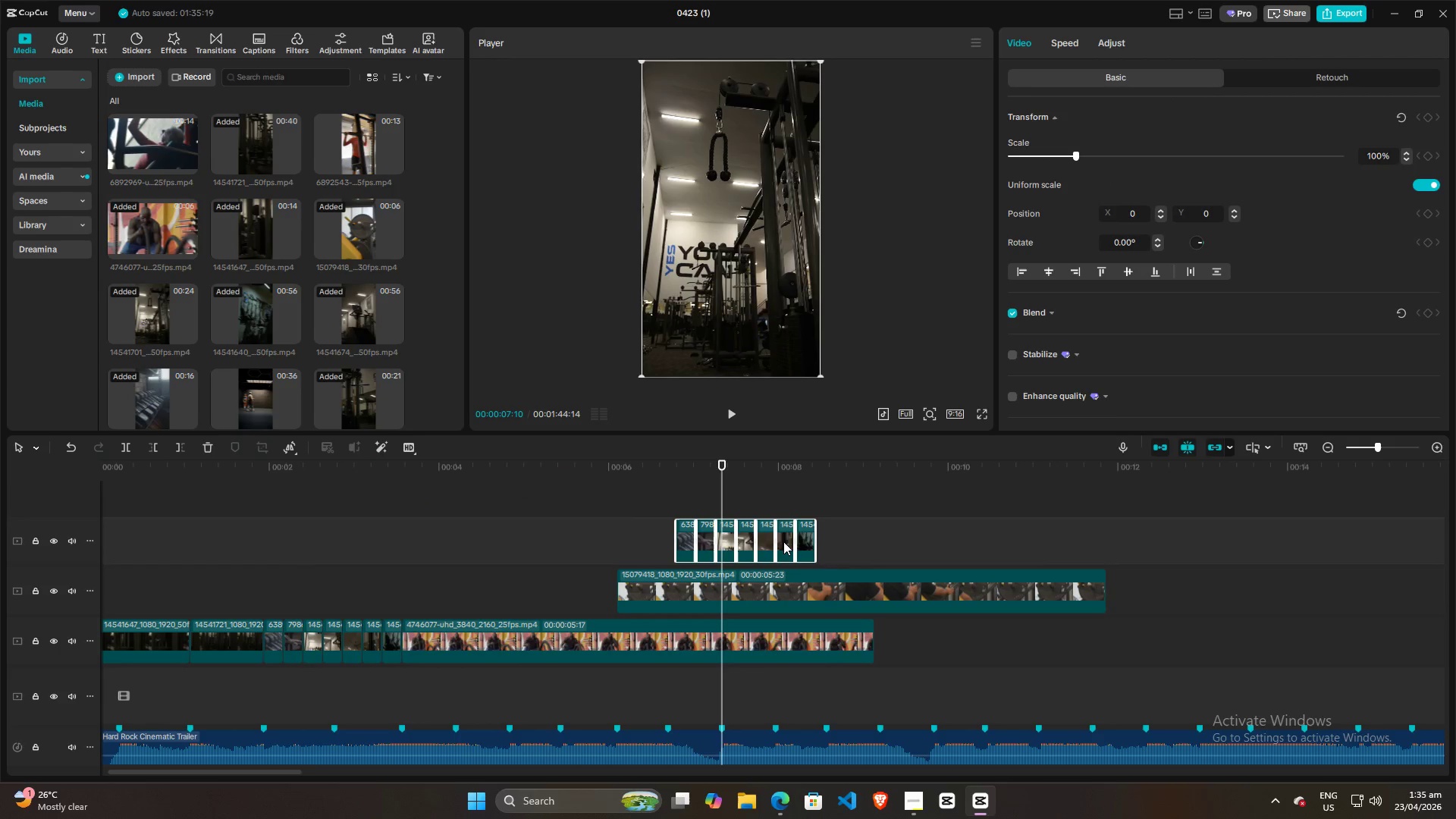 
left_click_drag(start_coordinate=[783, 541], to_coordinate=[832, 542])
 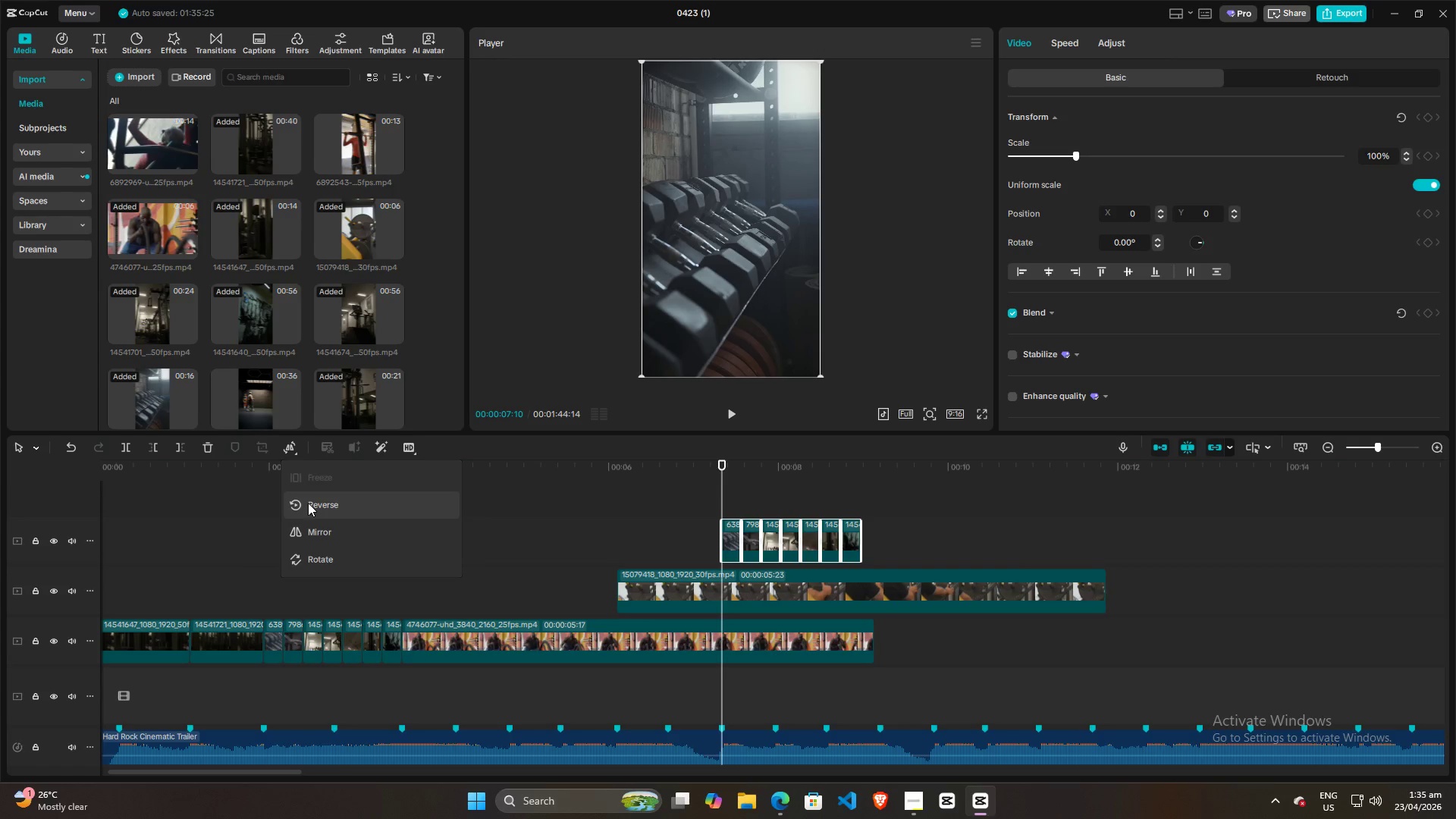 
wait(7.44)
 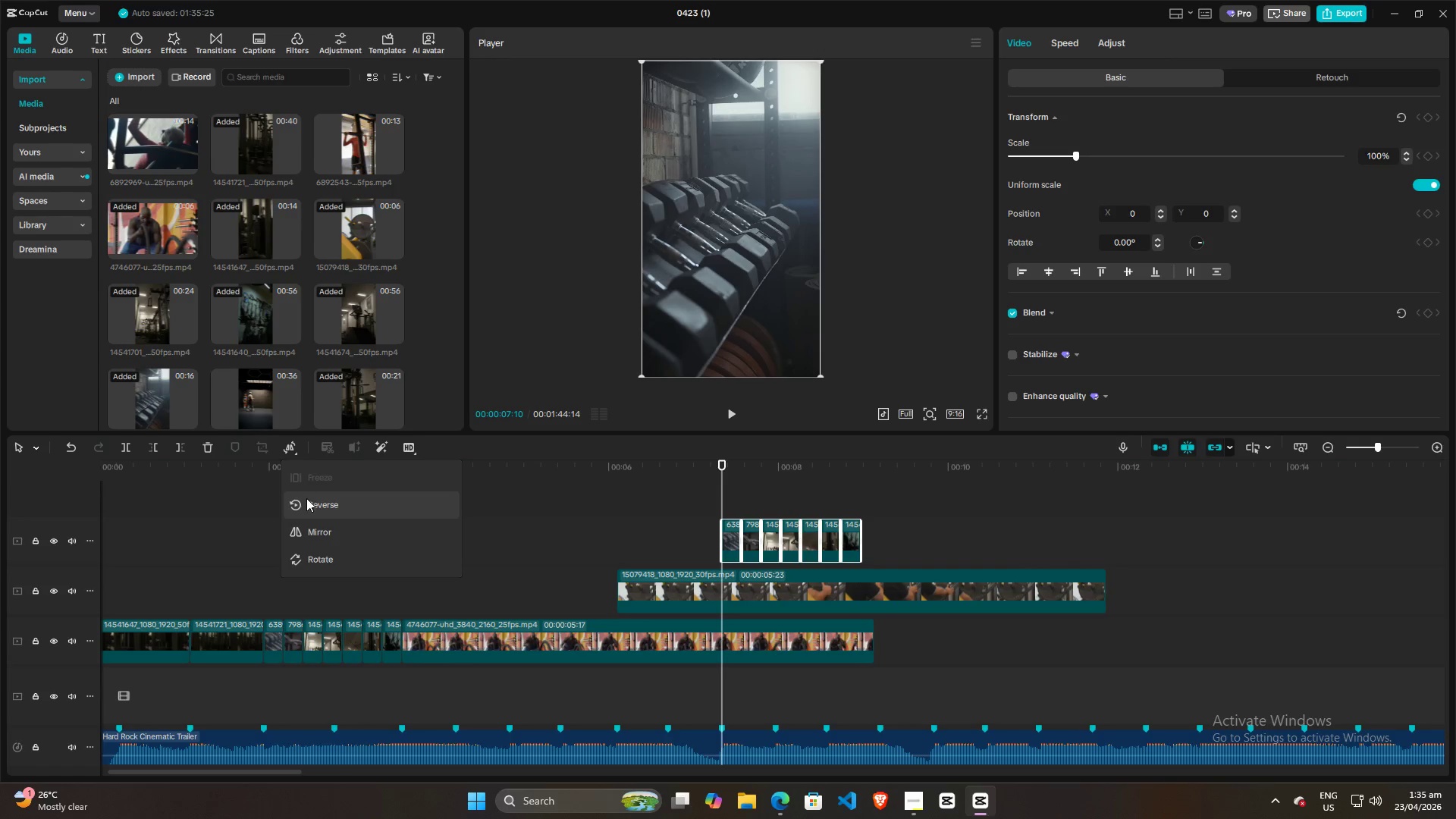 
left_click([322, 560])
 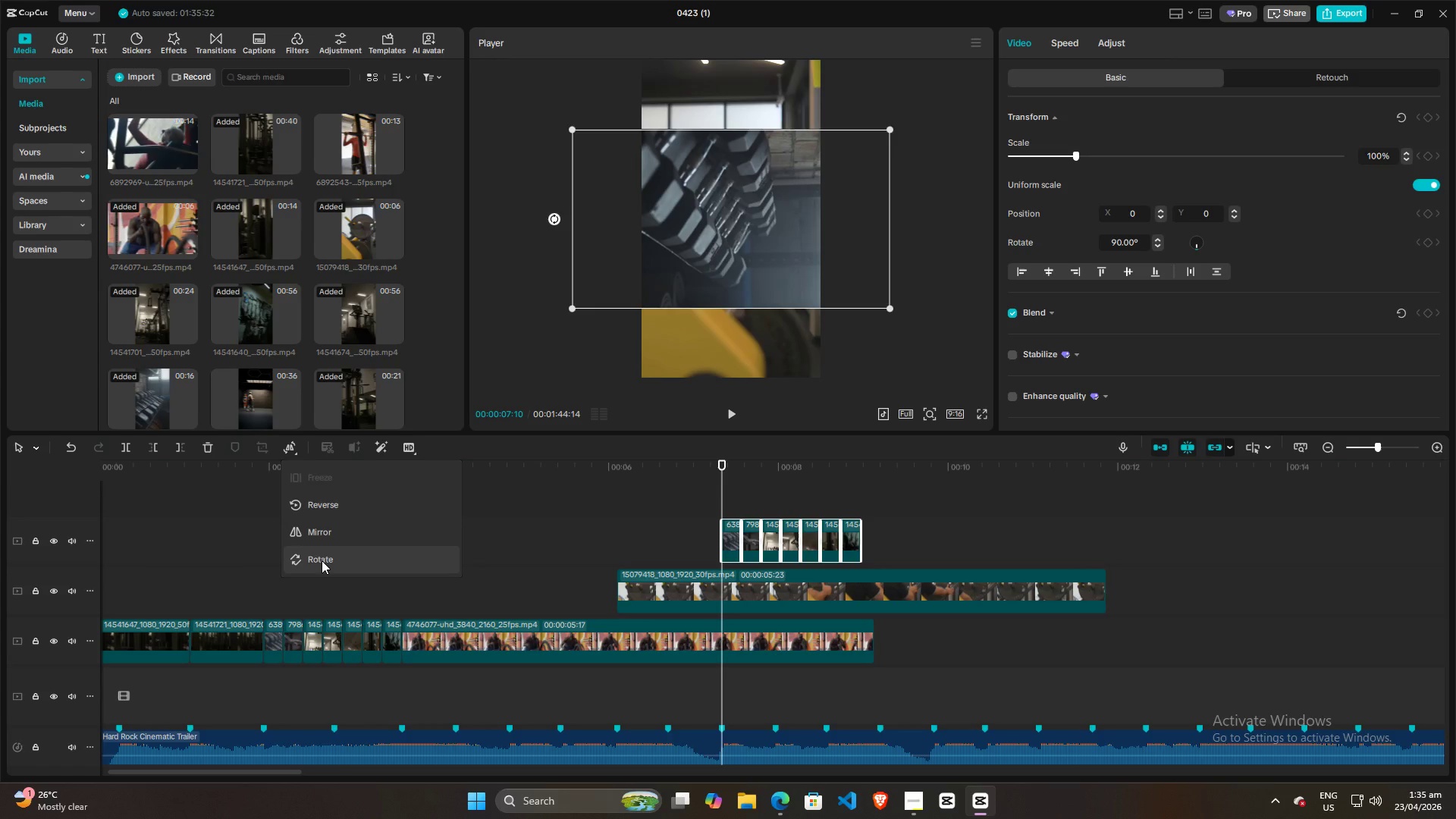 
key(Control+Z)
 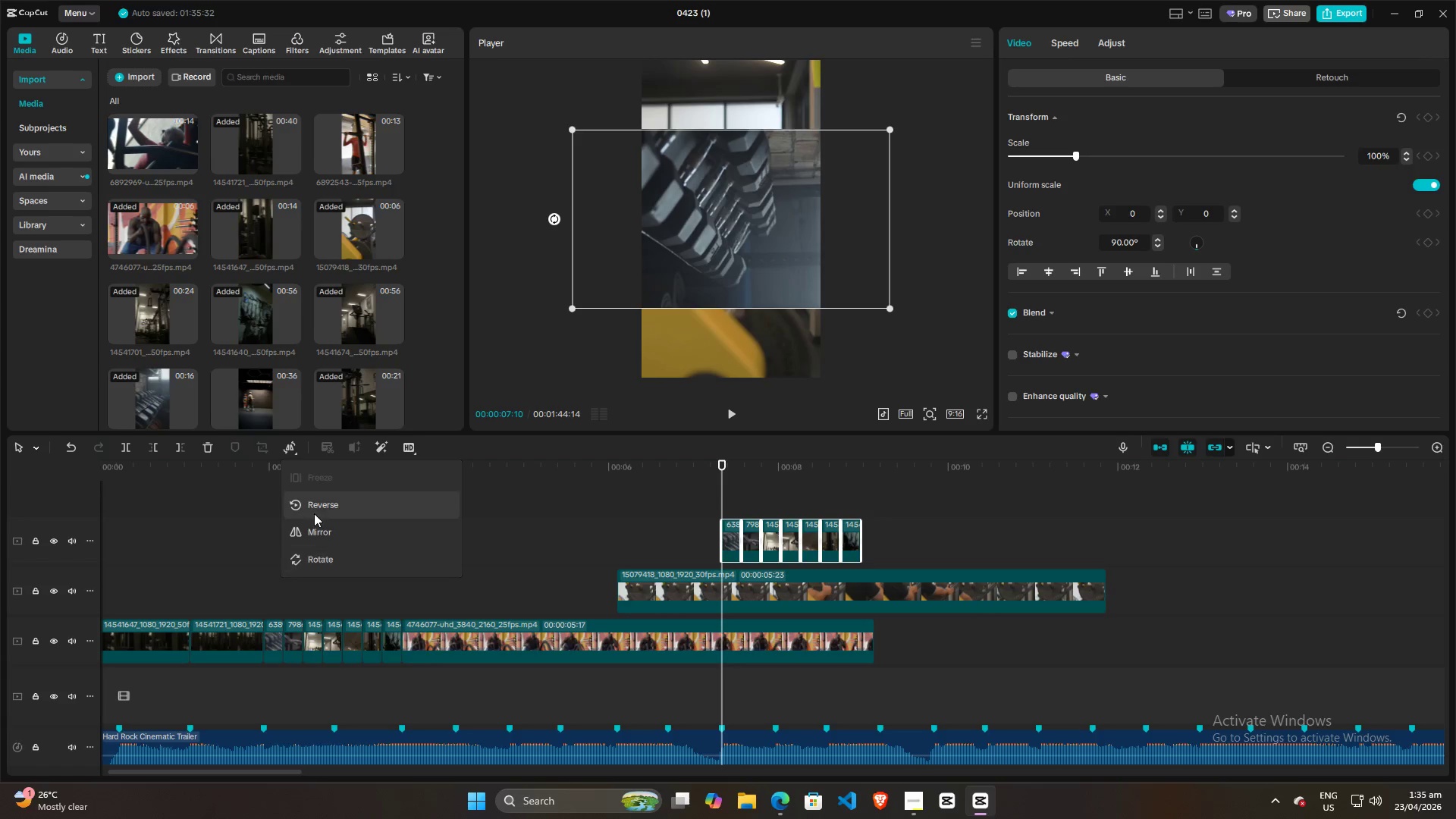 
key(Control+Z)
 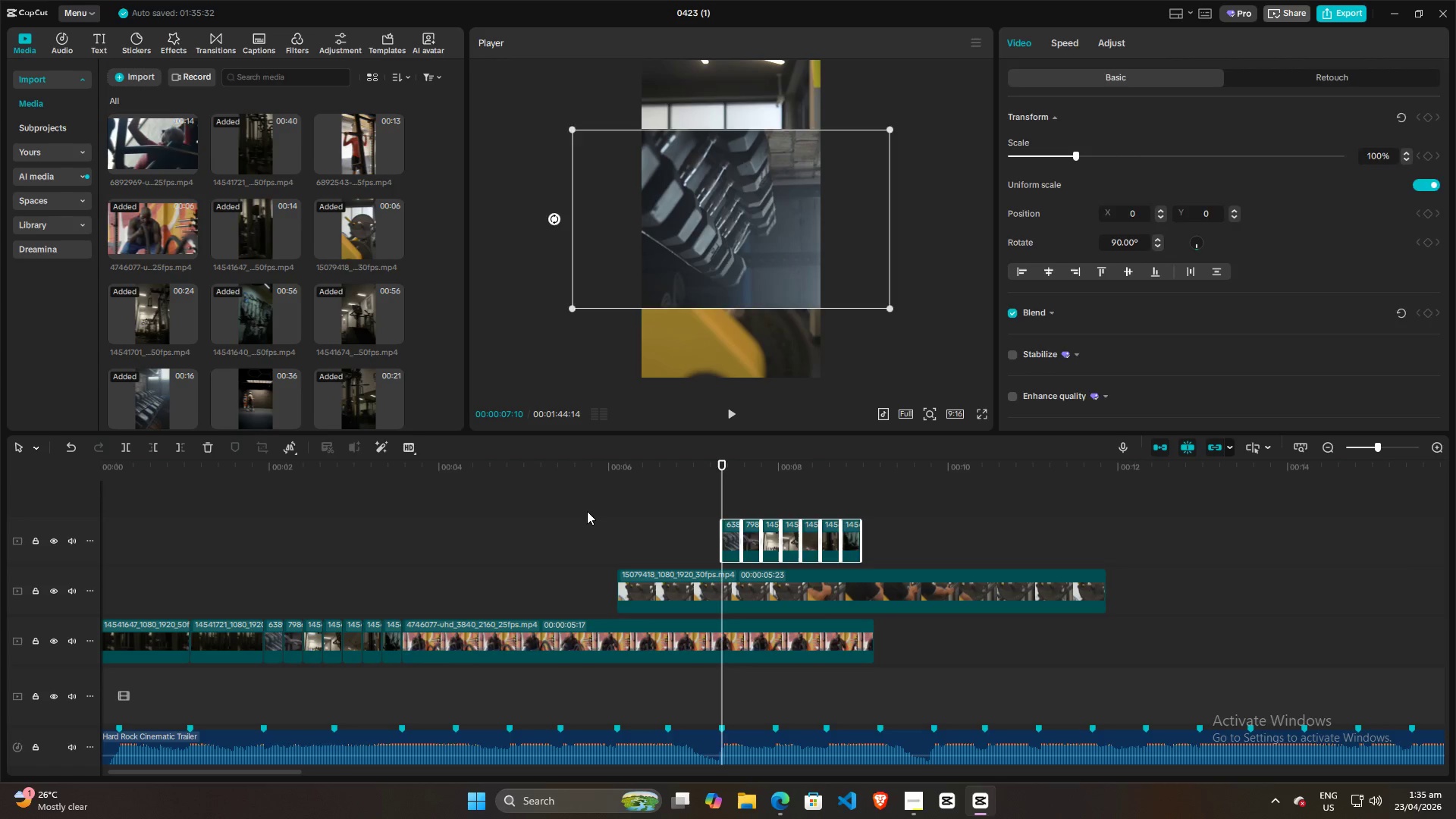 
left_click([587, 511])
 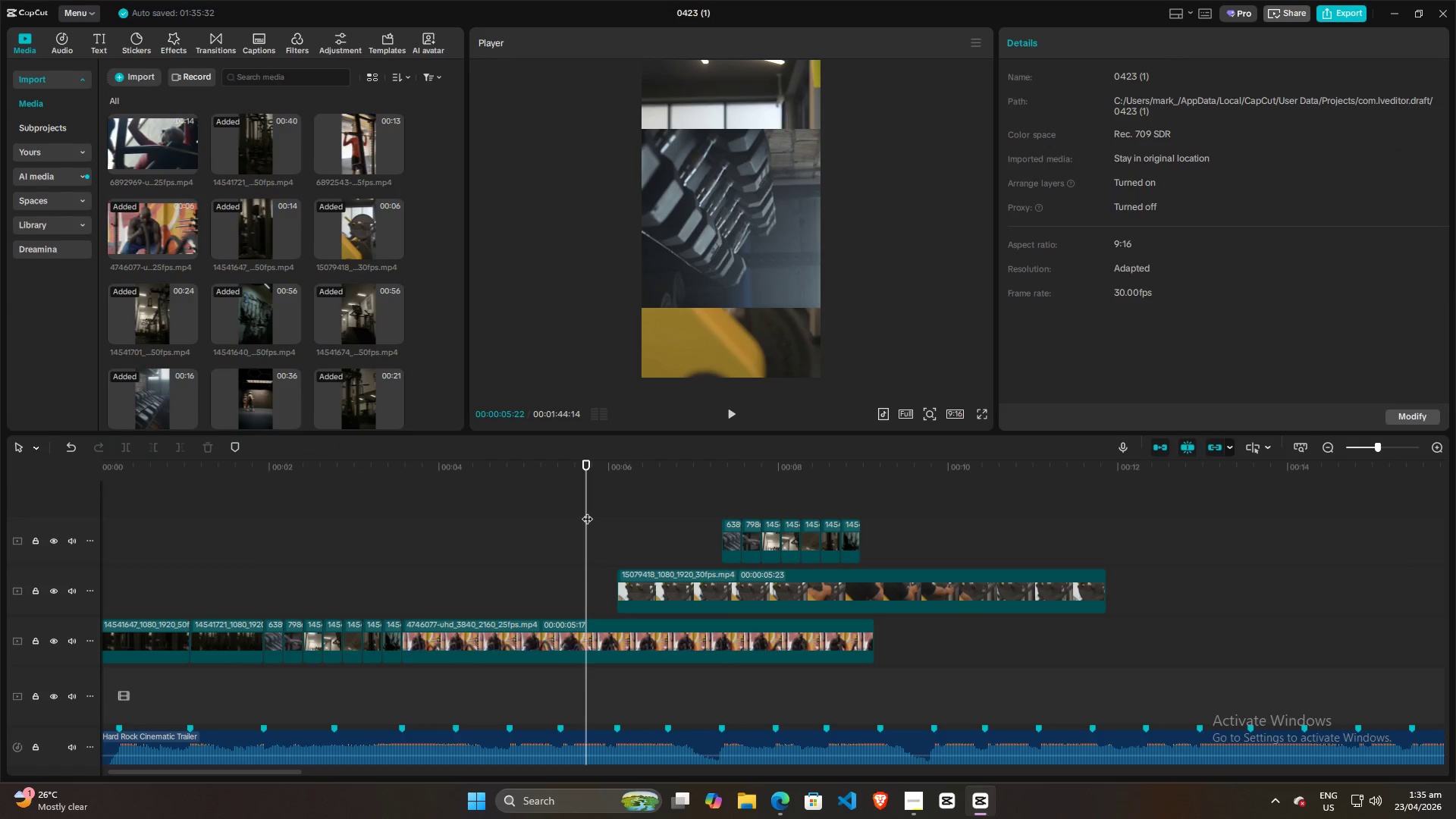 
key(Control+Z)
 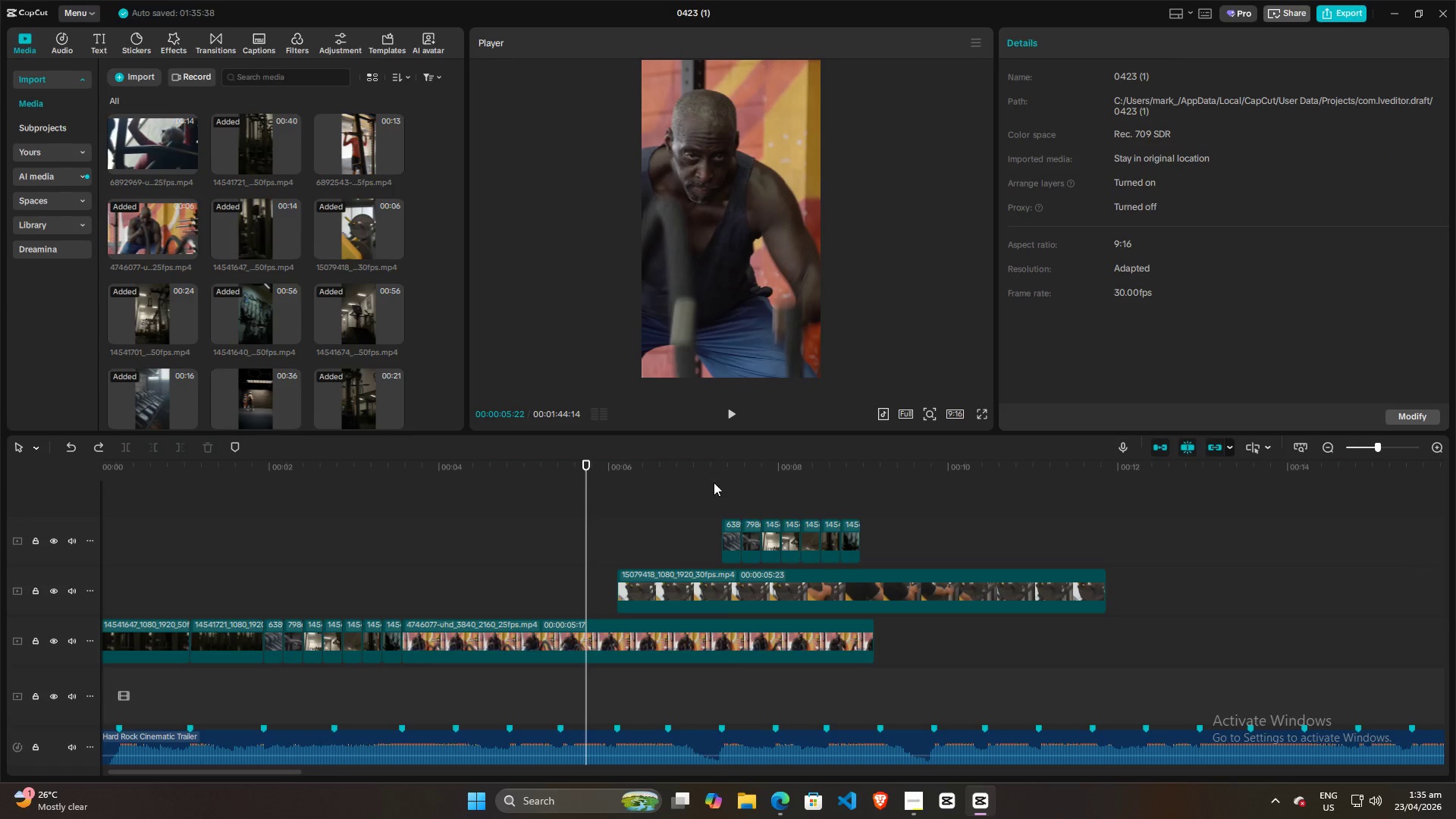 
left_click_drag(start_coordinate=[709, 483], to_coordinate=[920, 548])
 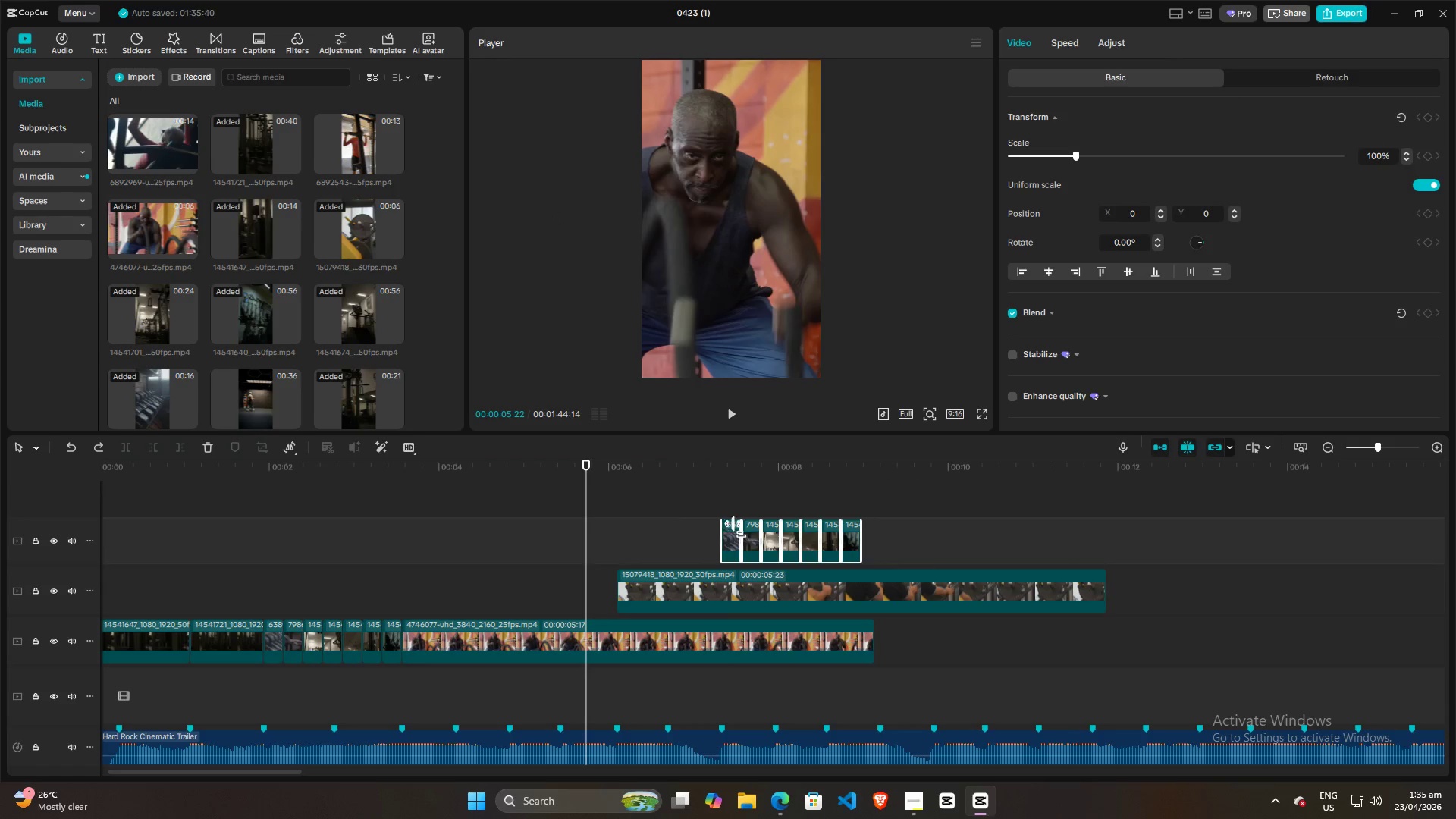 
double_click([734, 507])
 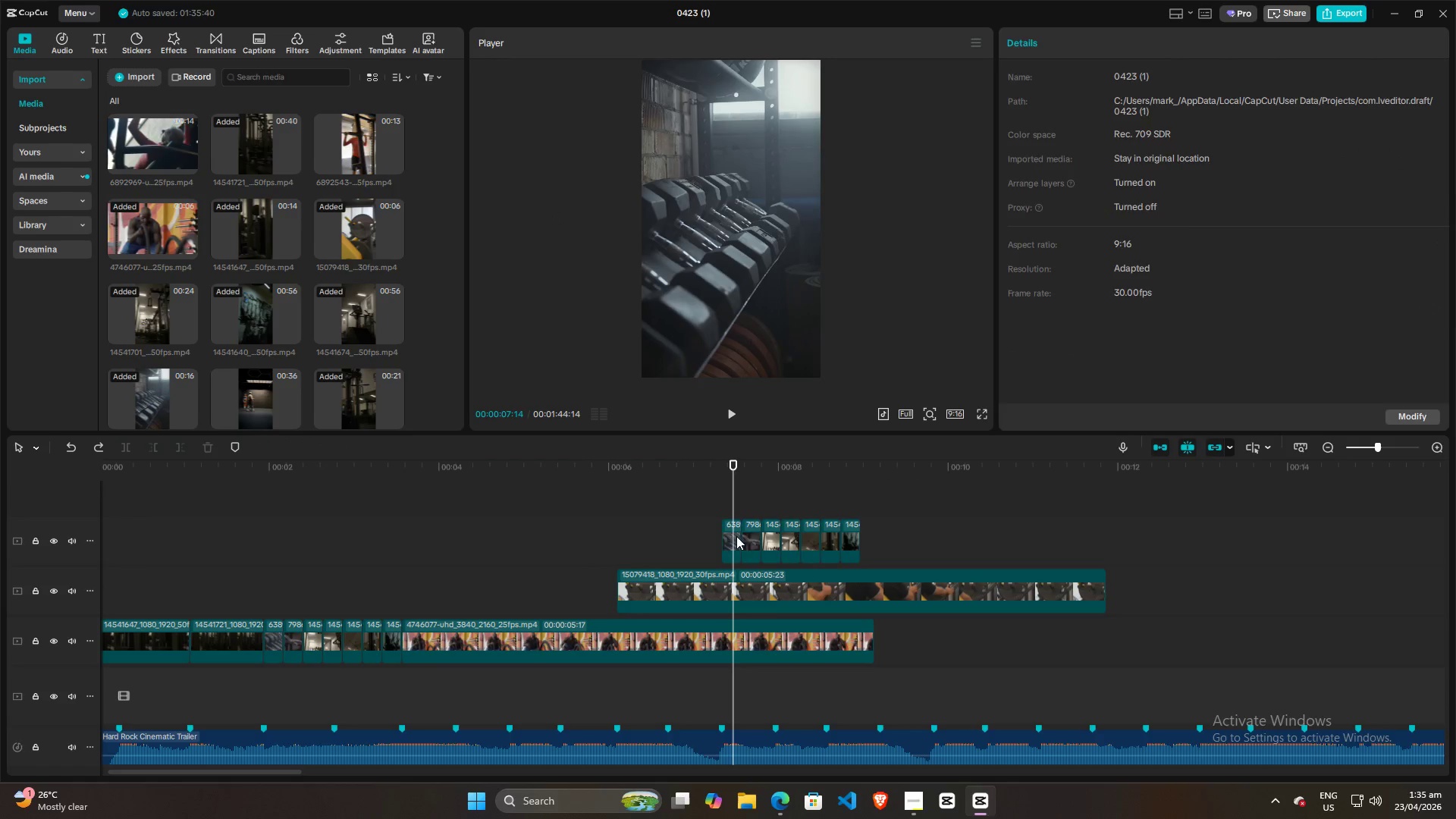 
triple_click([736, 537])
 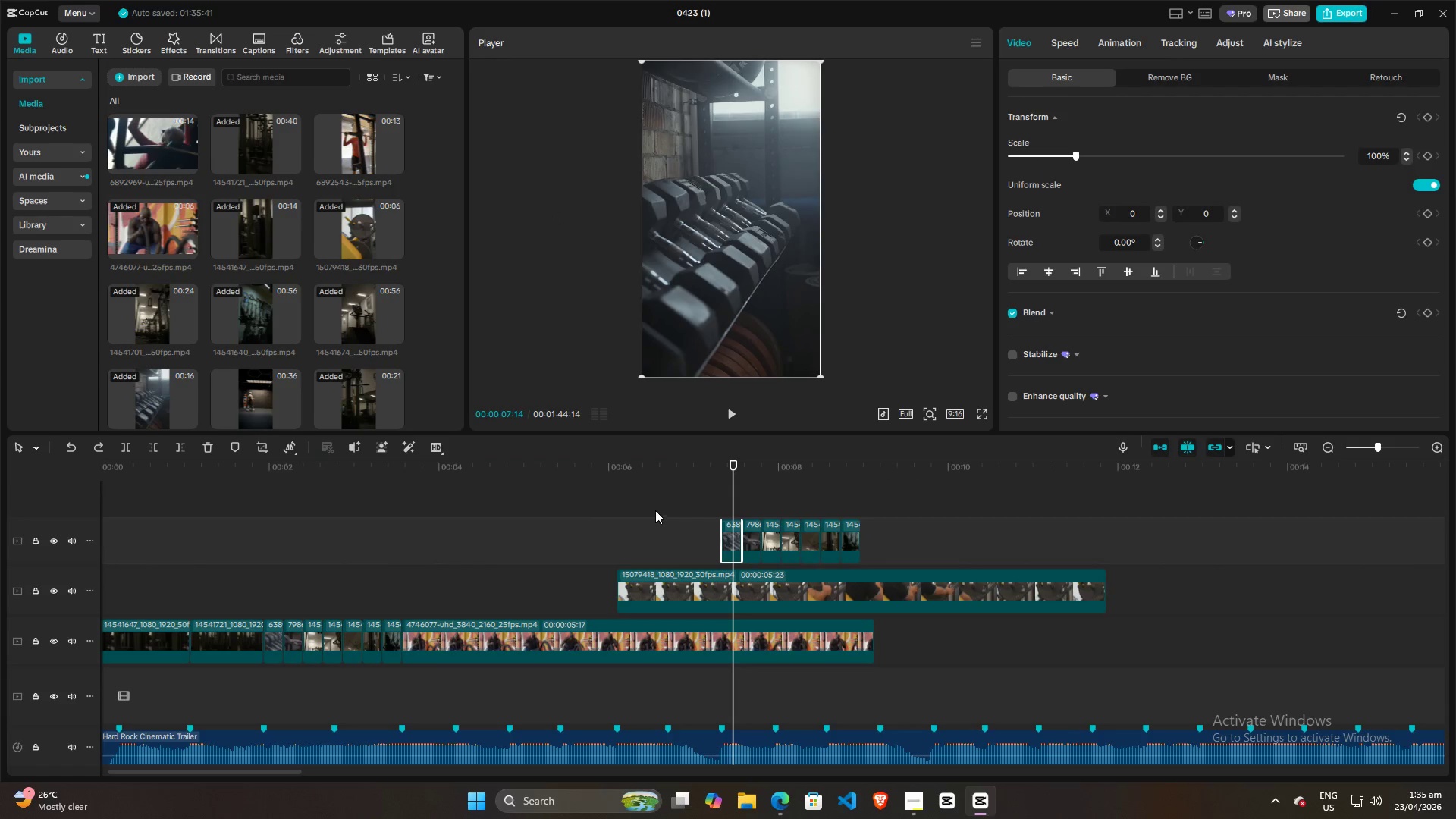 
left_click_drag(start_coordinate=[703, 491], to_coordinate=[940, 556])
 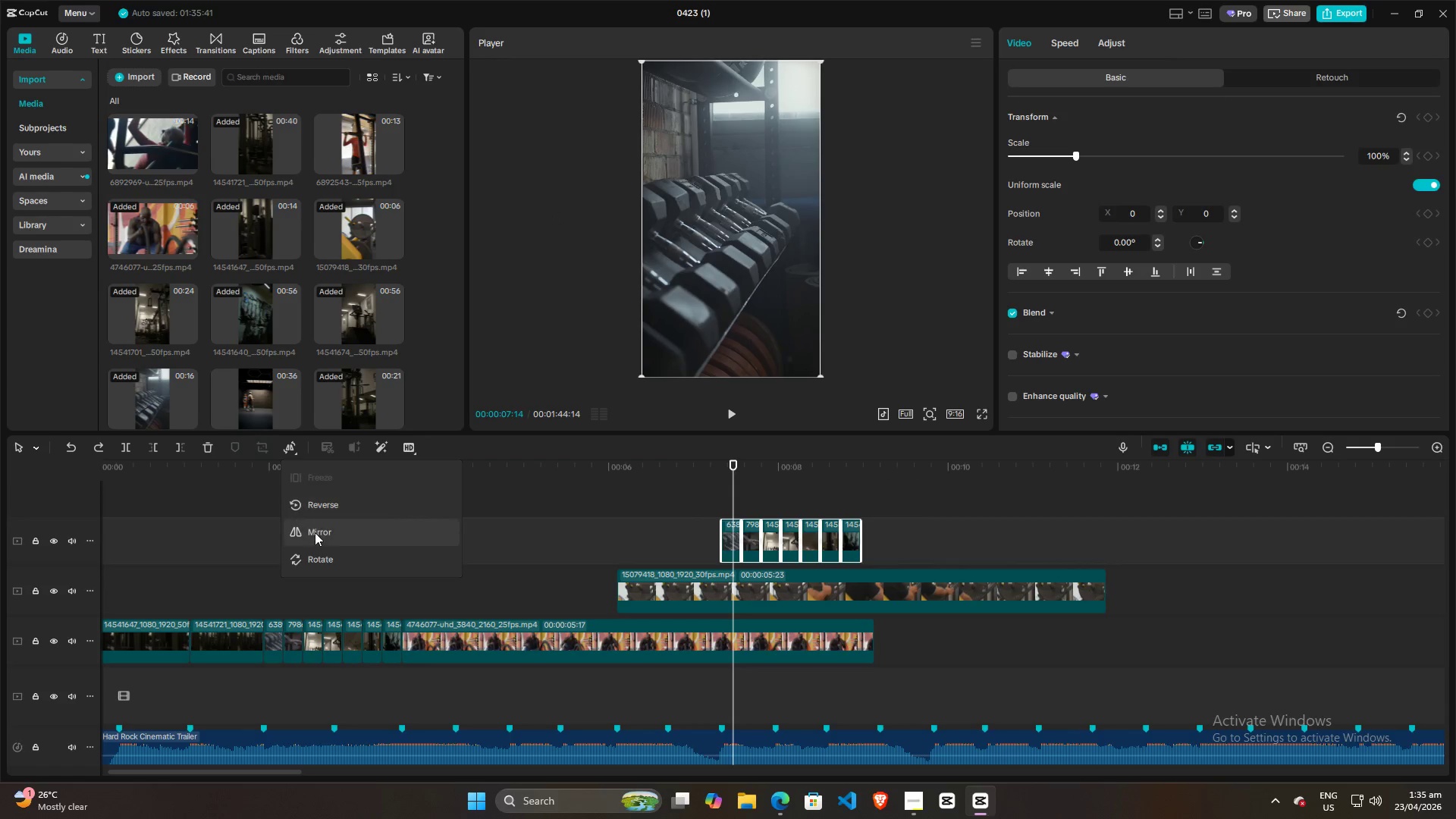 
left_click([315, 532])
 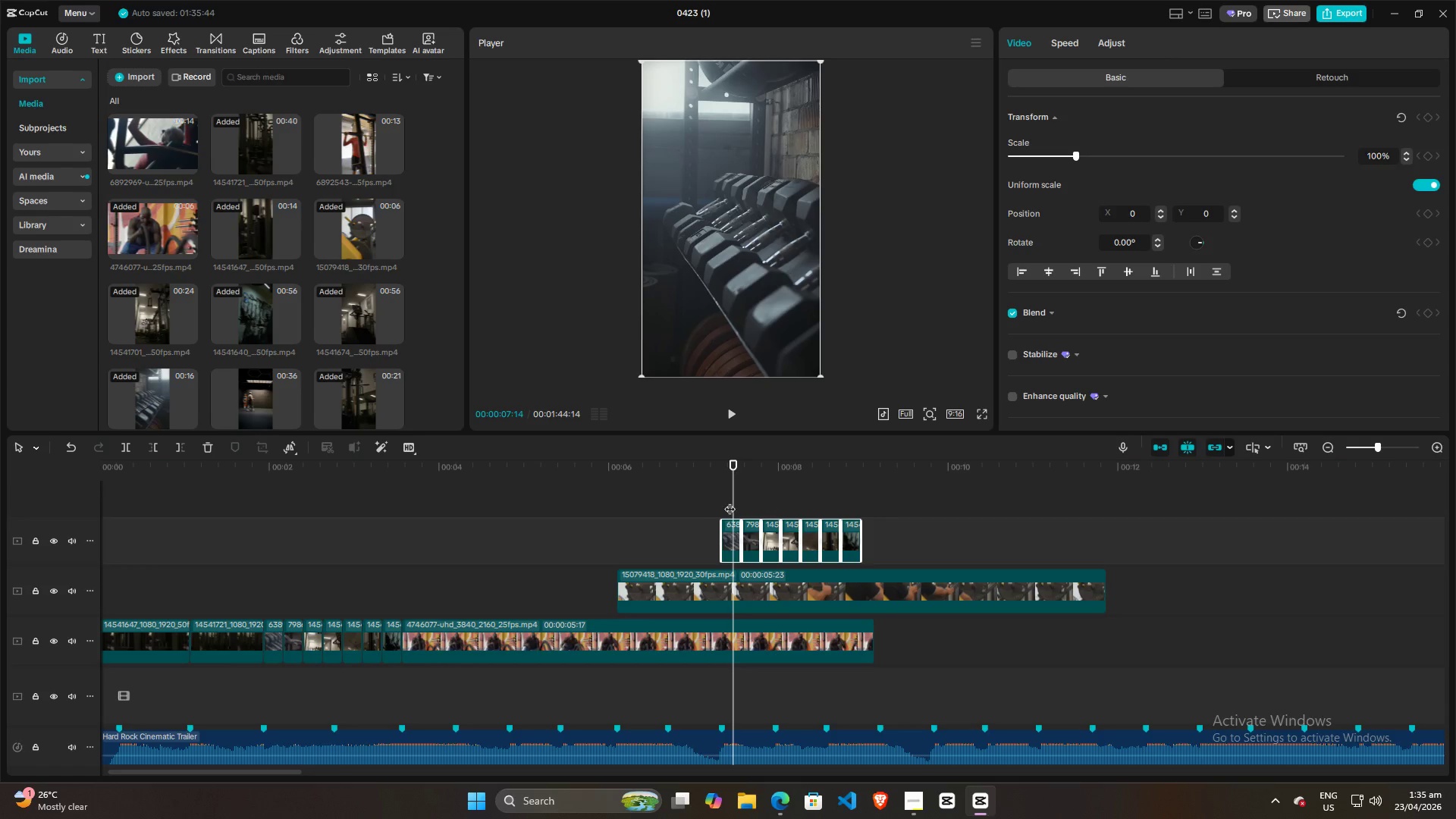 
left_click([692, 510])
 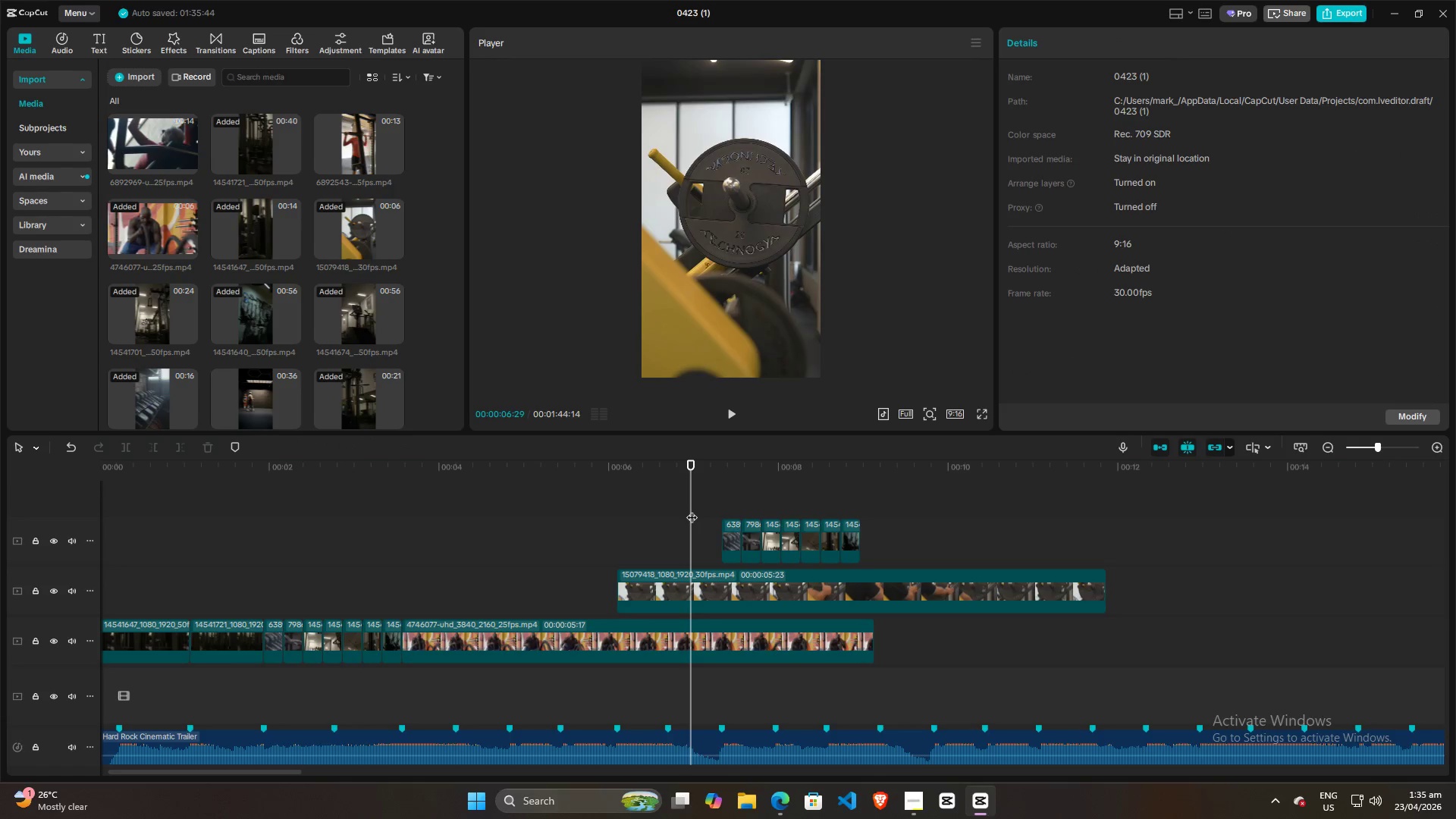 
key(Space)
 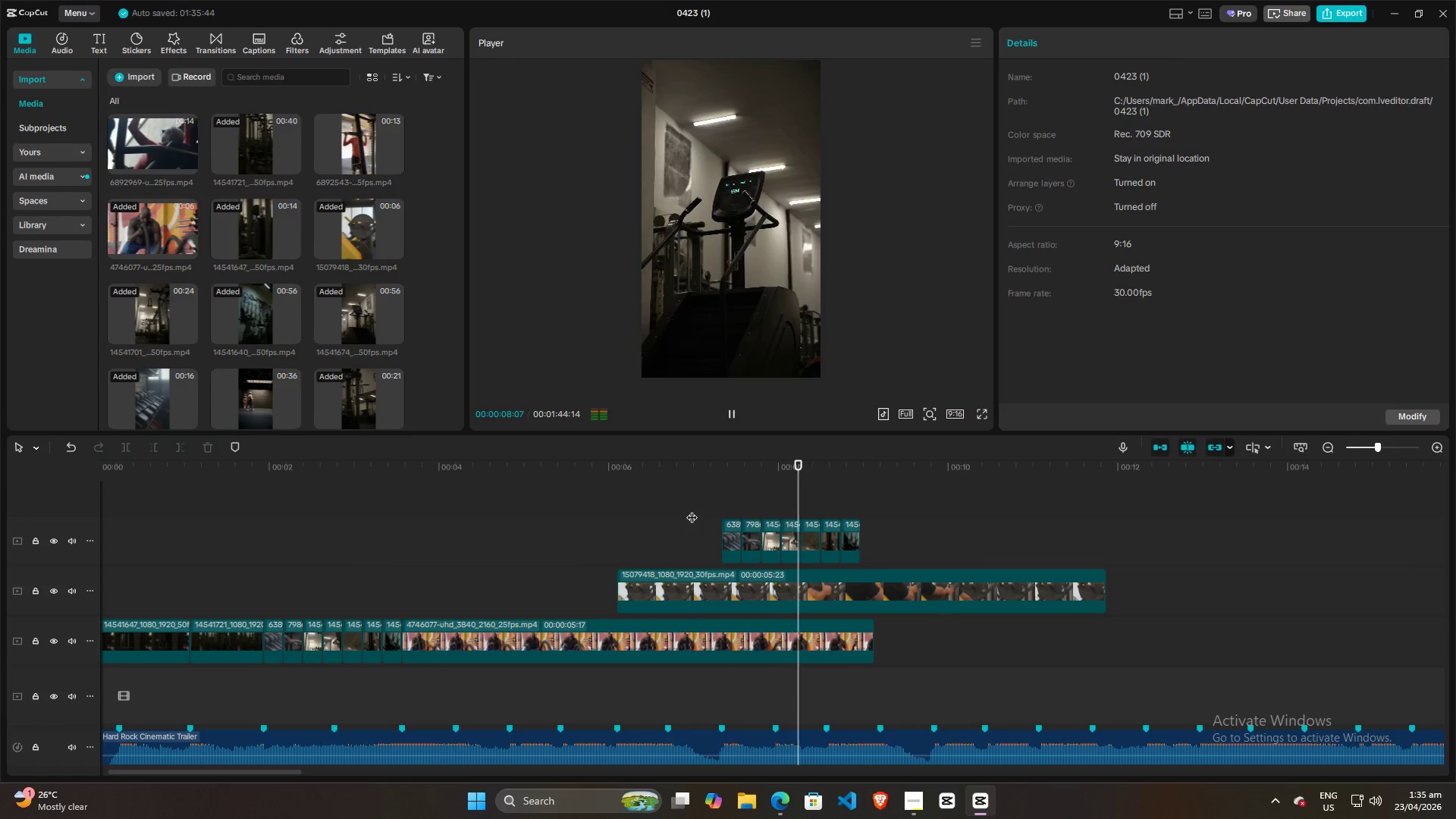 
key(Space)
 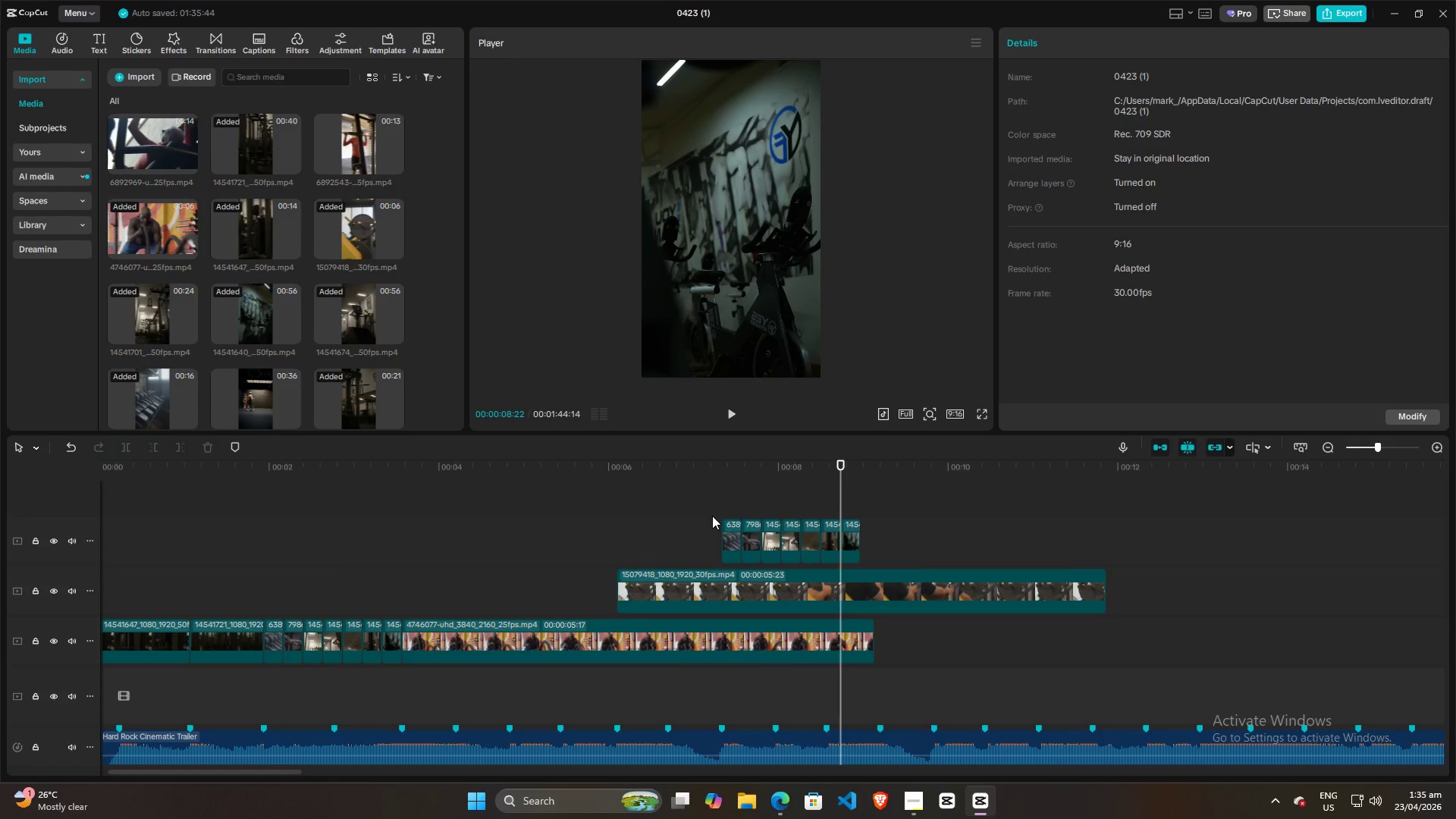 
key(Space)
 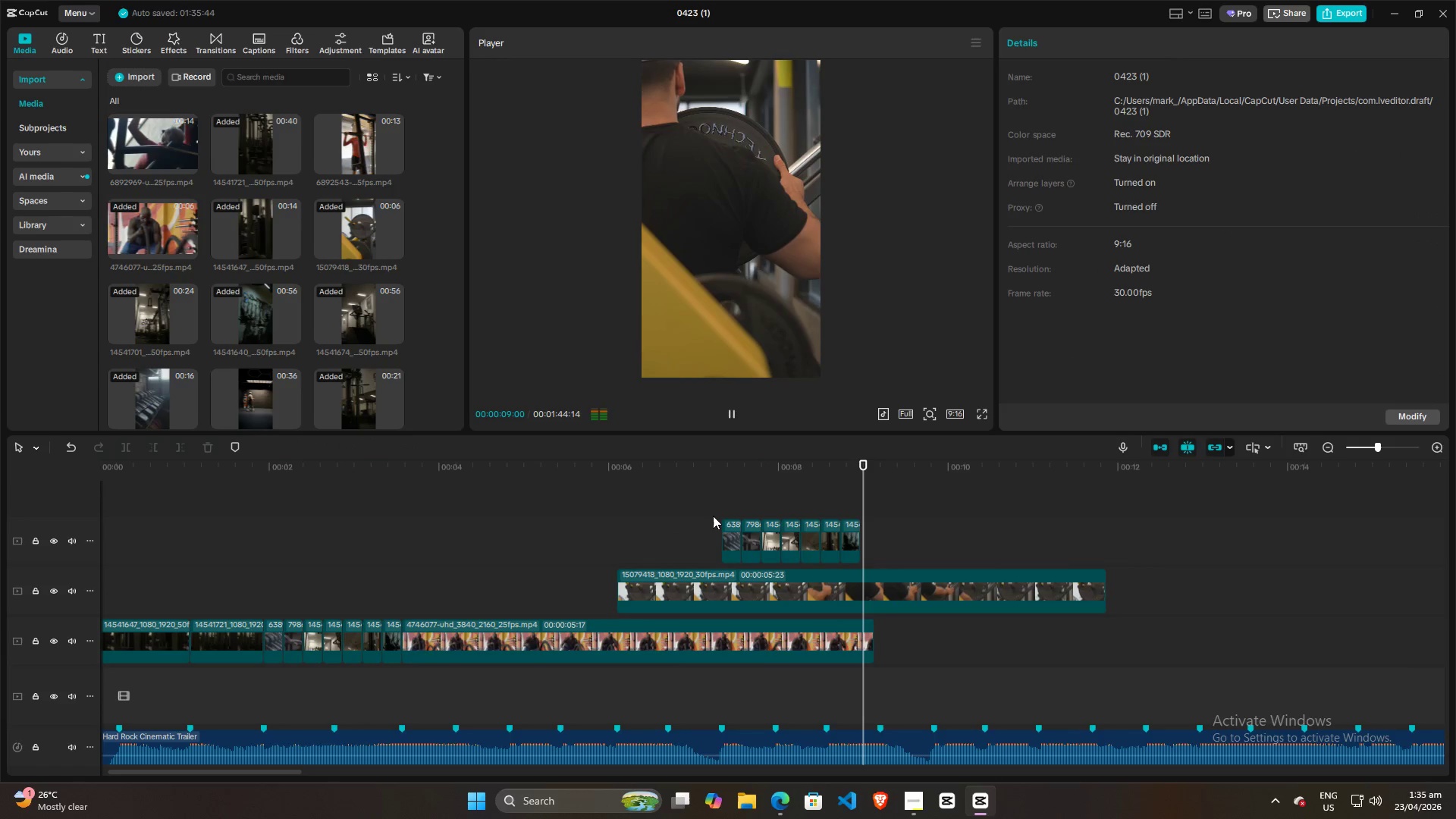 
key(Space)
 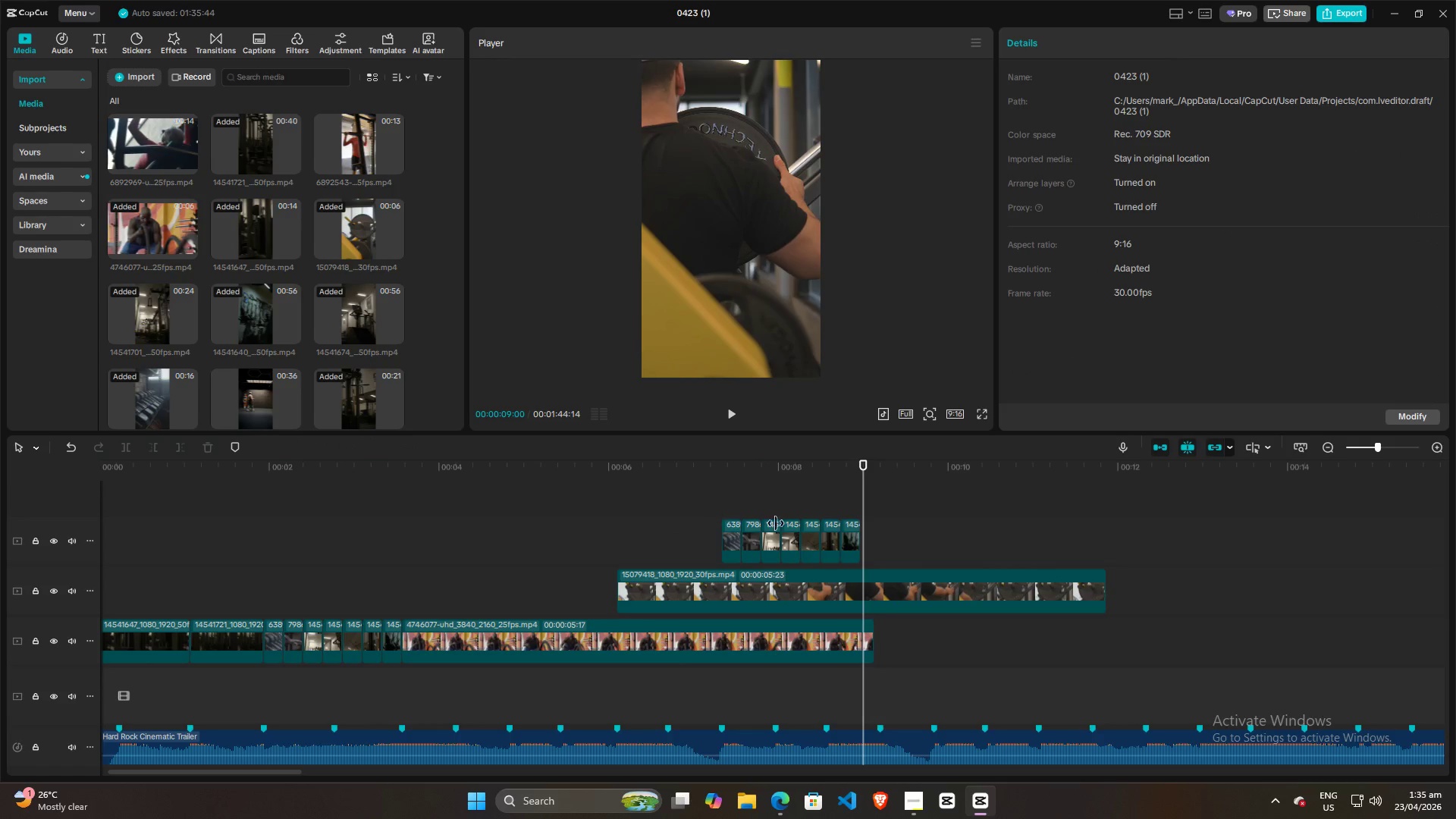 
left_click([694, 526])
 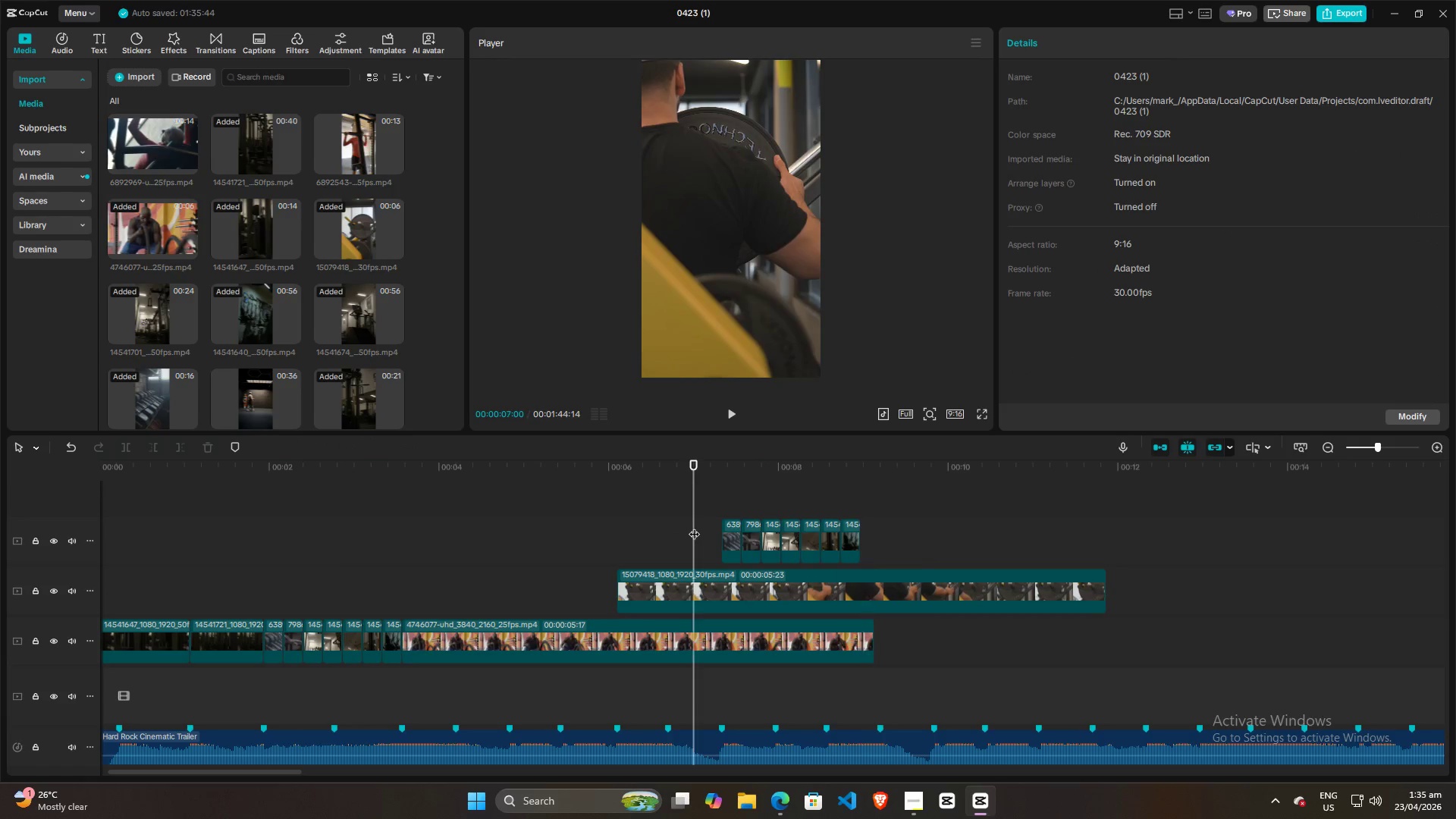 
key(Space)
 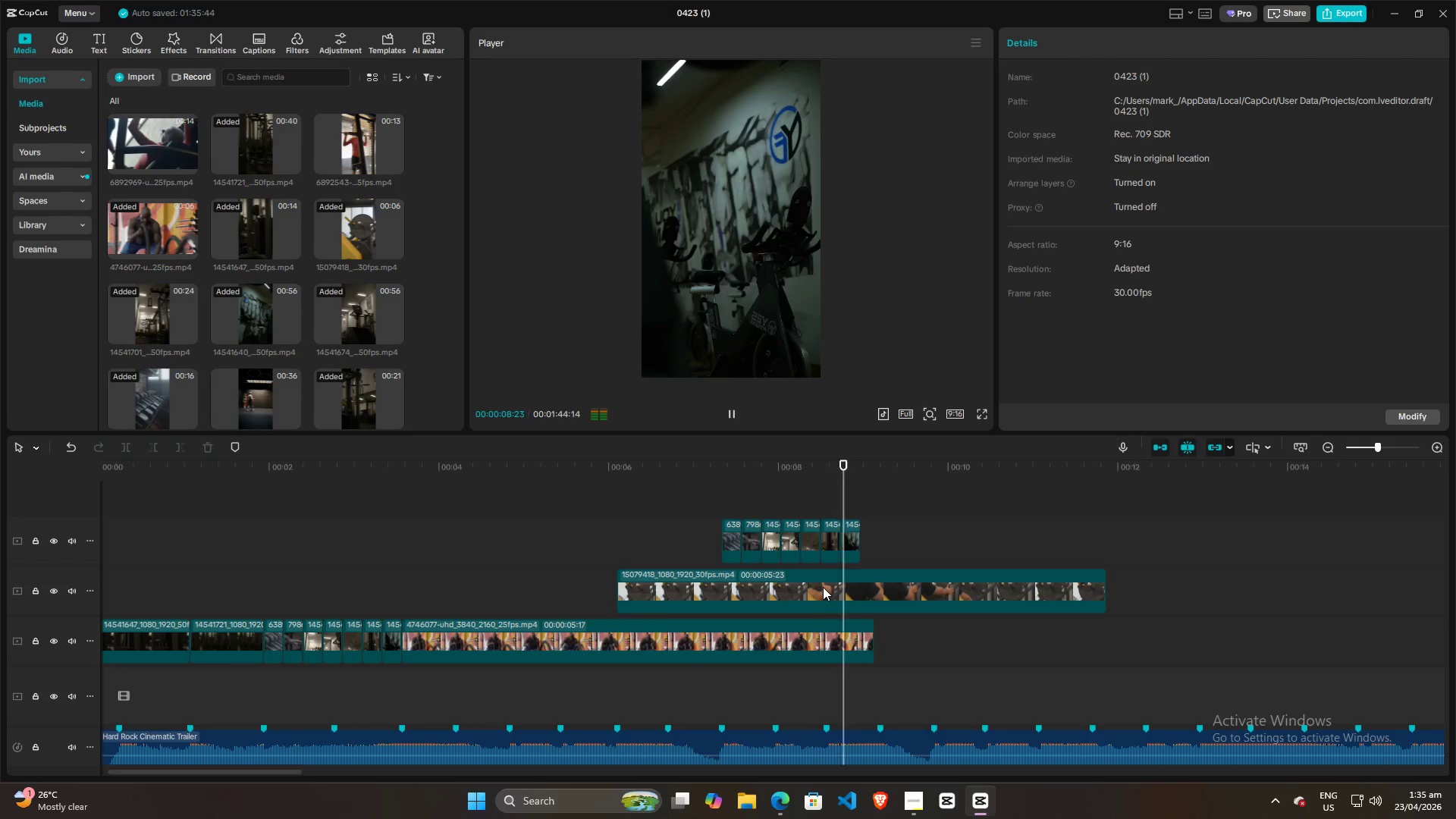 
key(Space)
 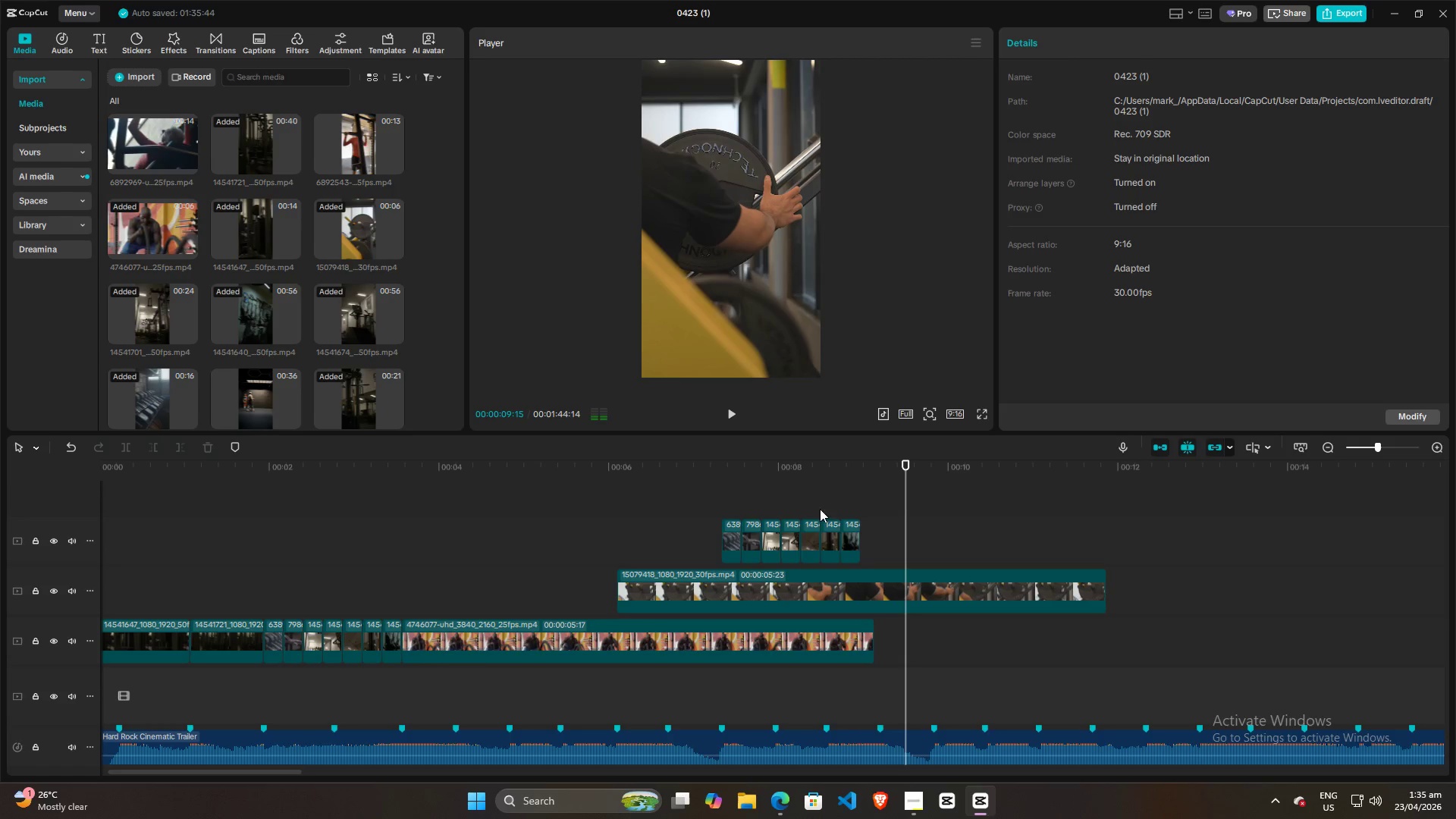 
left_click([797, 498])
 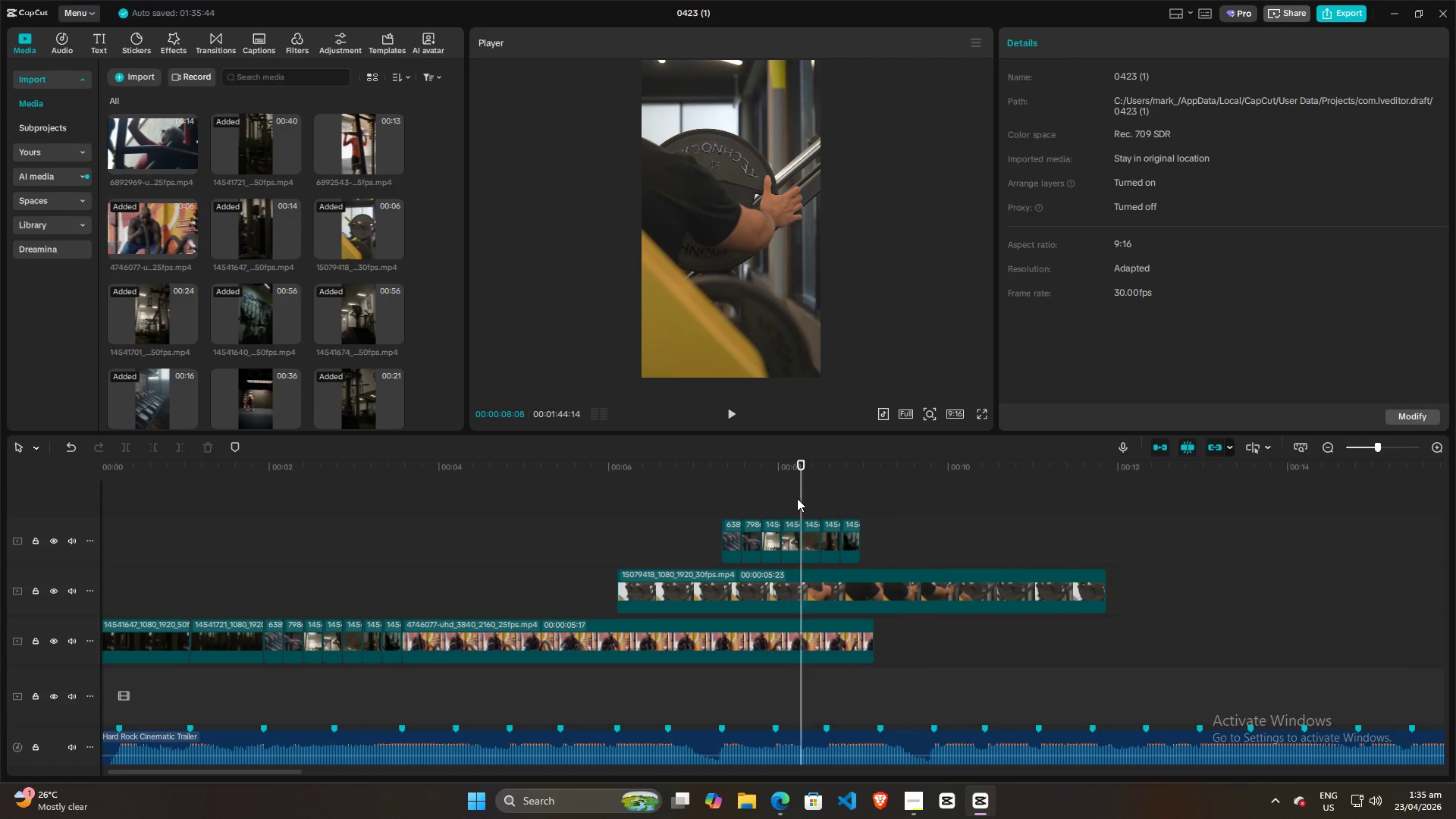 
key(Space)
 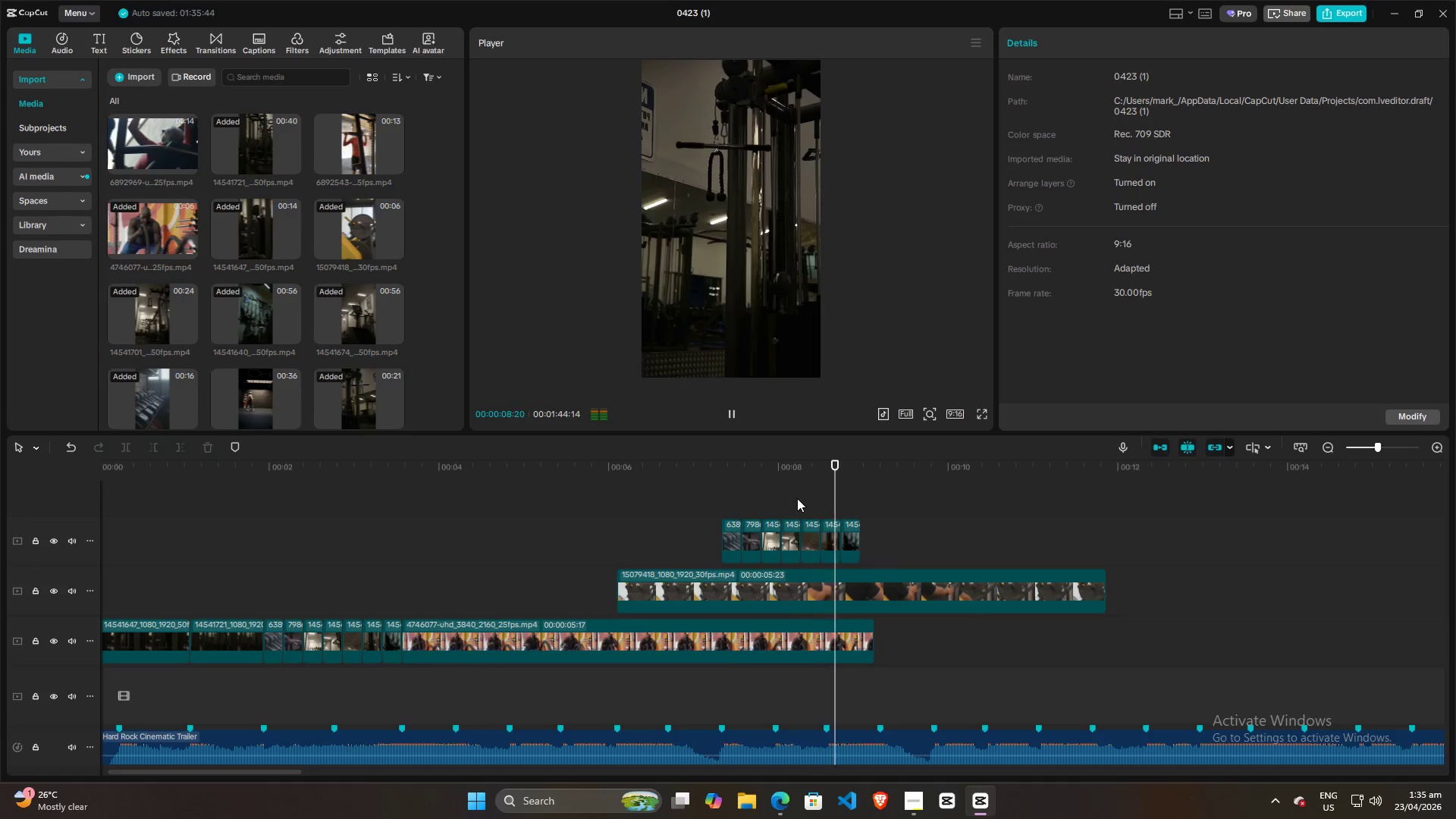 
key(Space)
 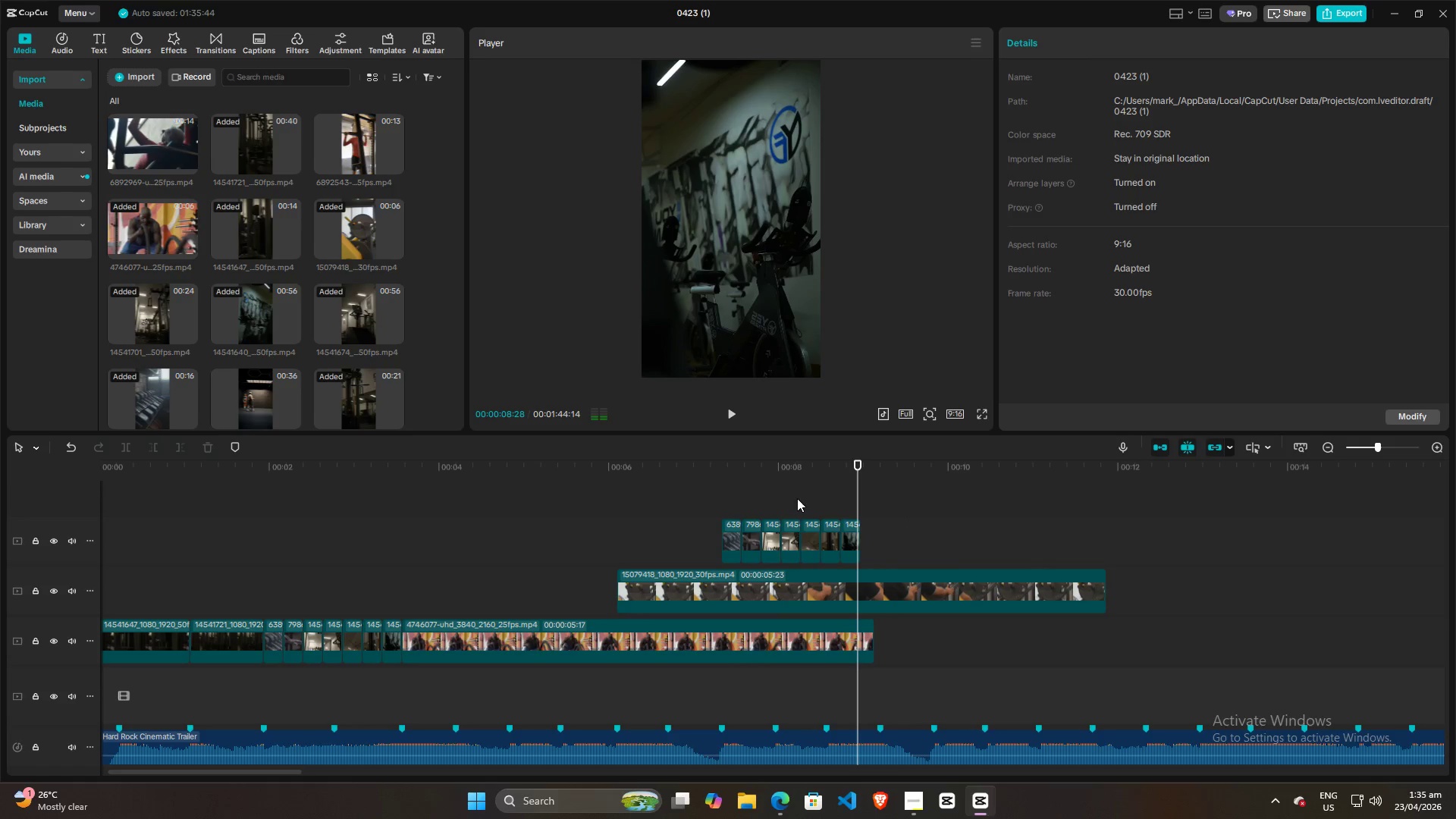 
left_click([797, 498])
 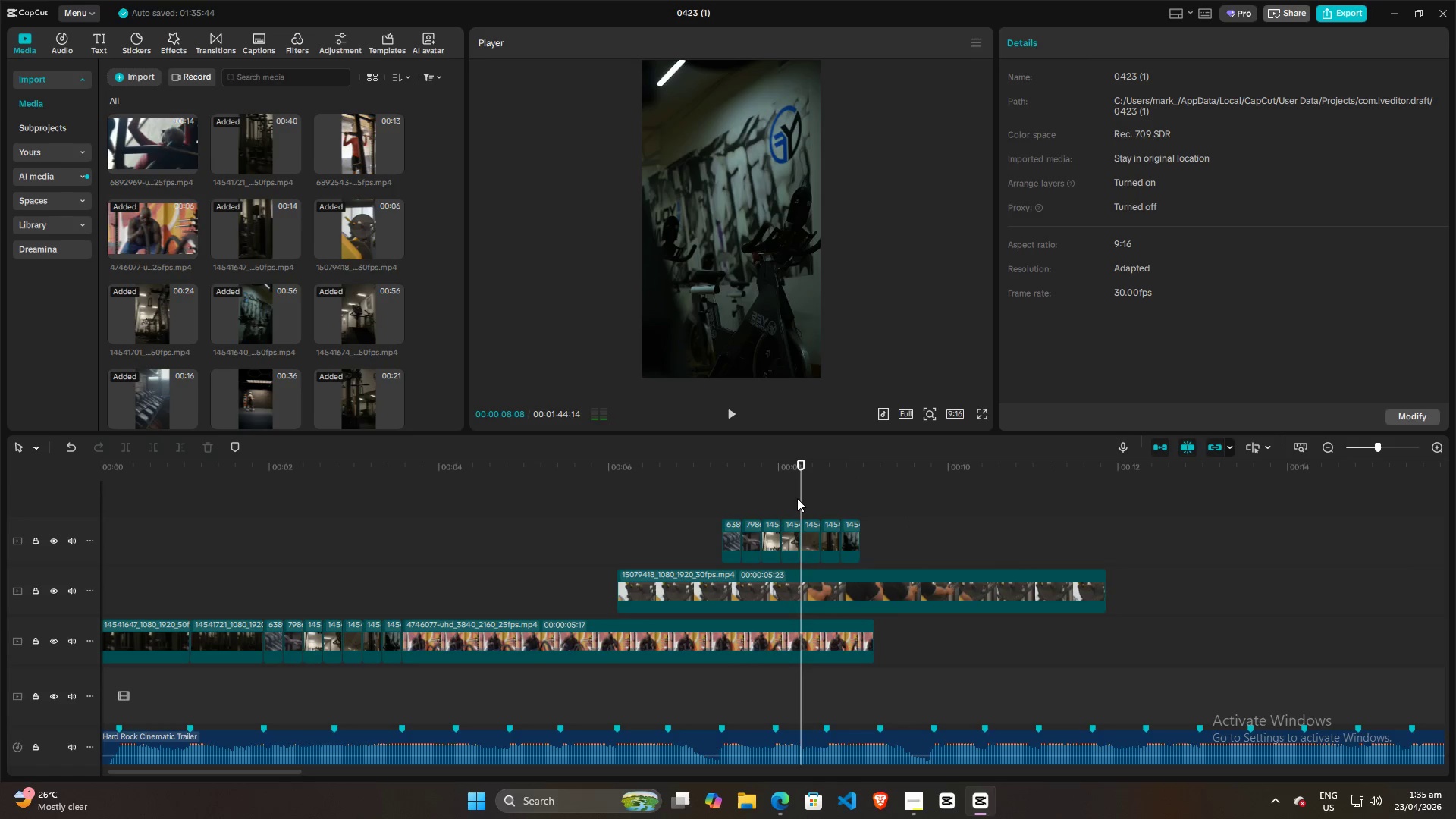 
key(Space)
 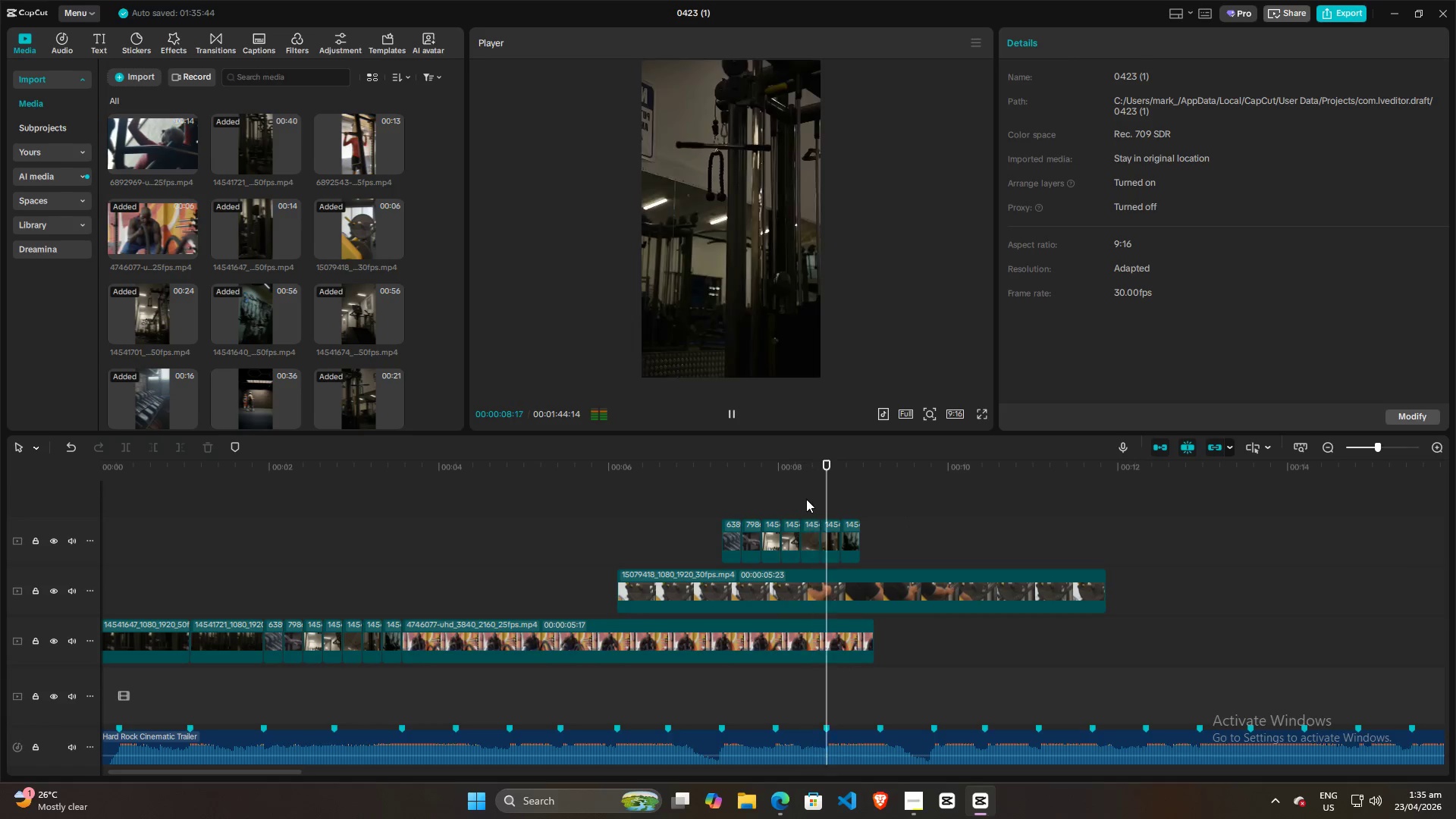 
key(Space)
 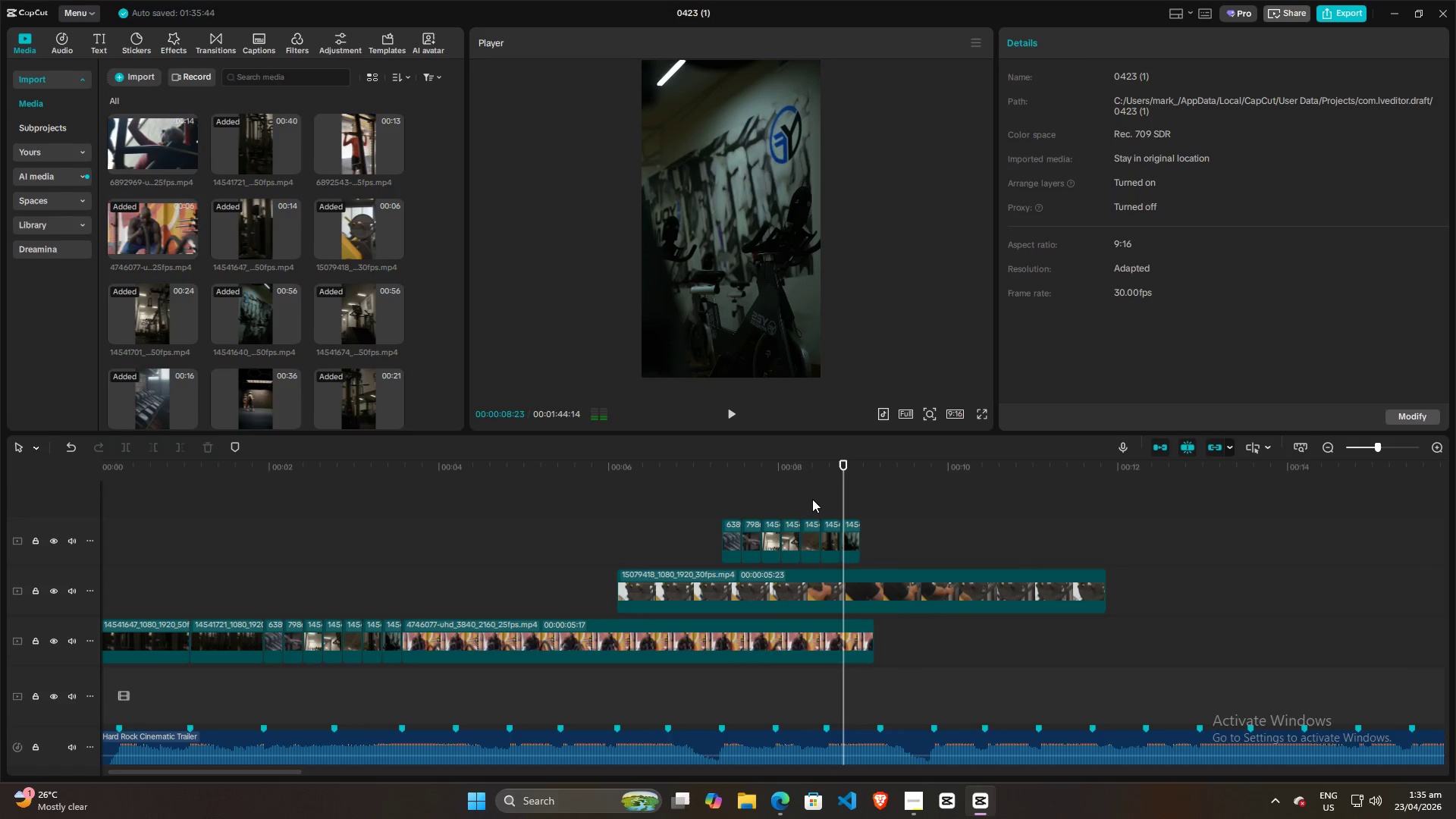 
left_click([812, 499])
 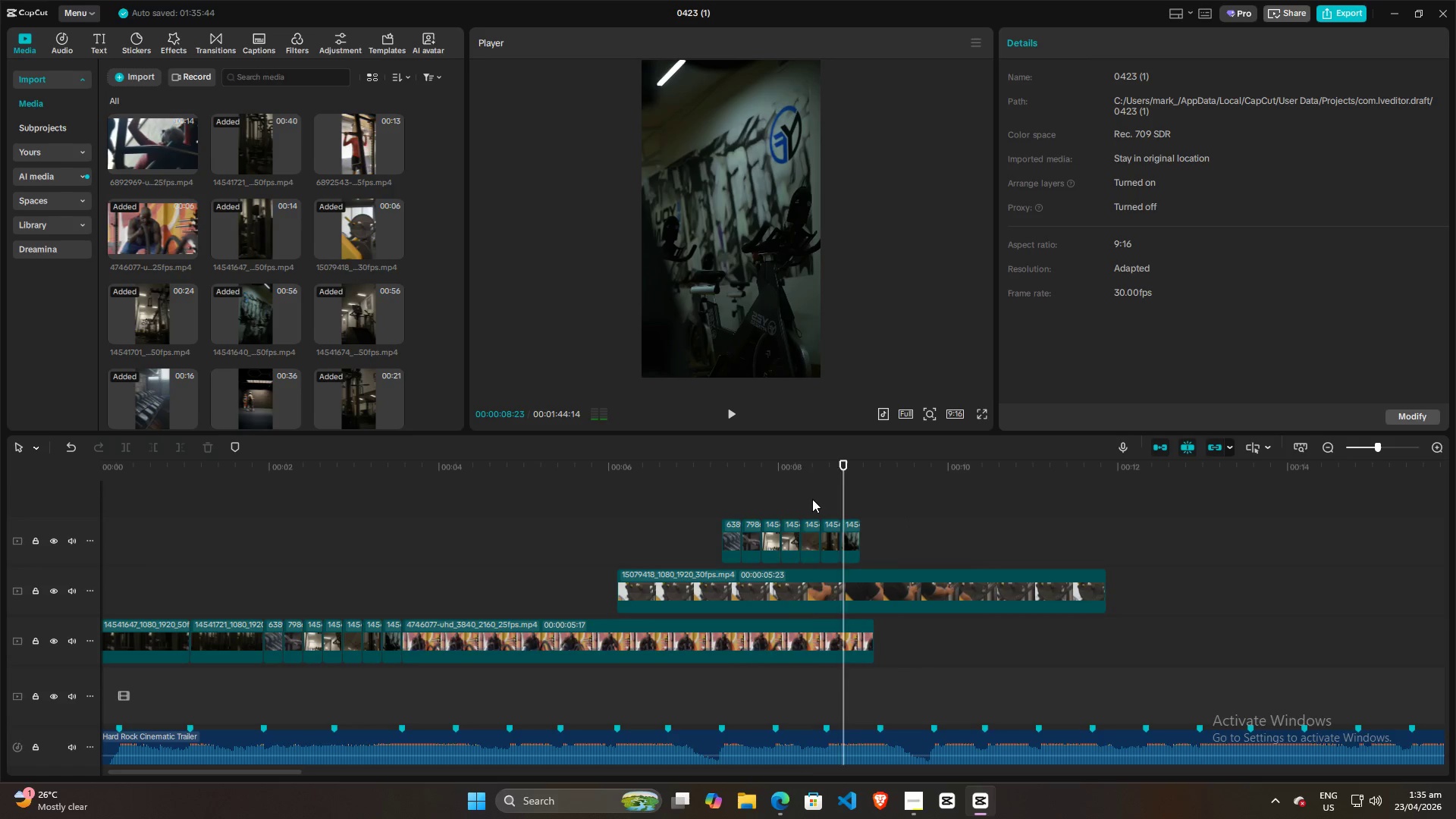 
key(Space)
 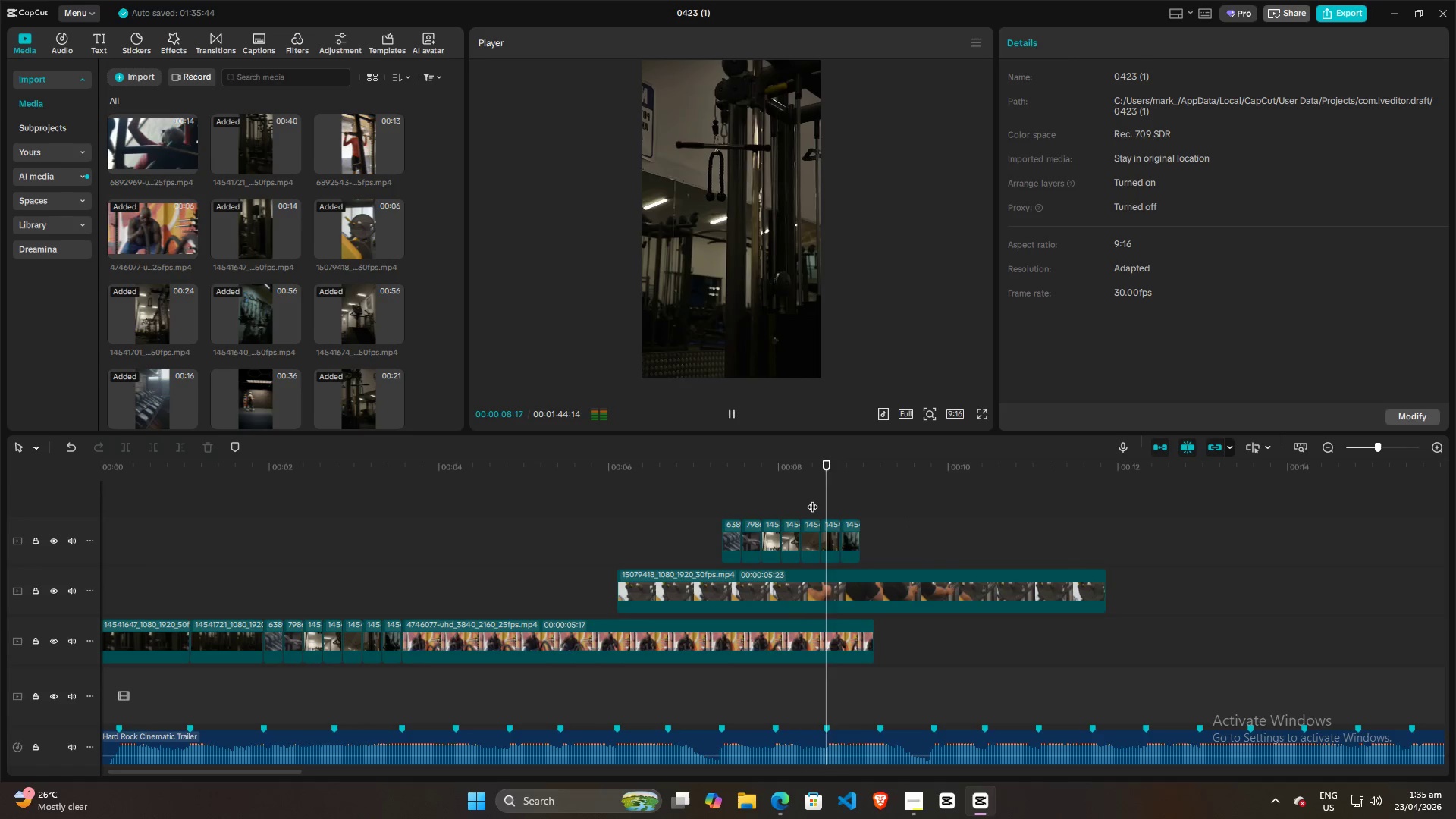 
key(Space)
 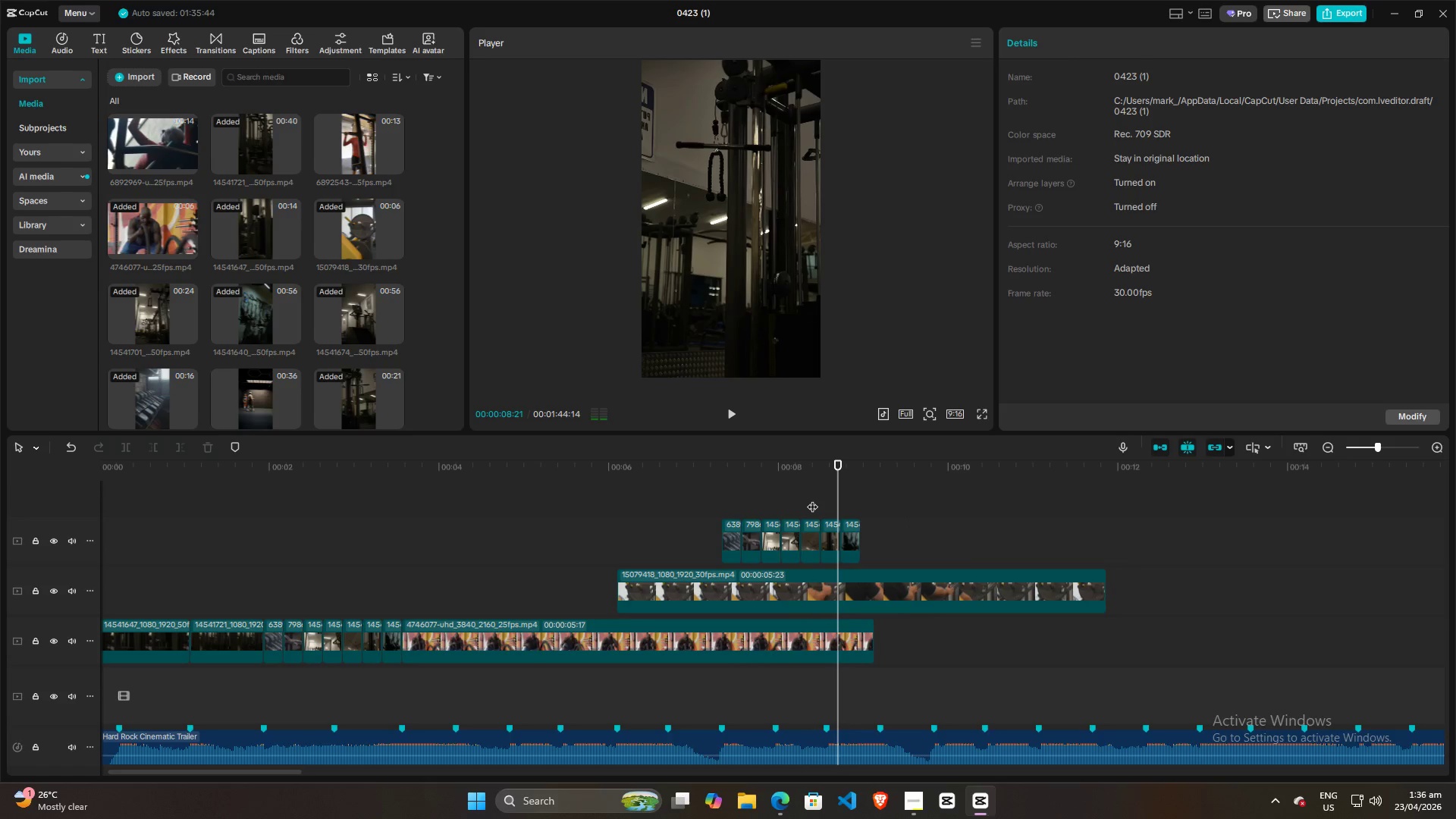 
left_click([812, 499])
 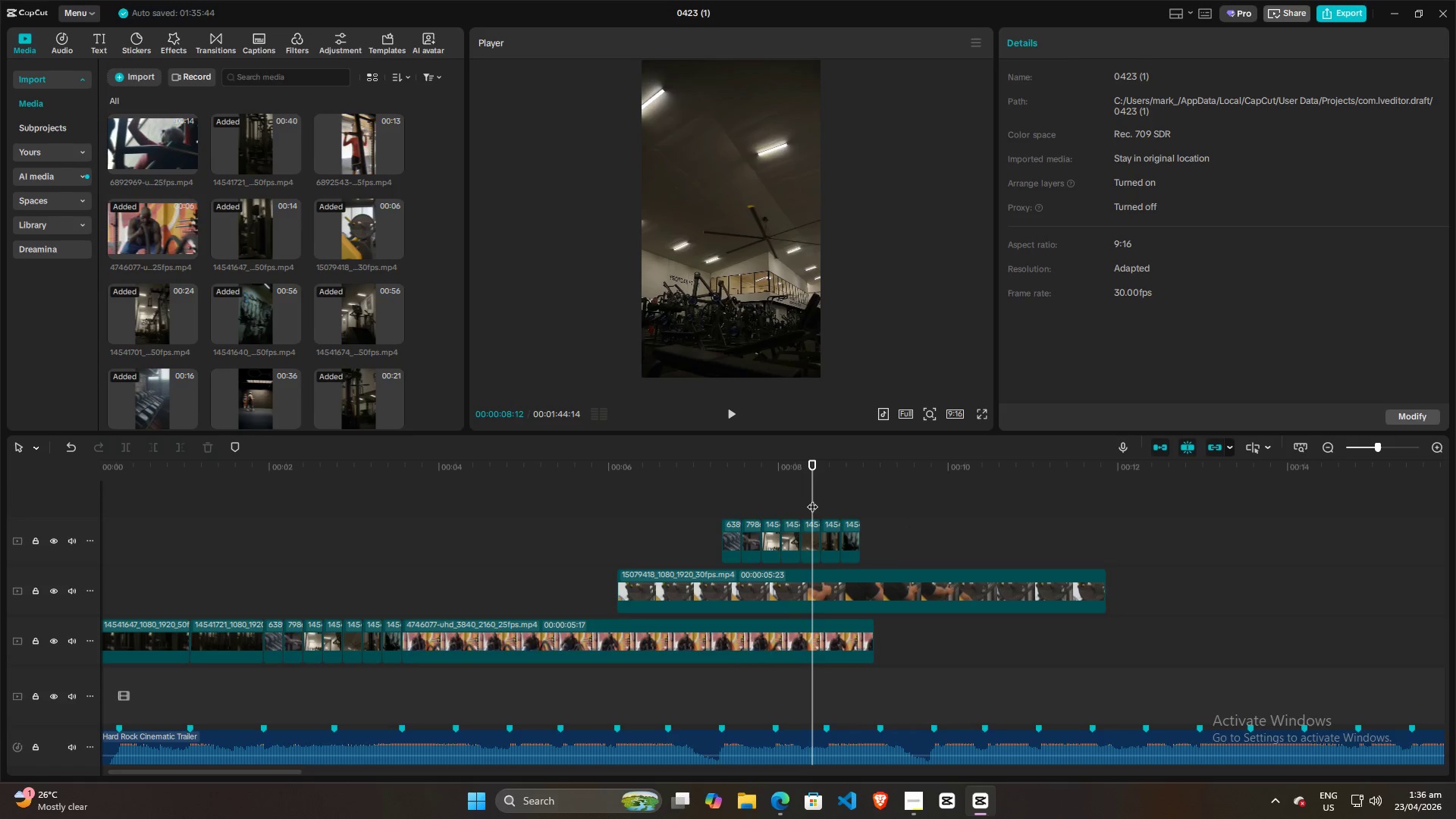 
left_click([769, 492])
 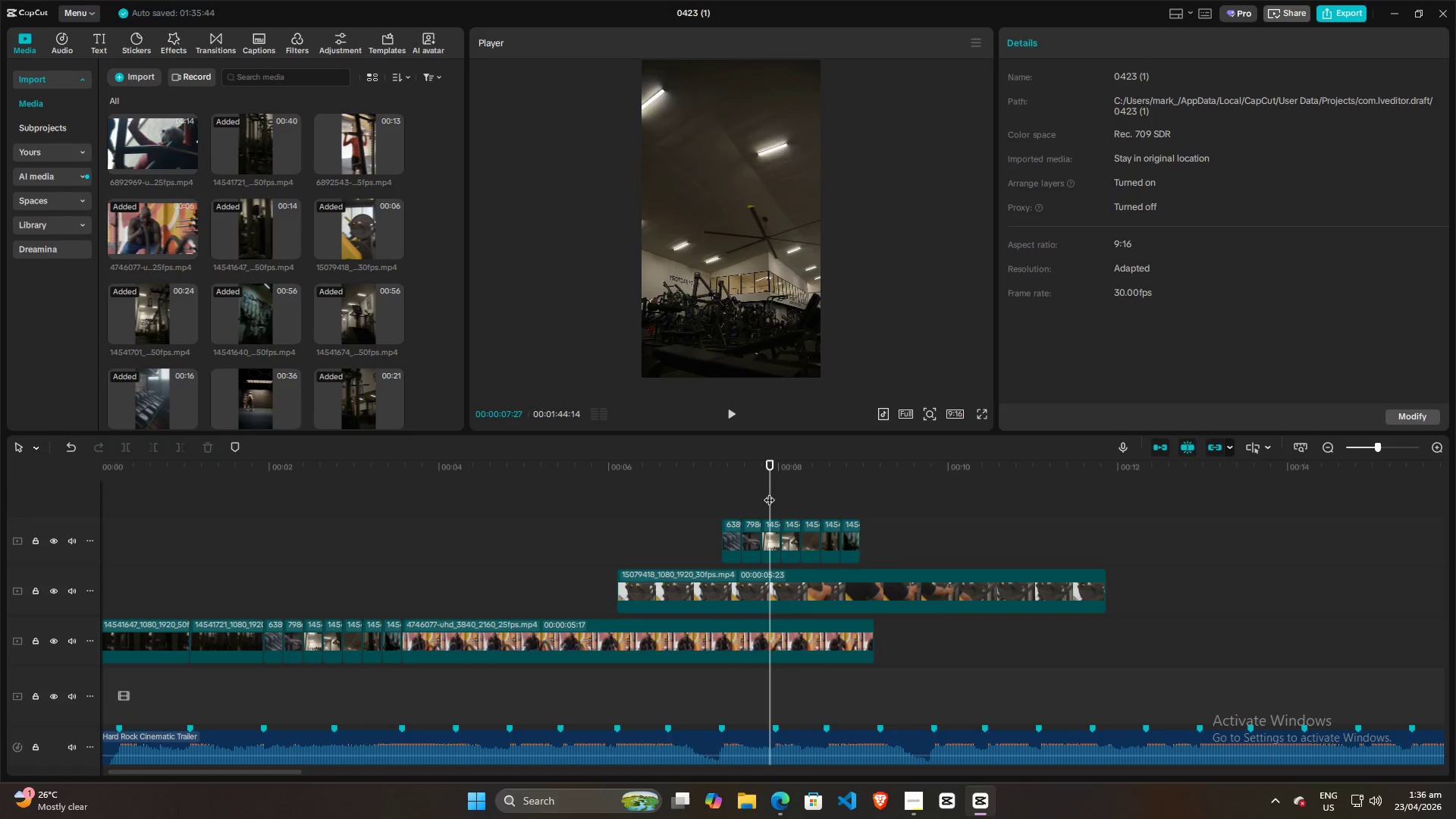 
key(Space)
 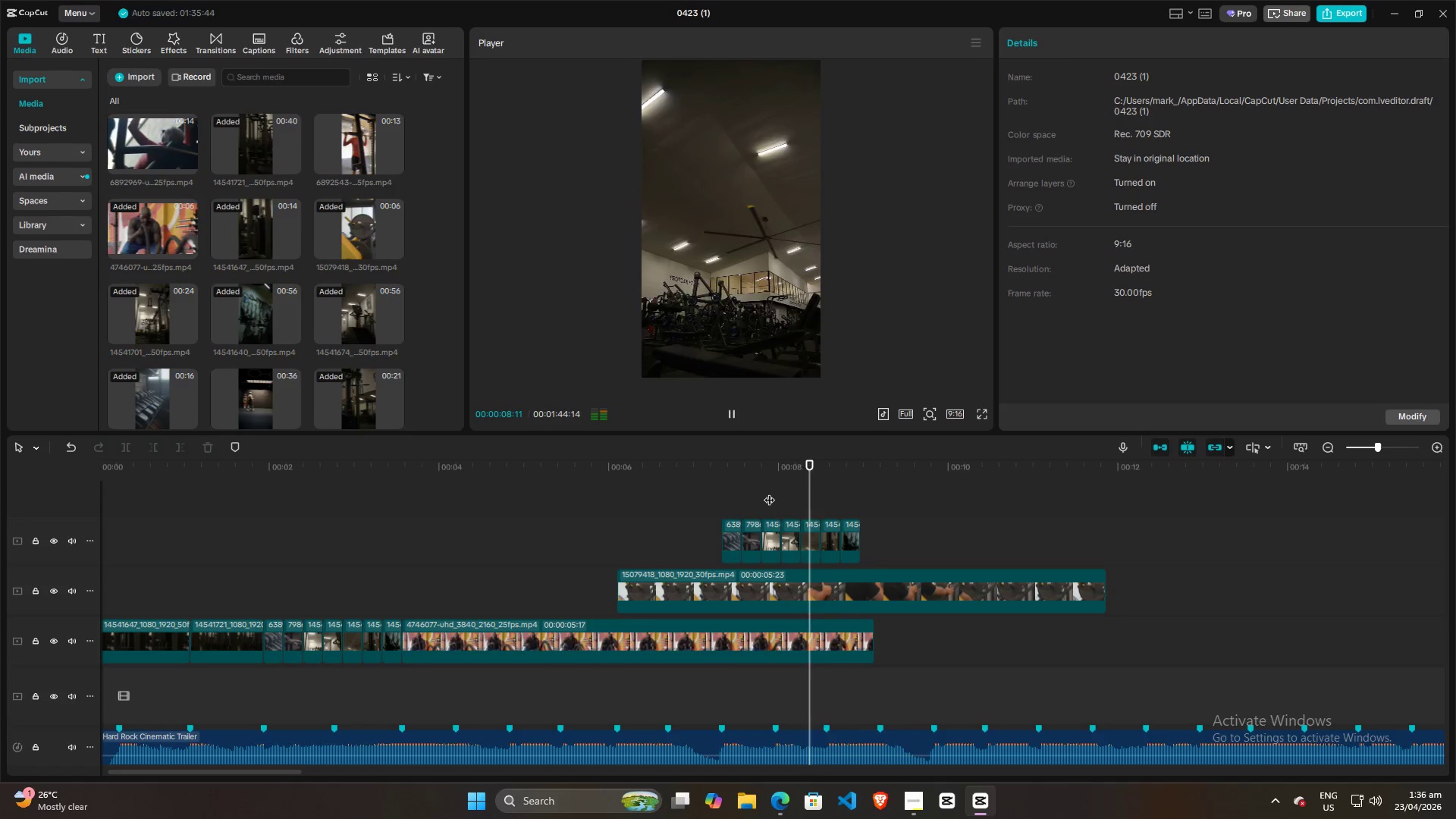 
key(Space)
 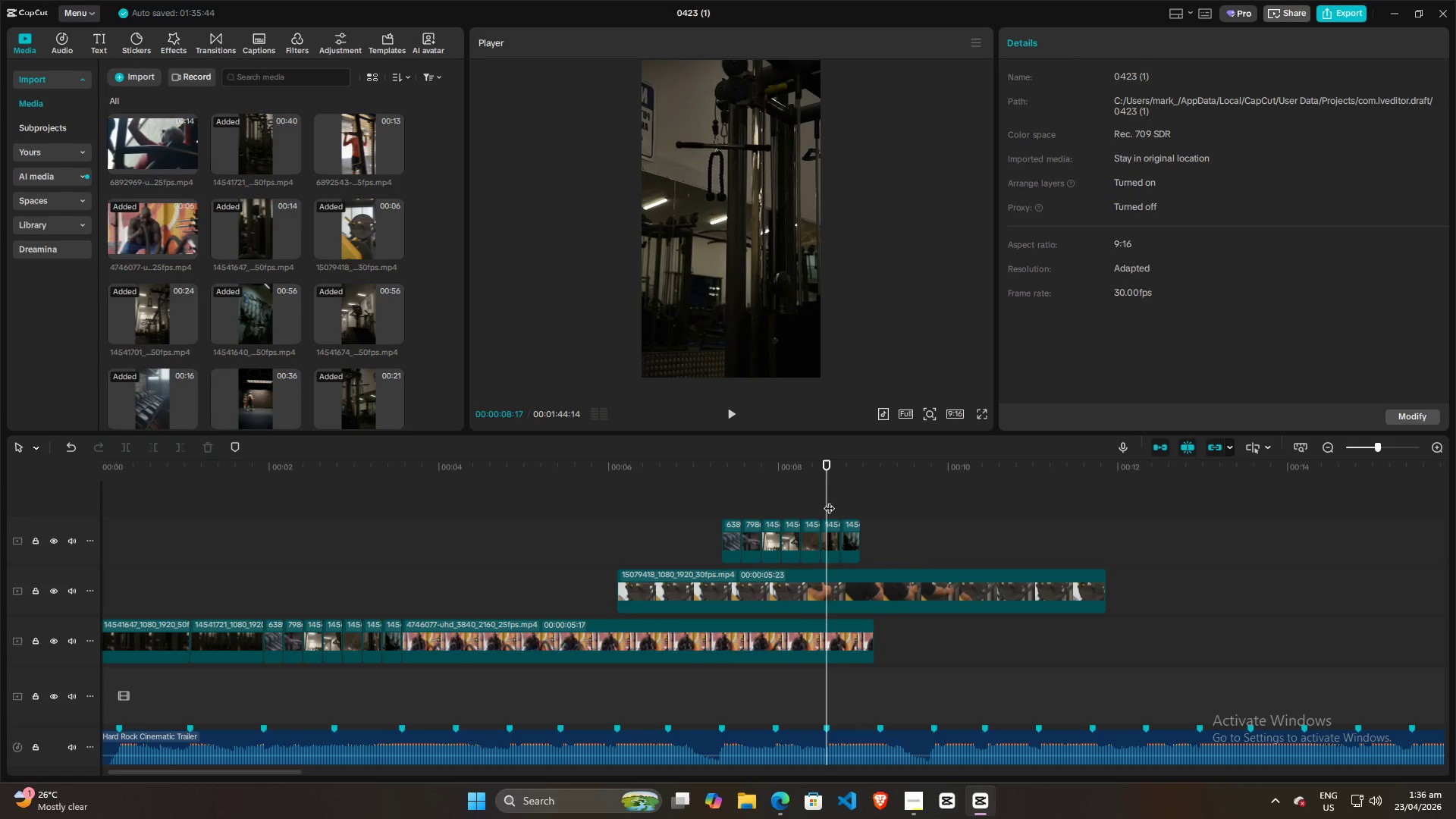 
left_click([833, 535])
 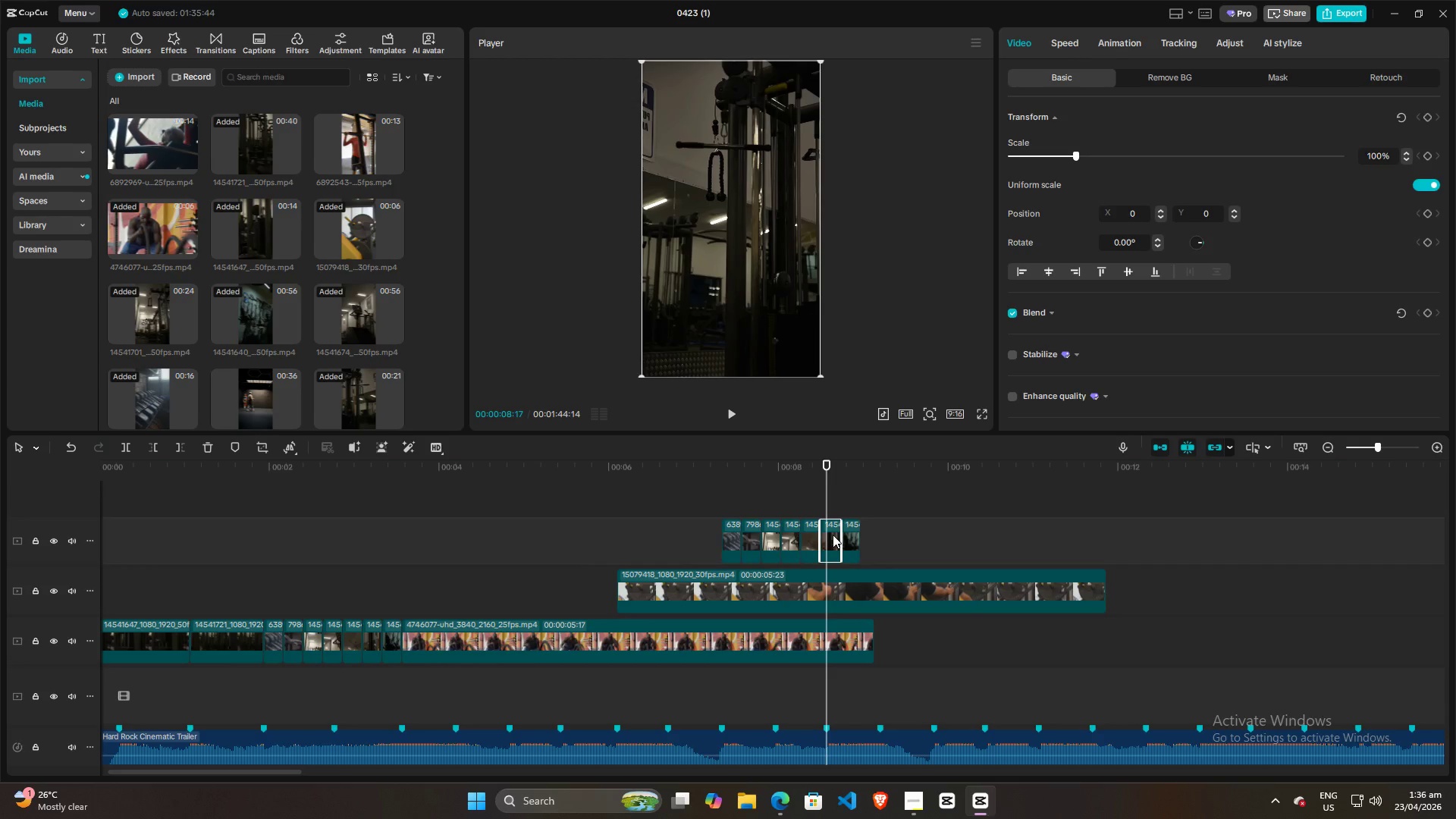 
key(W)
 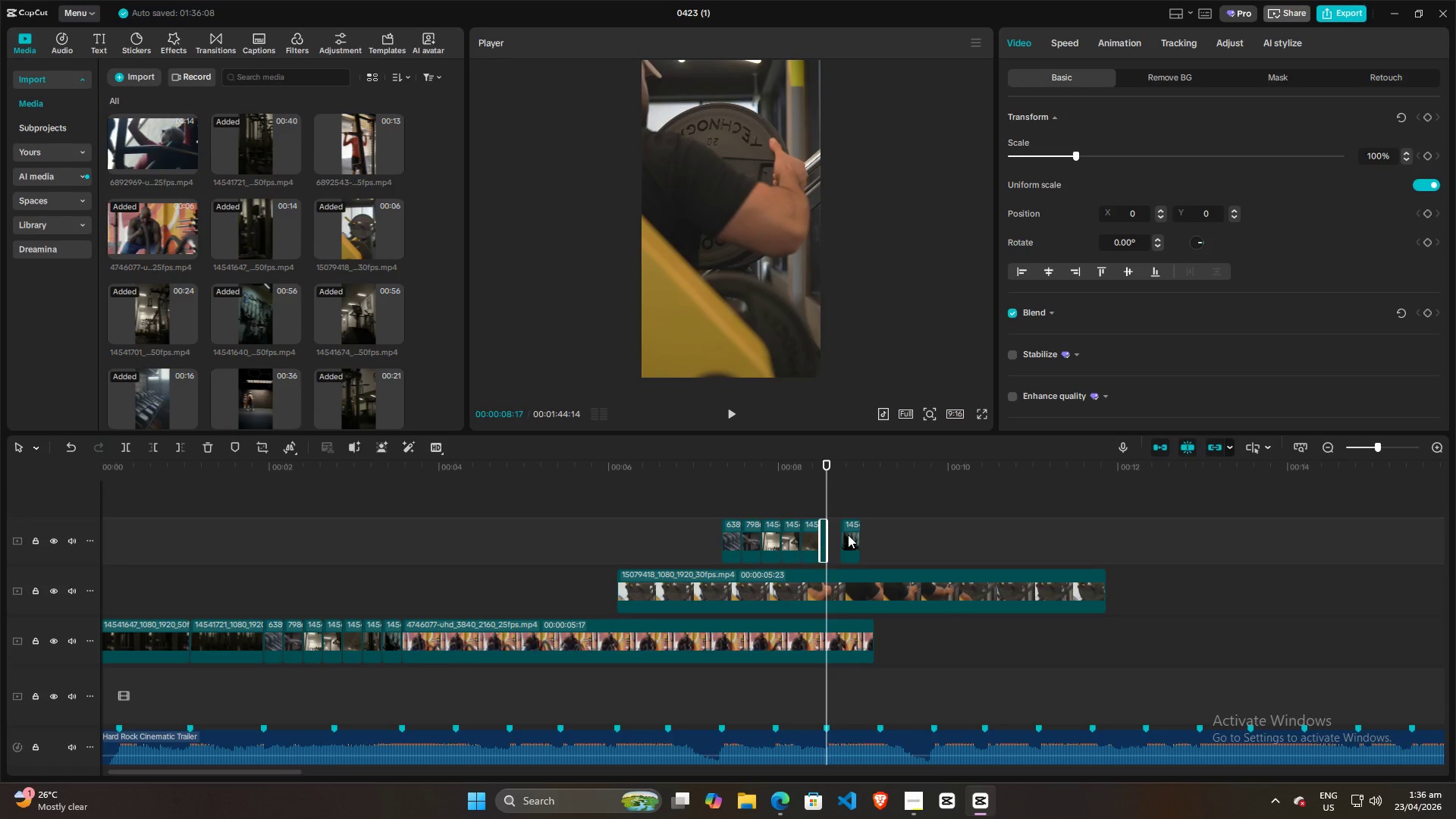 
left_click([848, 535])
 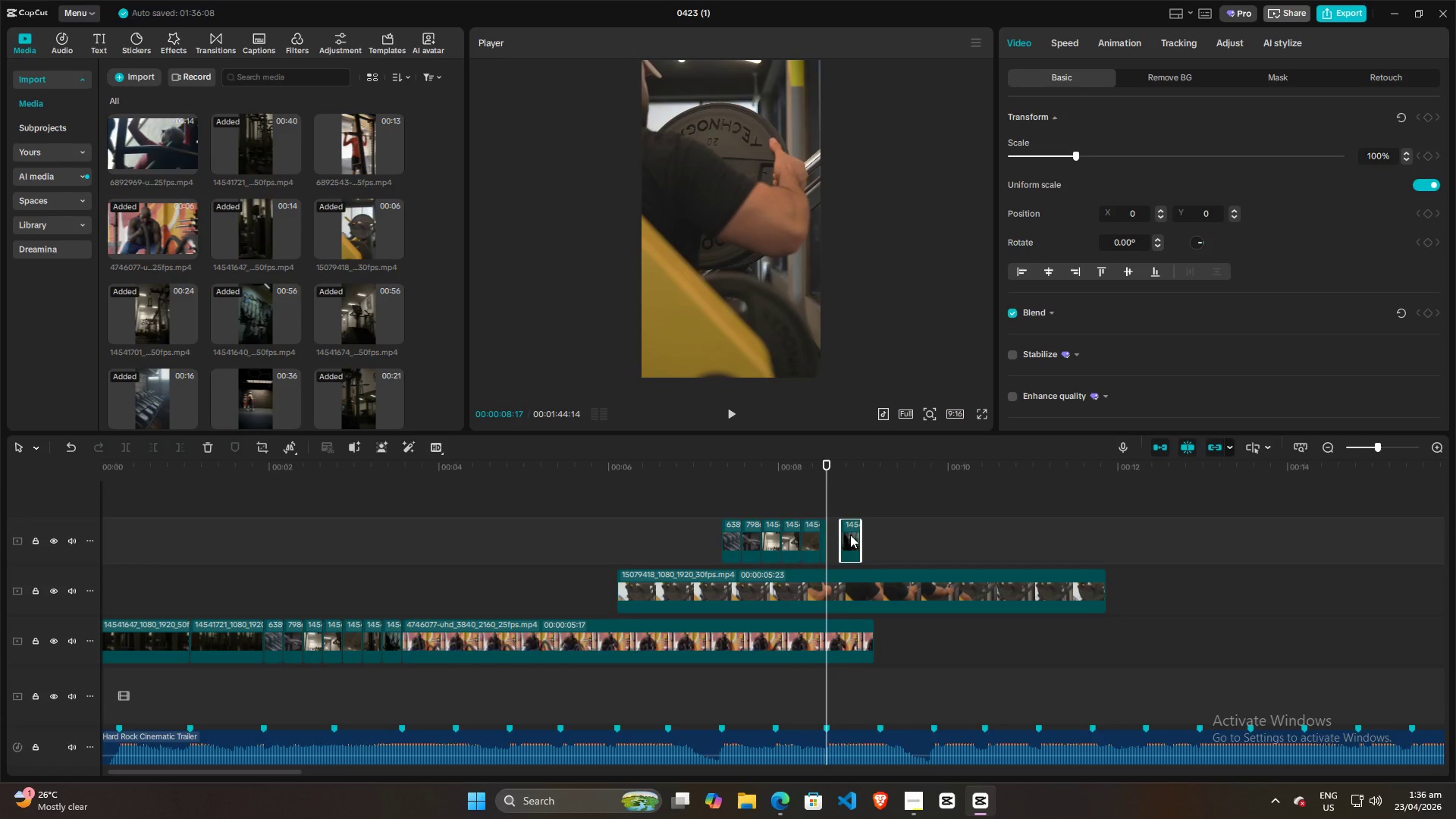 
key(Backspace)
 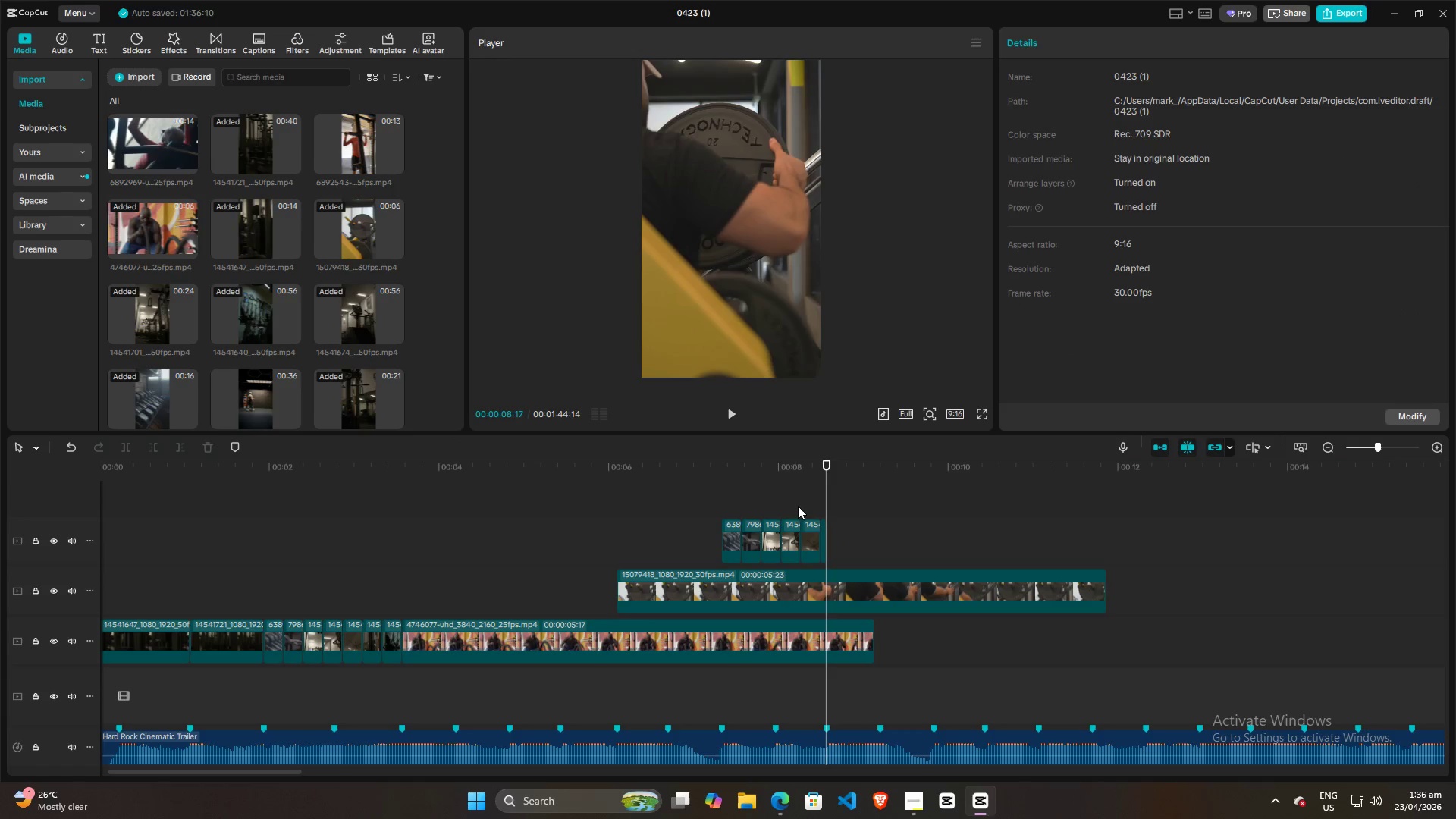 
left_click([709, 500])
 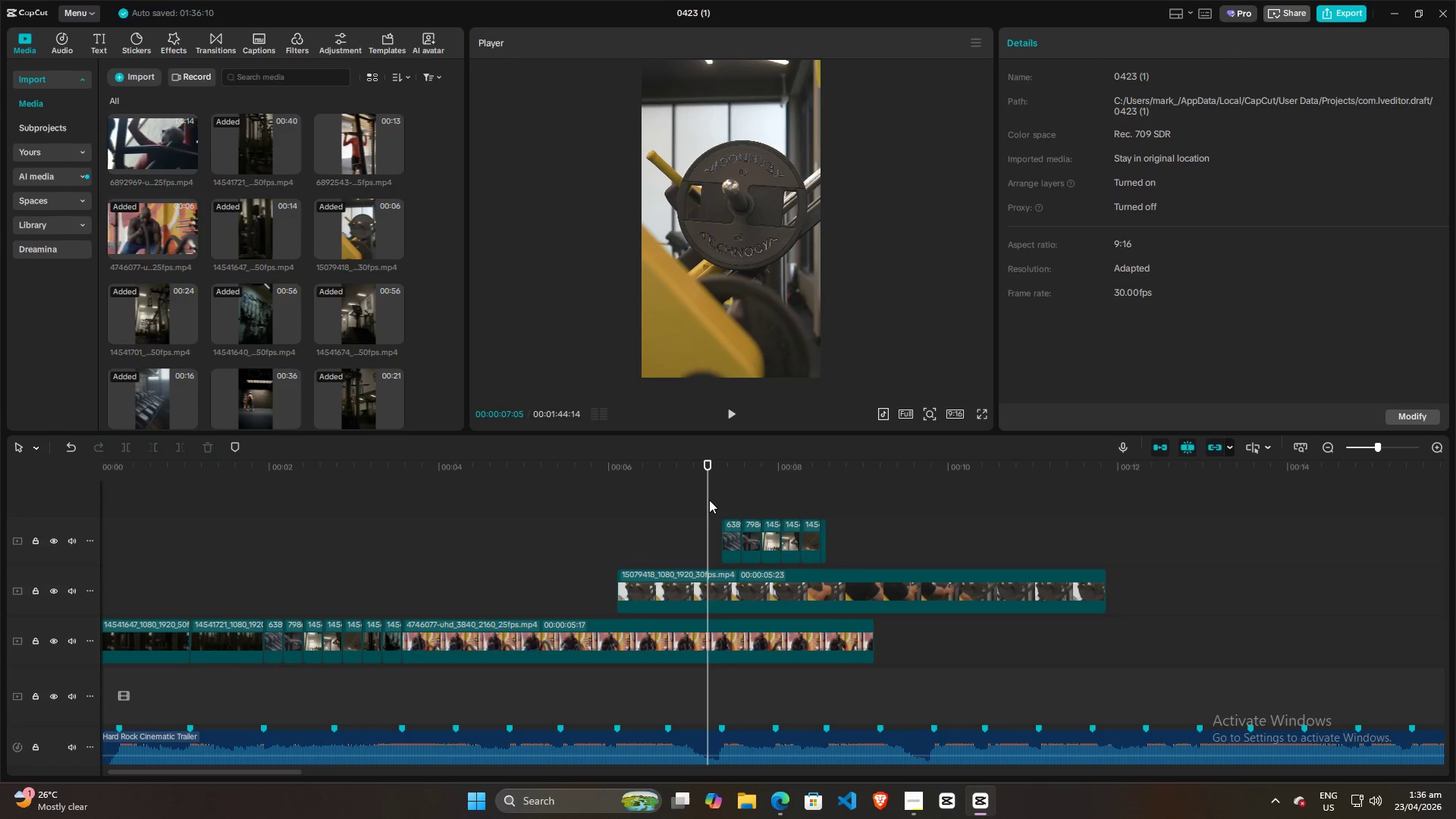 
key(Space)
 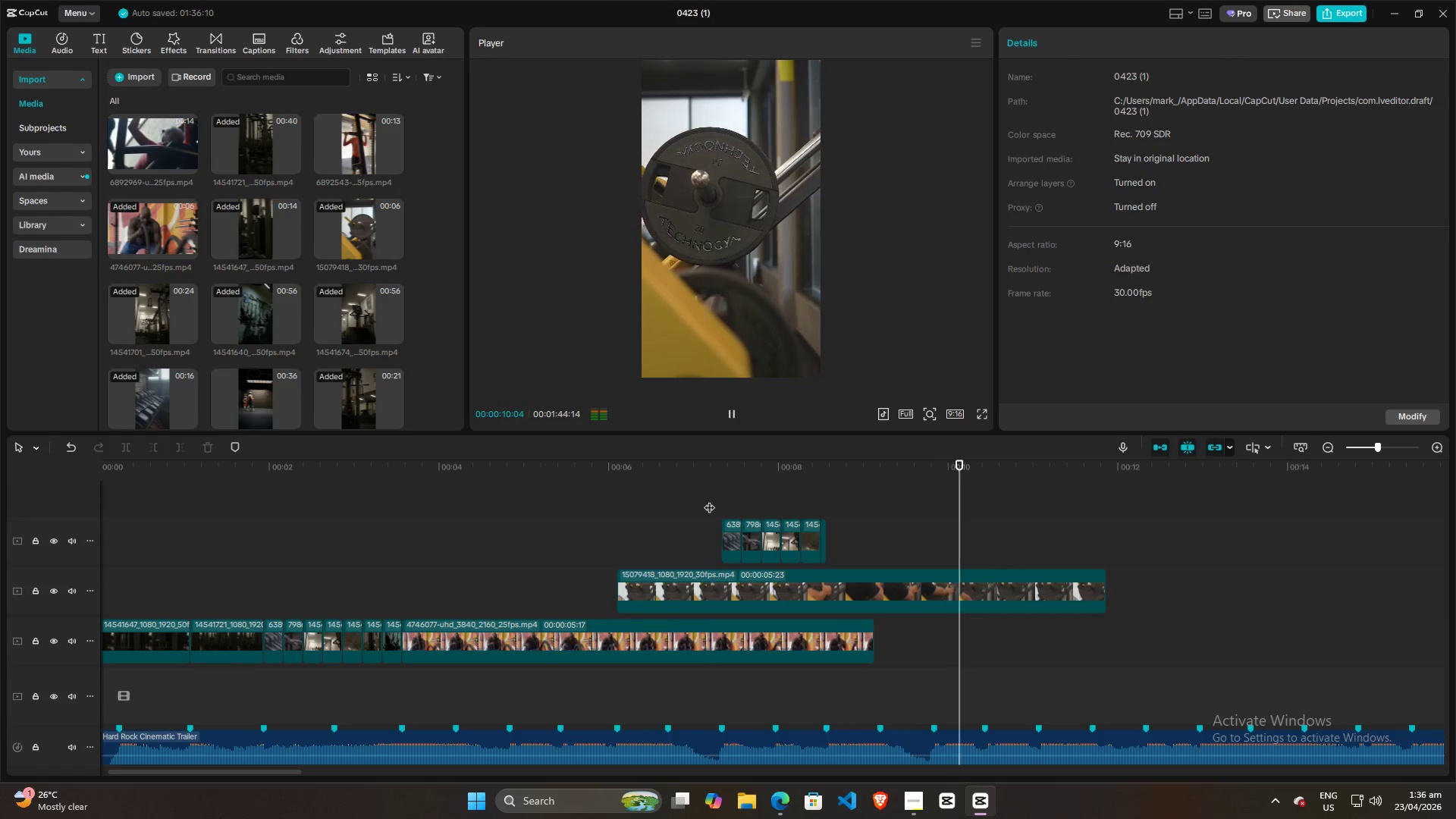 
key(Space)
 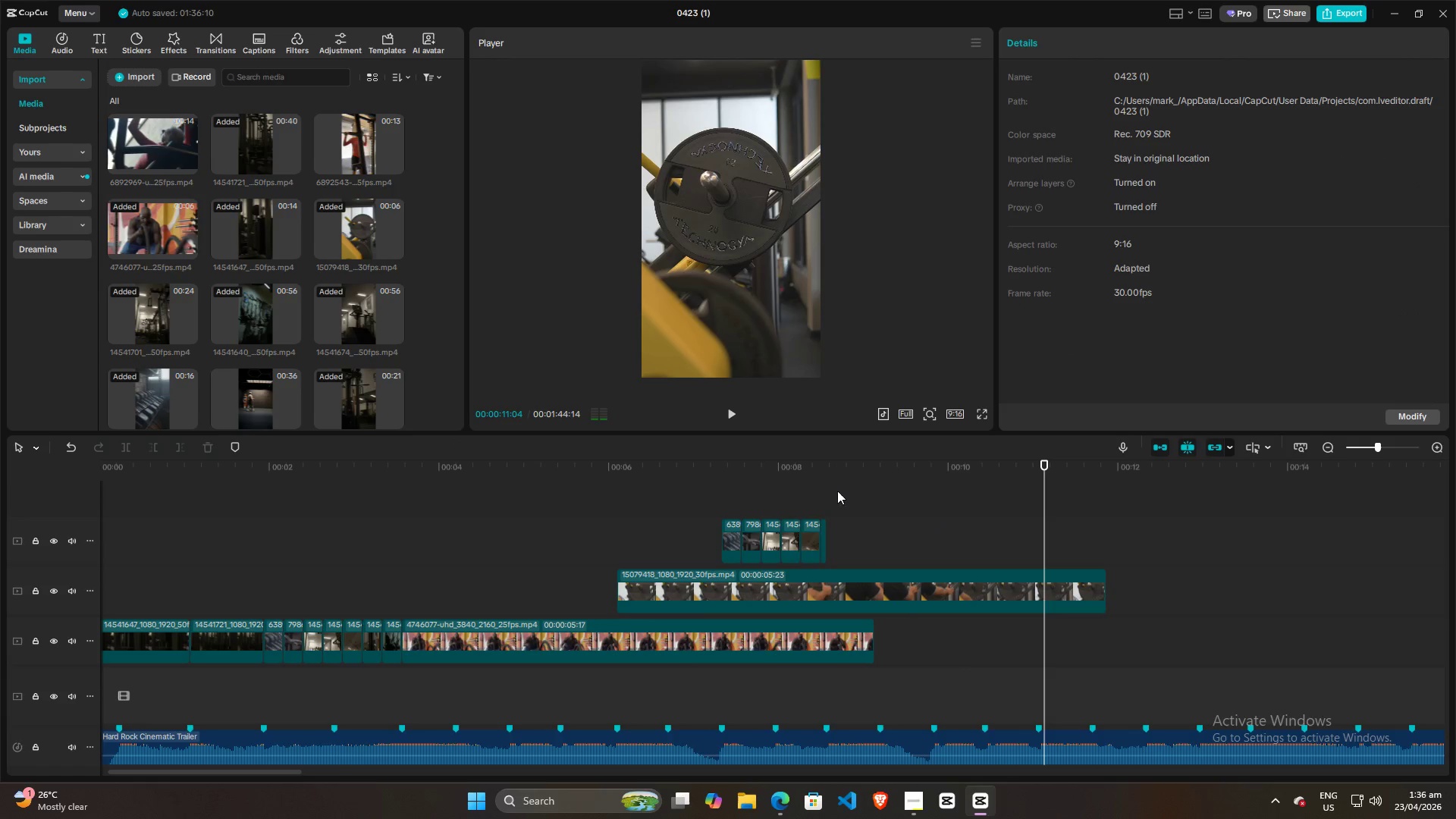 
left_click([813, 492])
 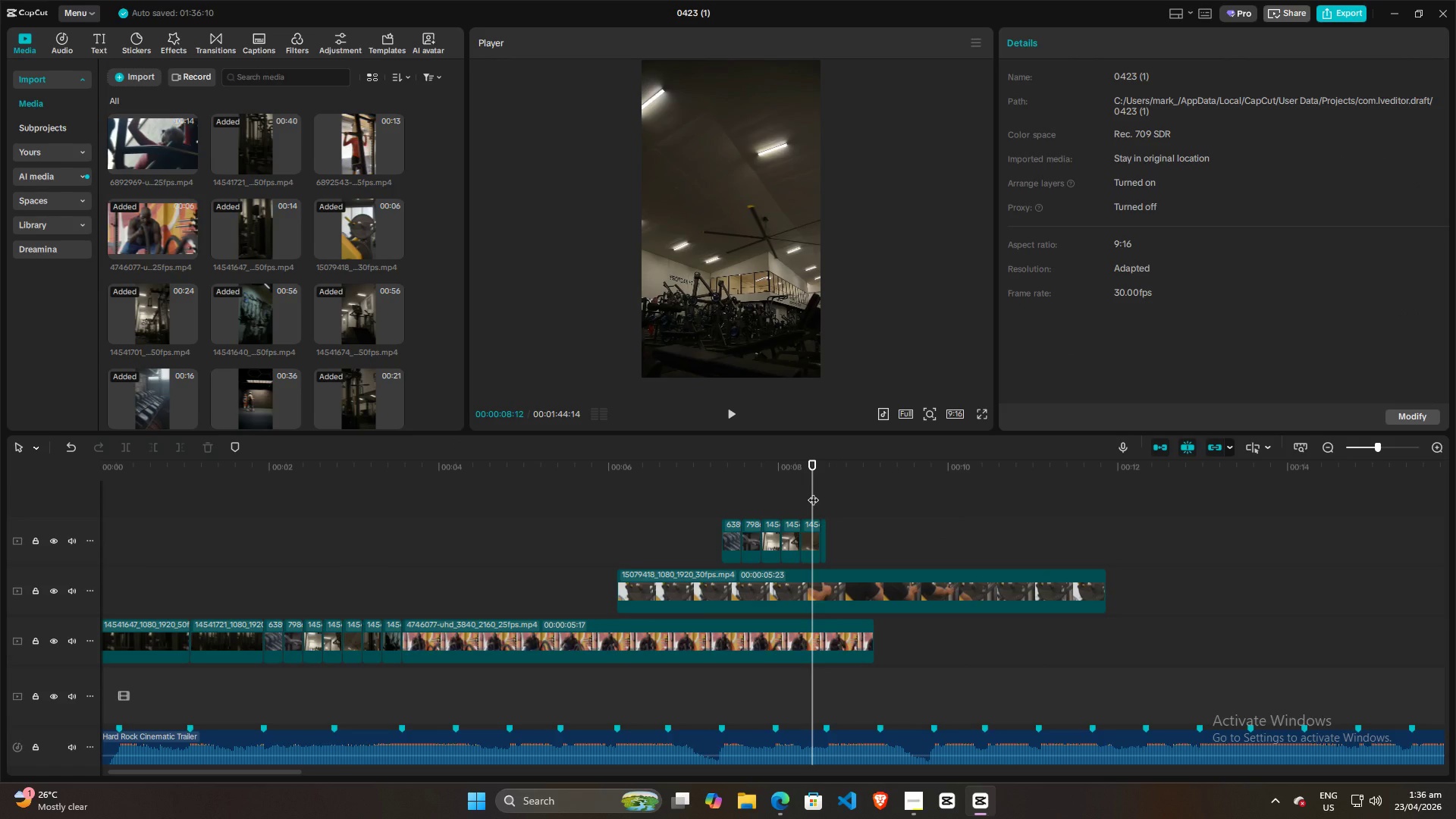 
key(Space)
 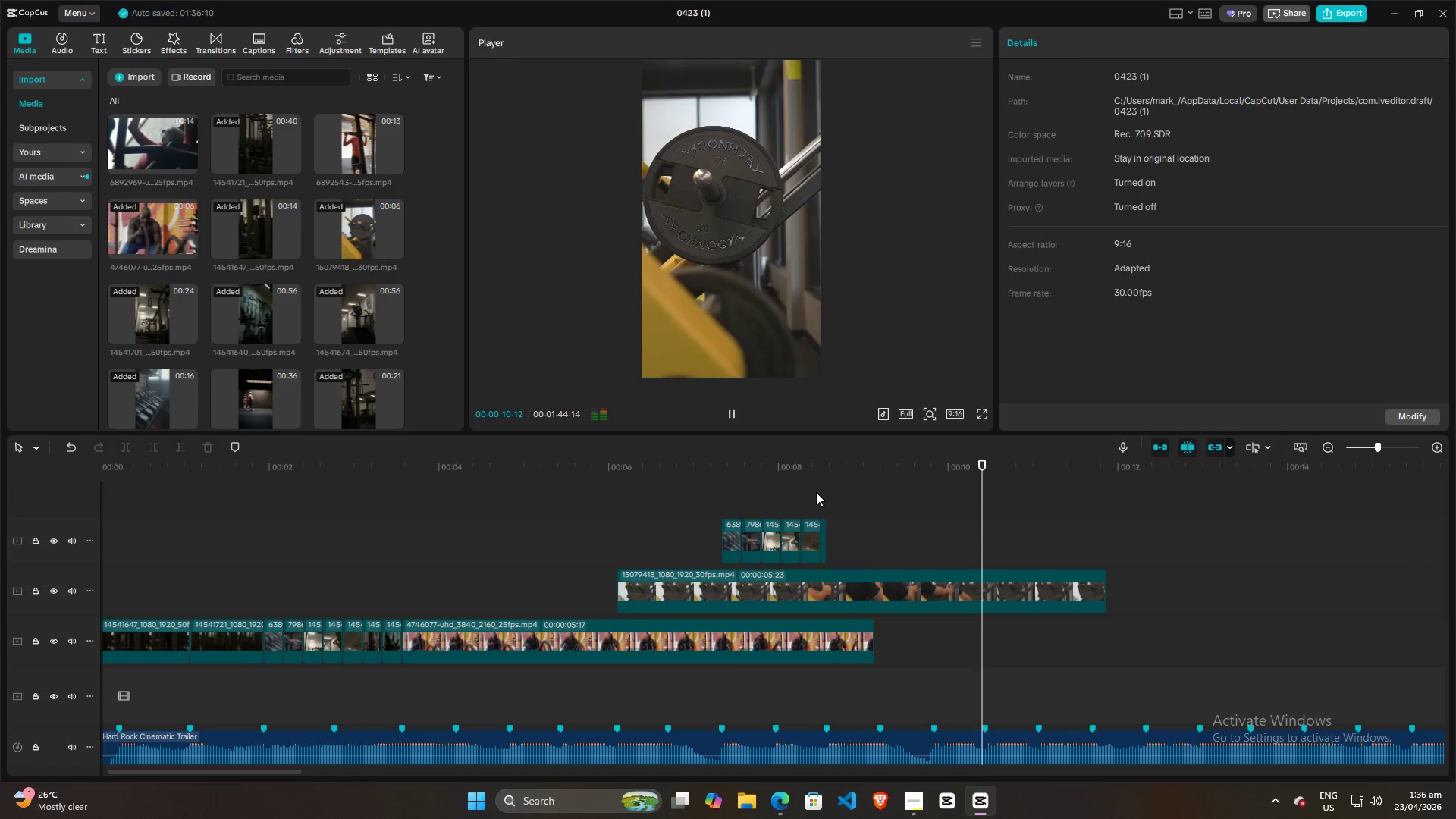 
key(Space)
 